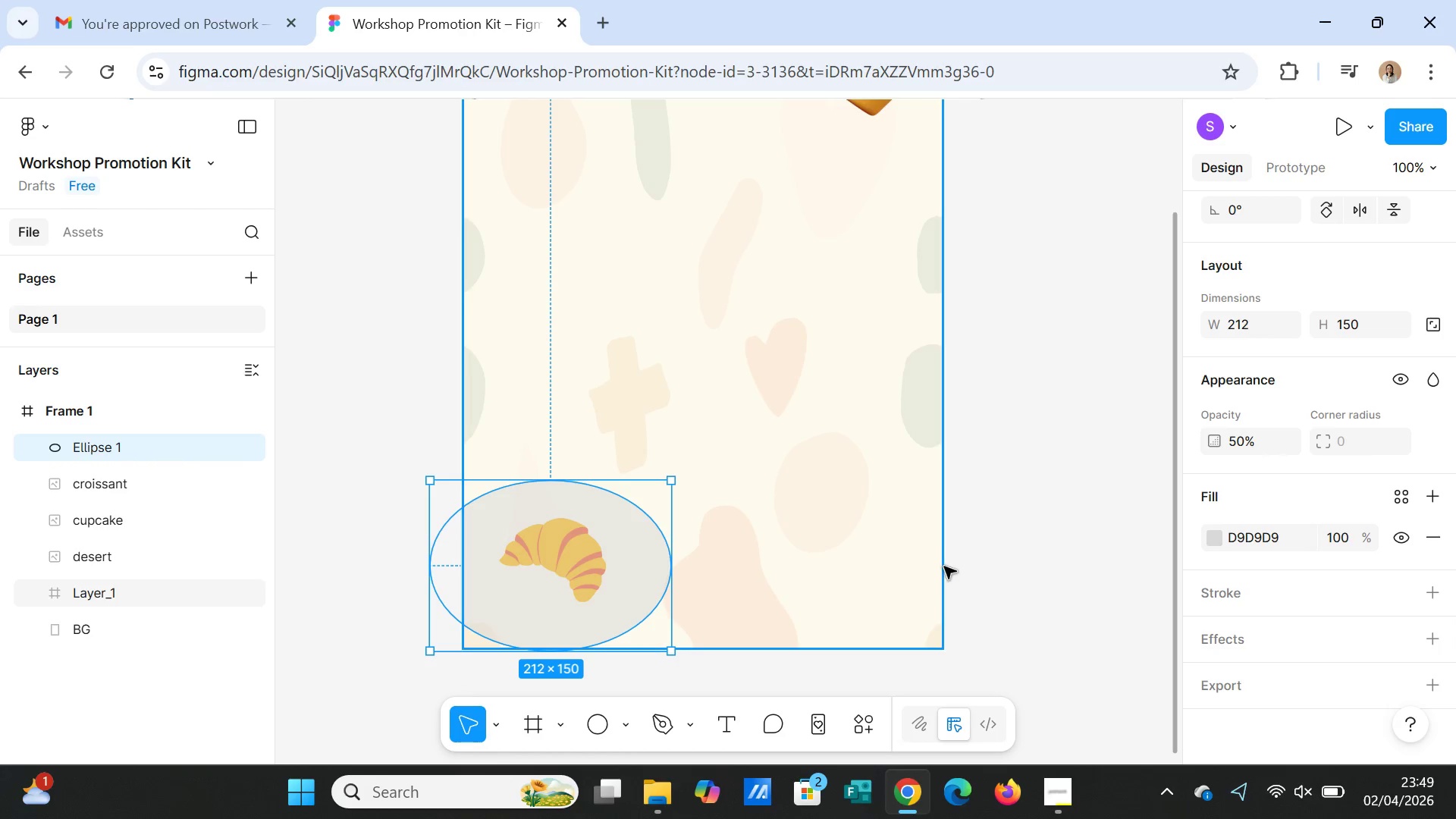 
left_click([1000, 560])
 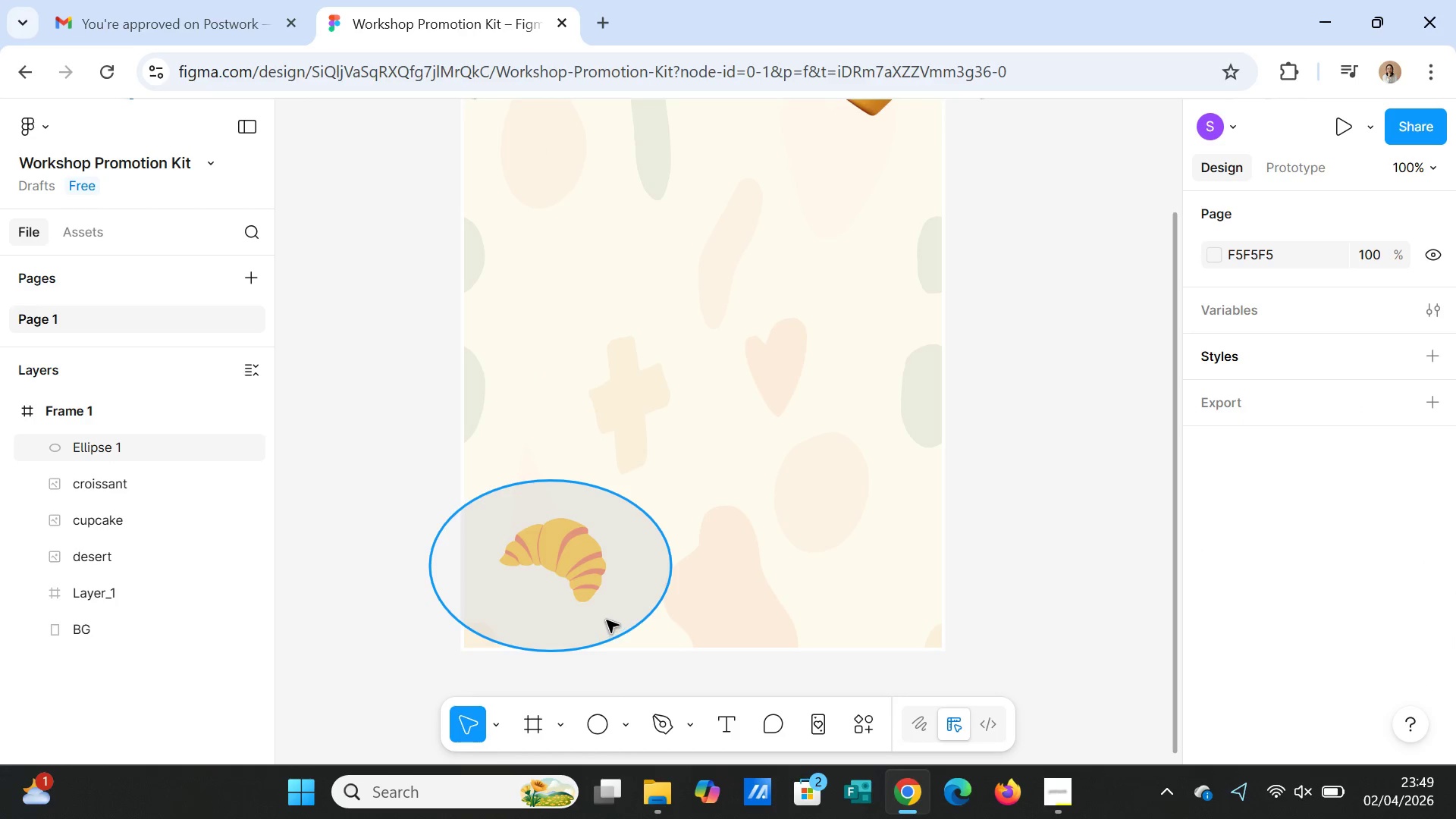 
left_click([607, 620])
 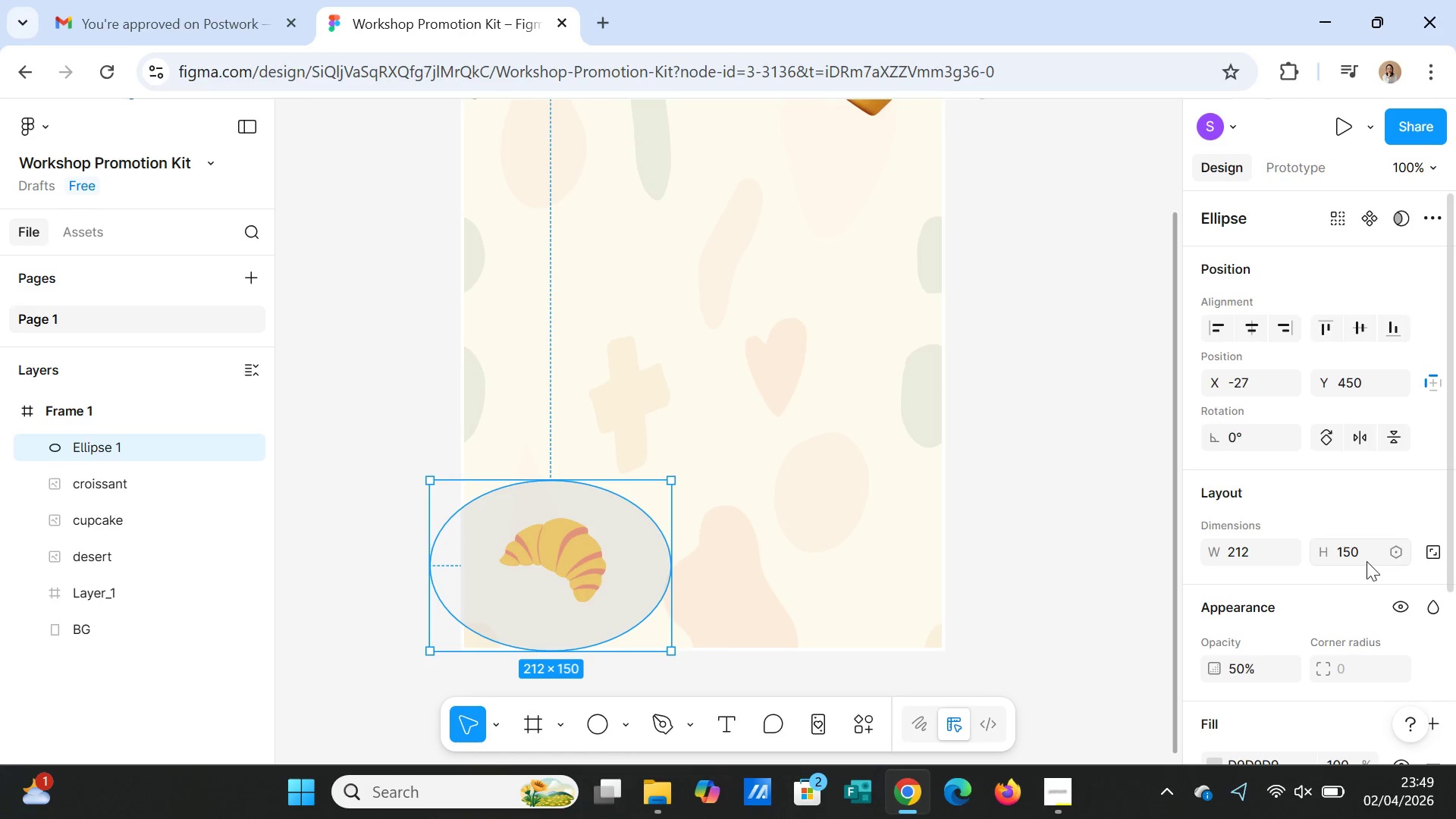 
left_click([1357, 549])
 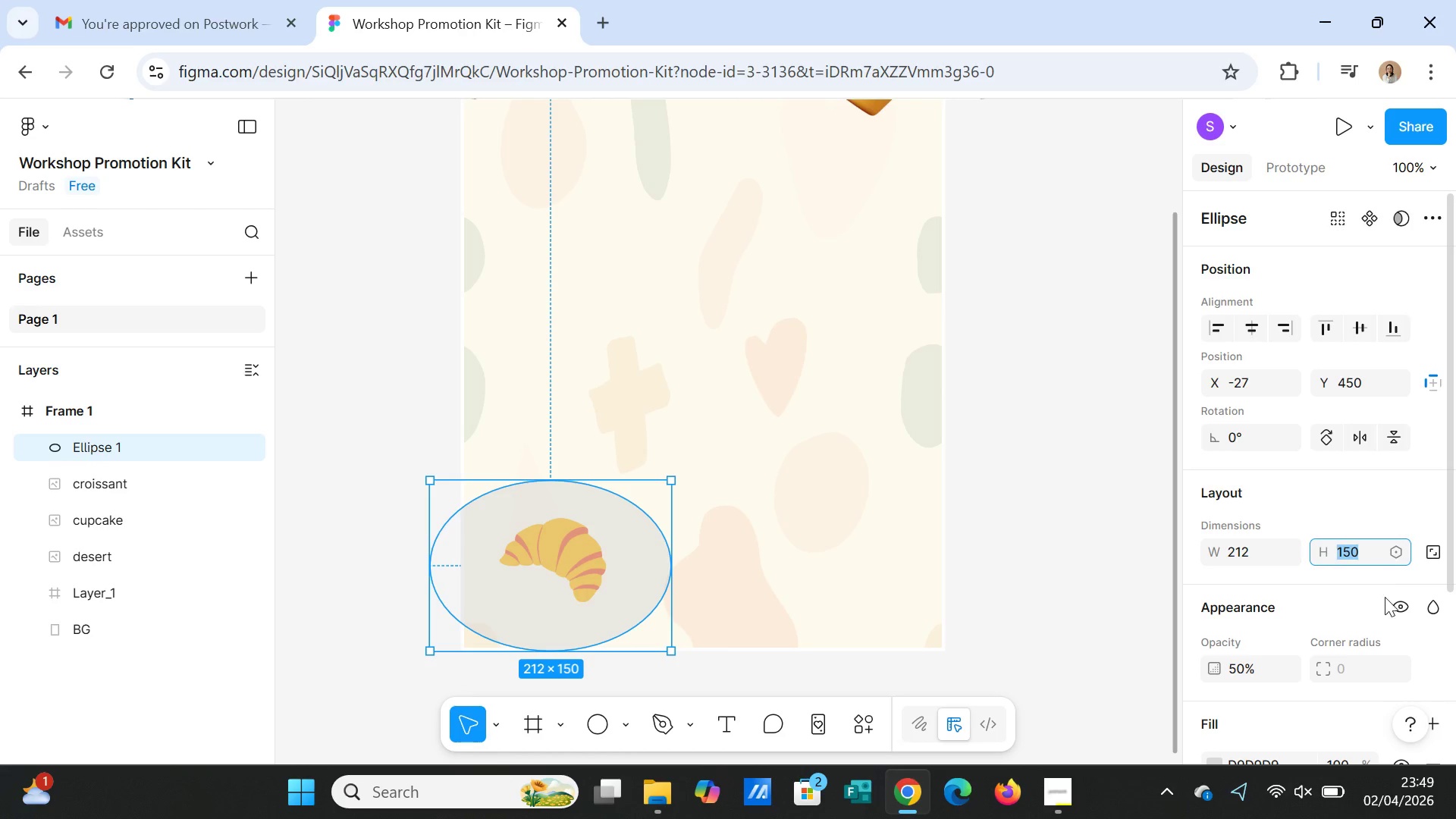 
scroll: coordinate [1370, 639], scroll_direction: down, amount: 1.0
 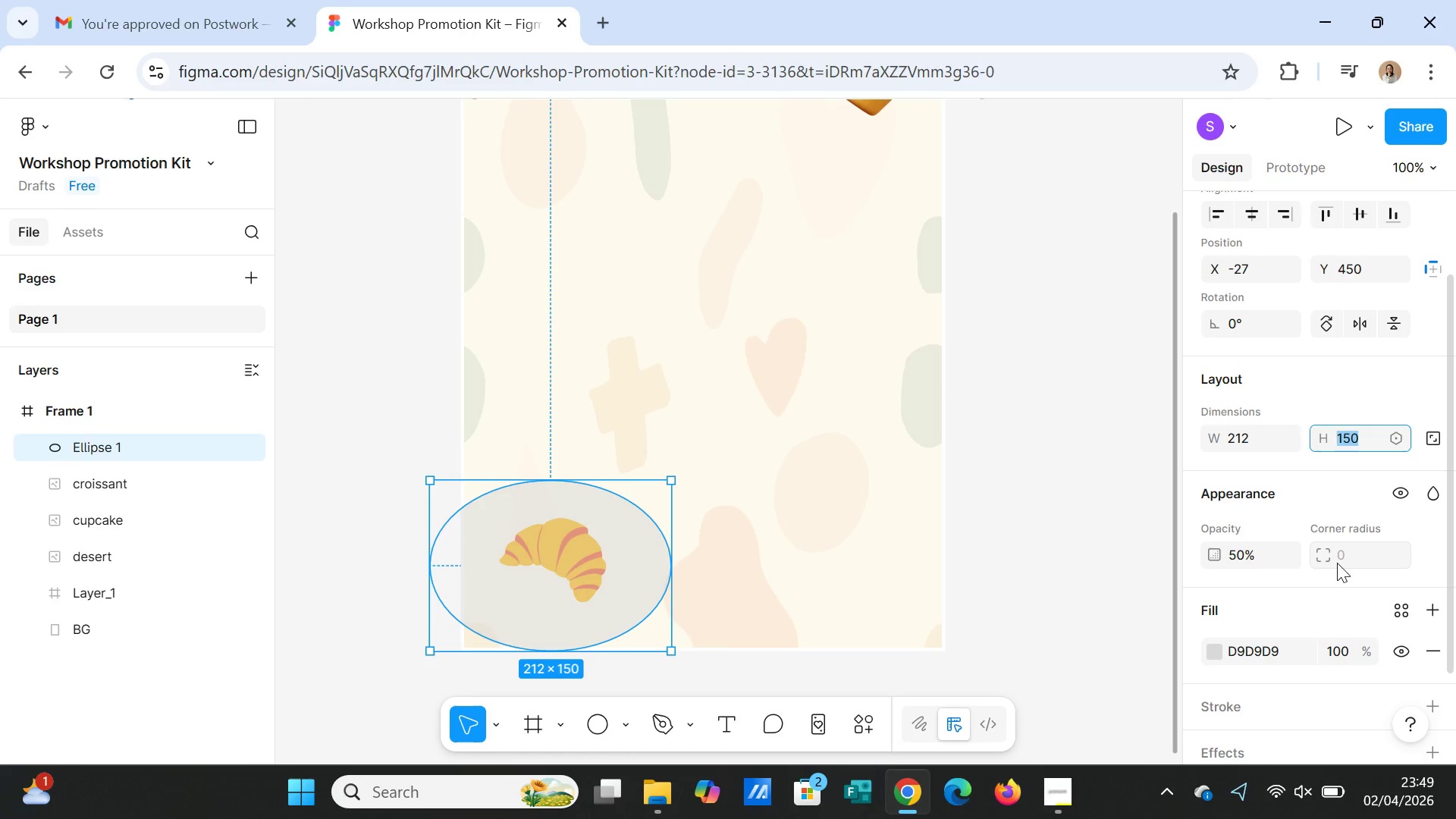 
left_click([1337, 563])
 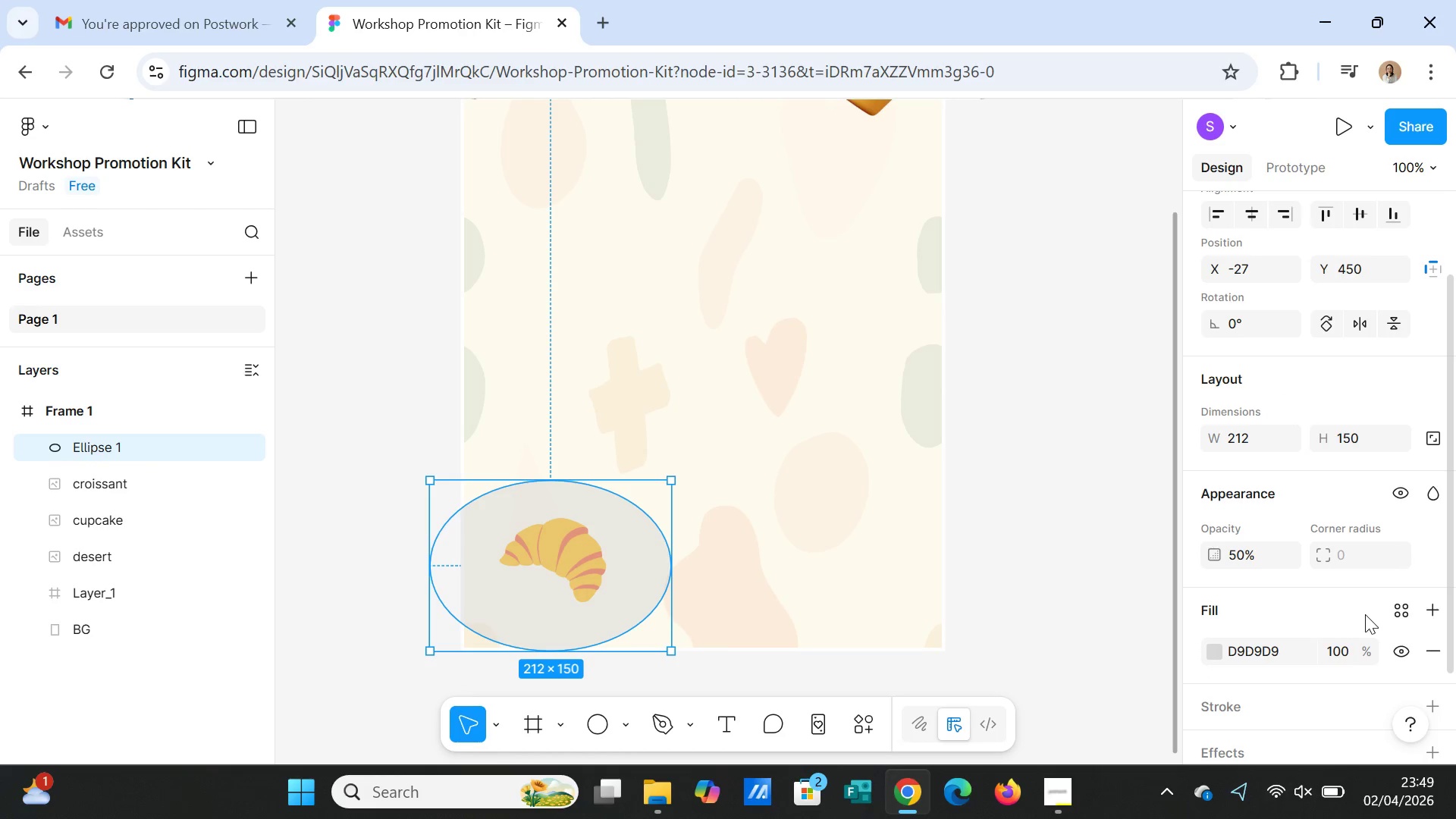 
scroll: coordinate [1365, 615], scroll_direction: down, amount: 1.0
 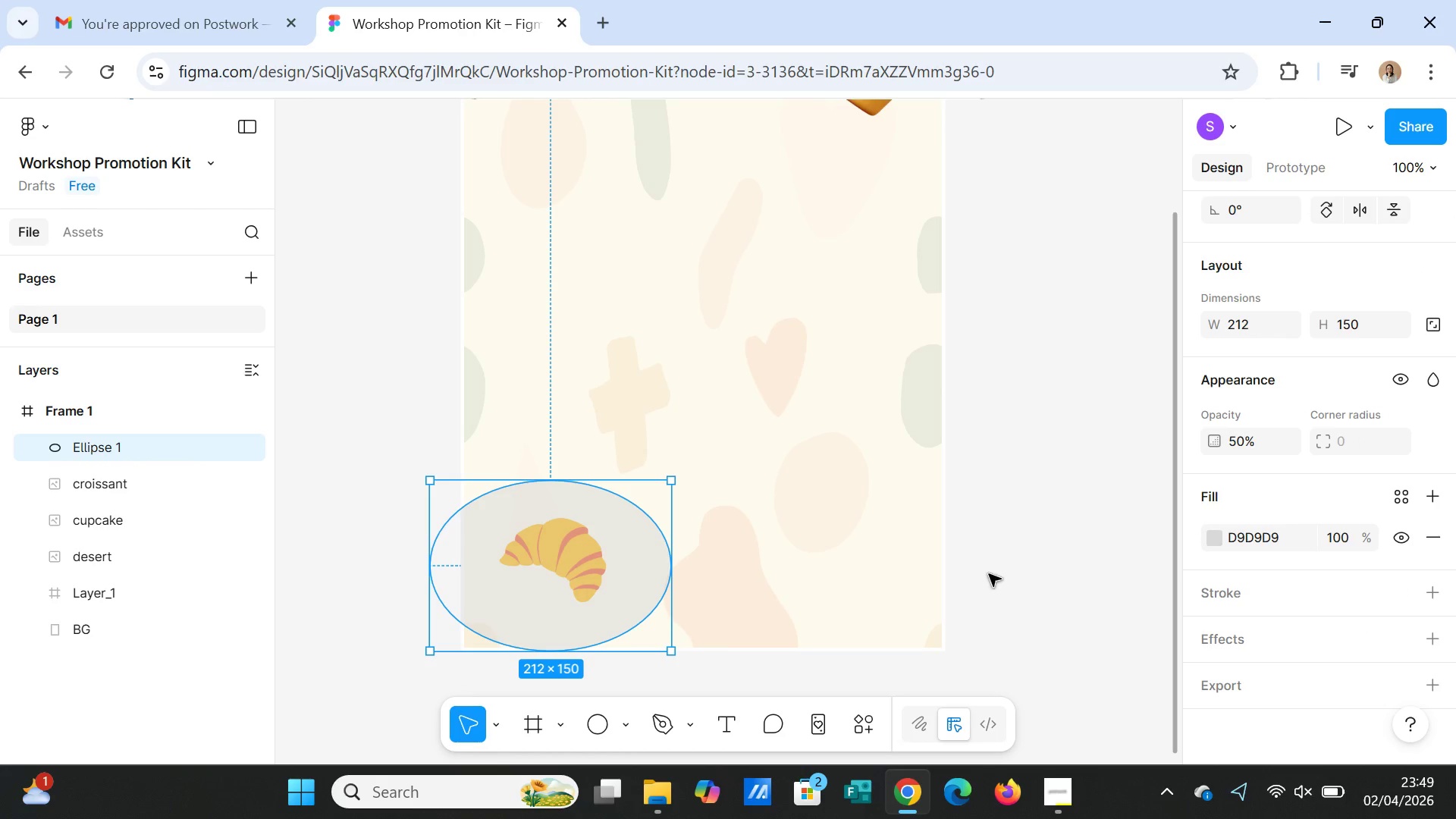 
left_click([1084, 593])
 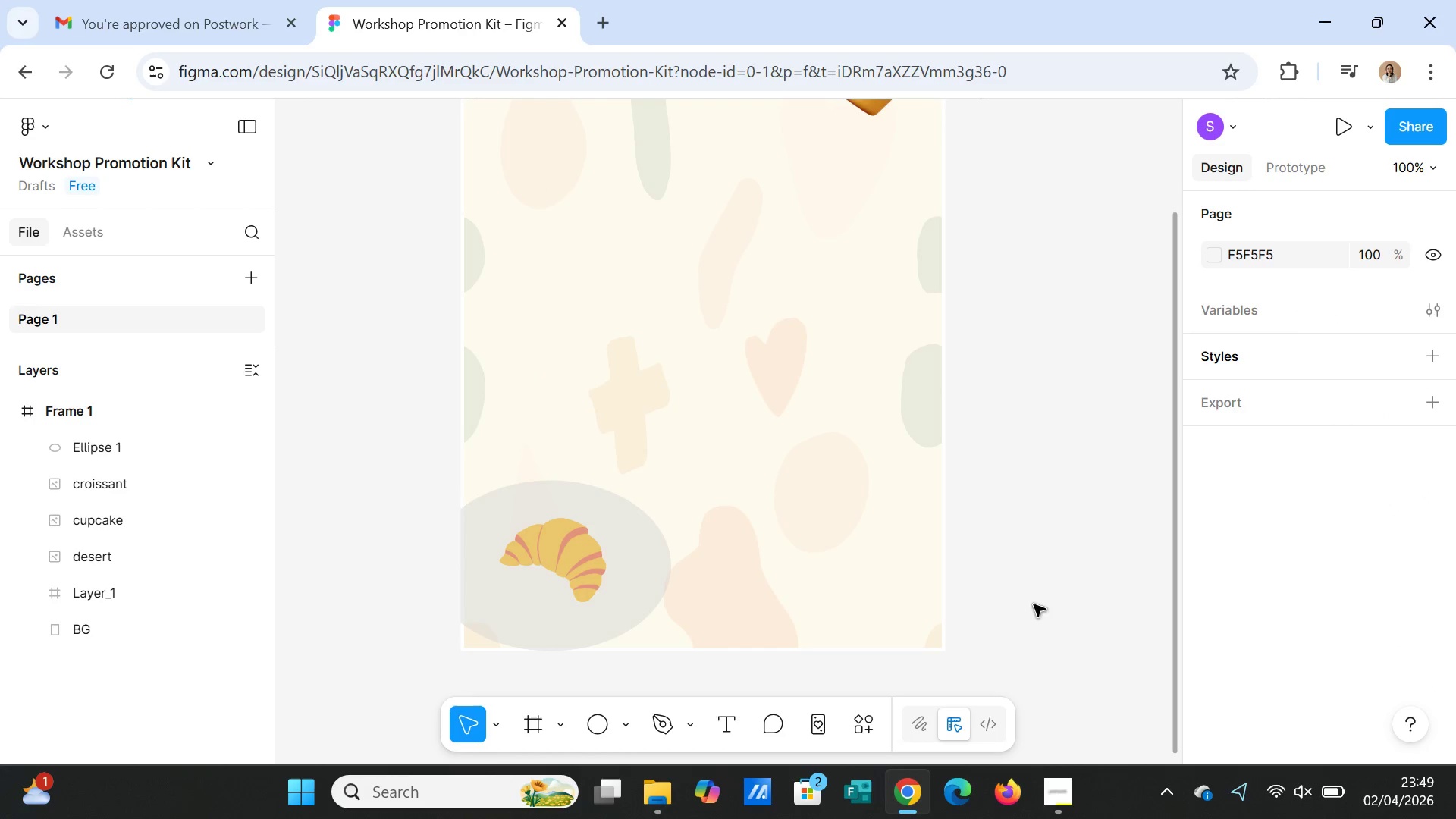 
wait(5.72)
 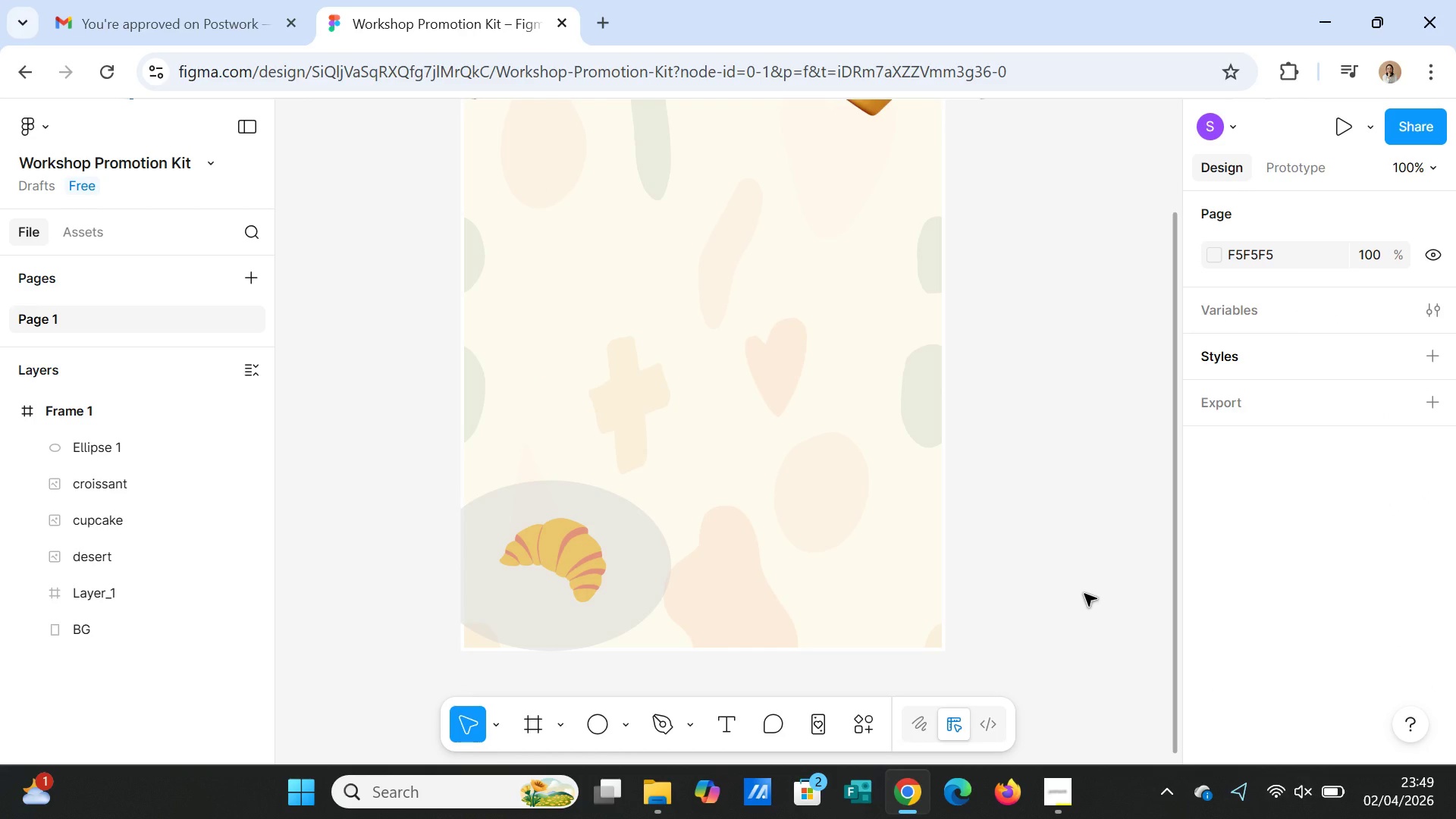 
left_click([558, 577])
 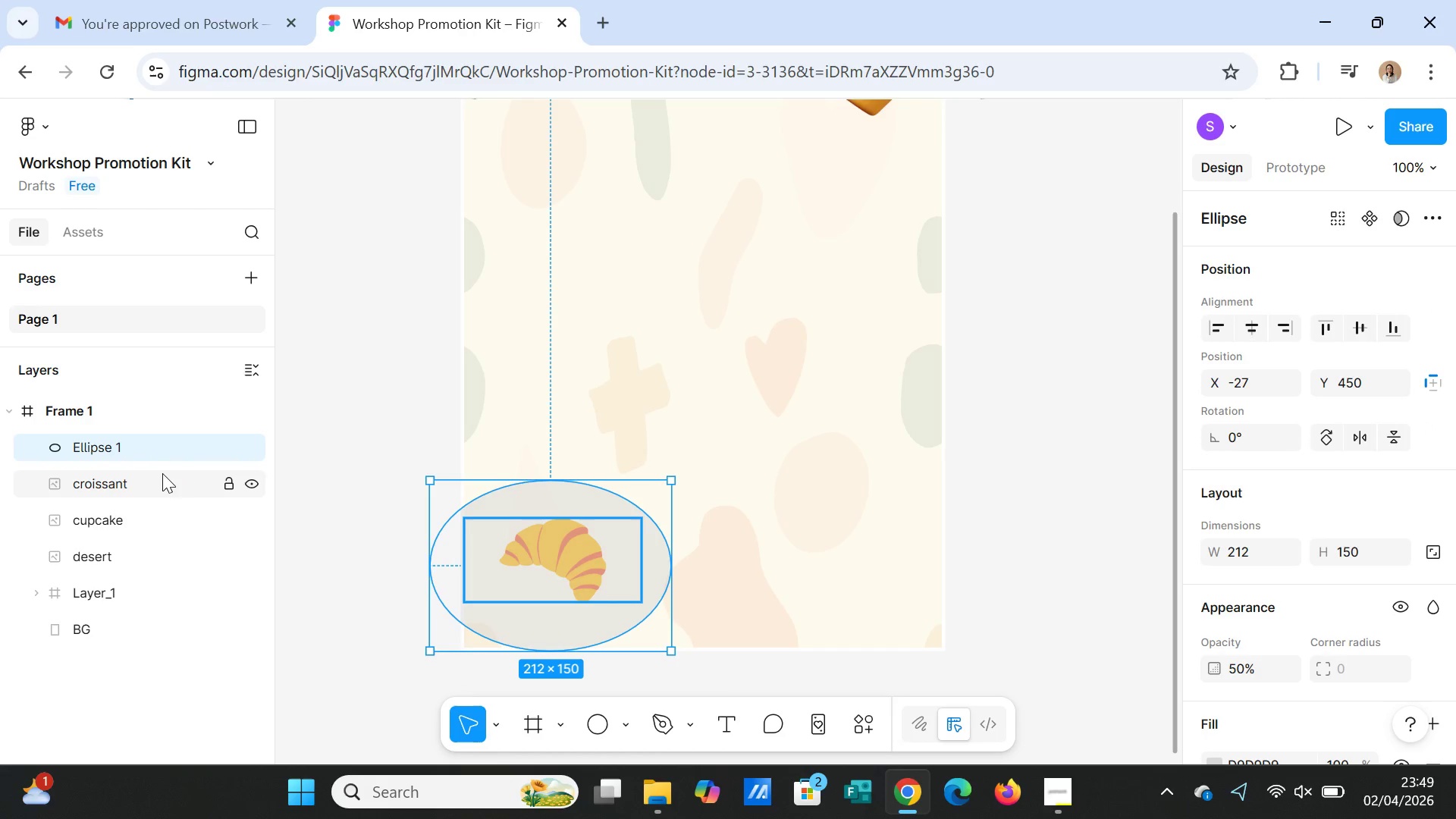 
left_click_drag(start_coordinate=[154, 484], to_coordinate=[153, 449])
 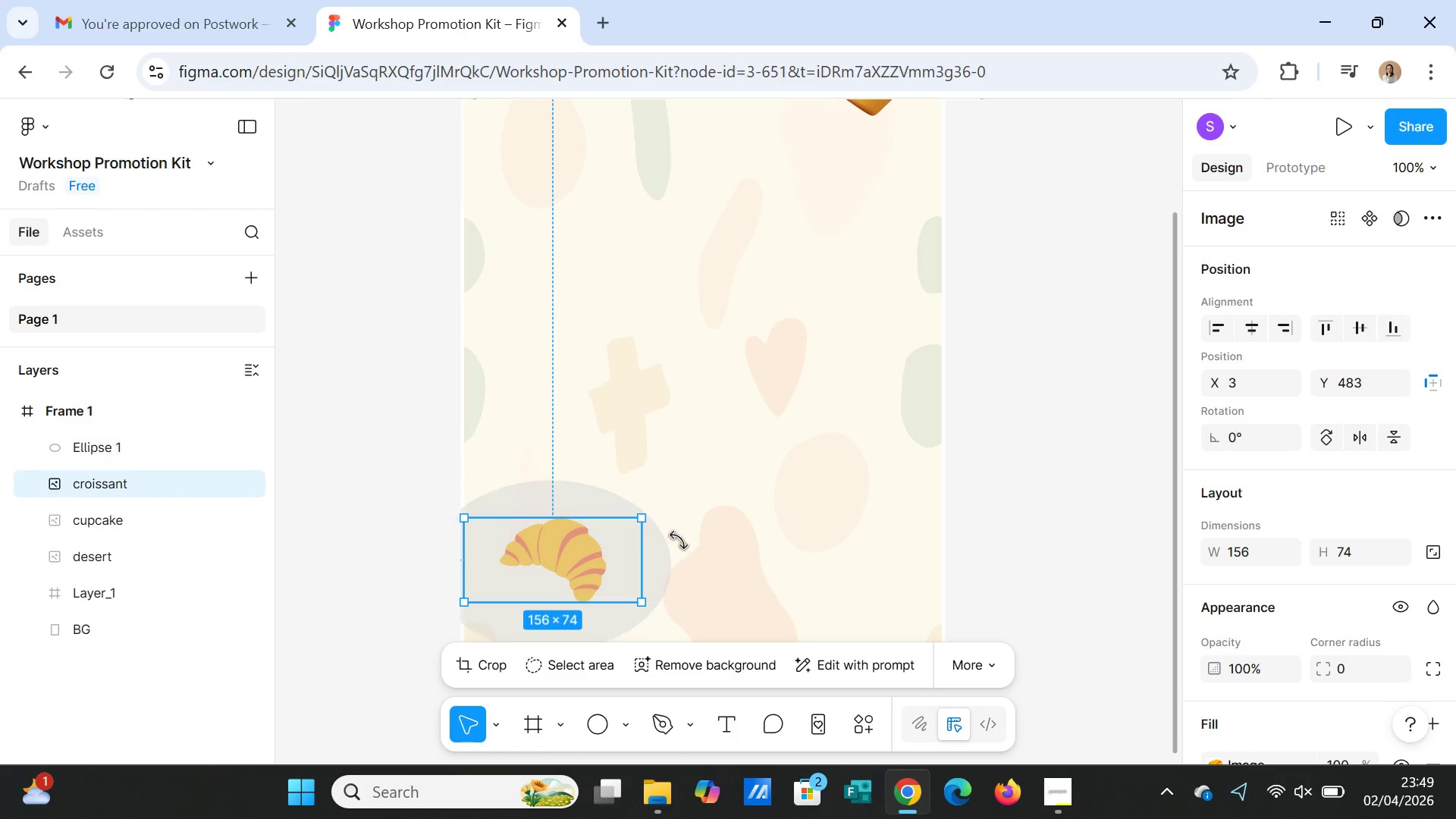 
left_click([696, 546])
 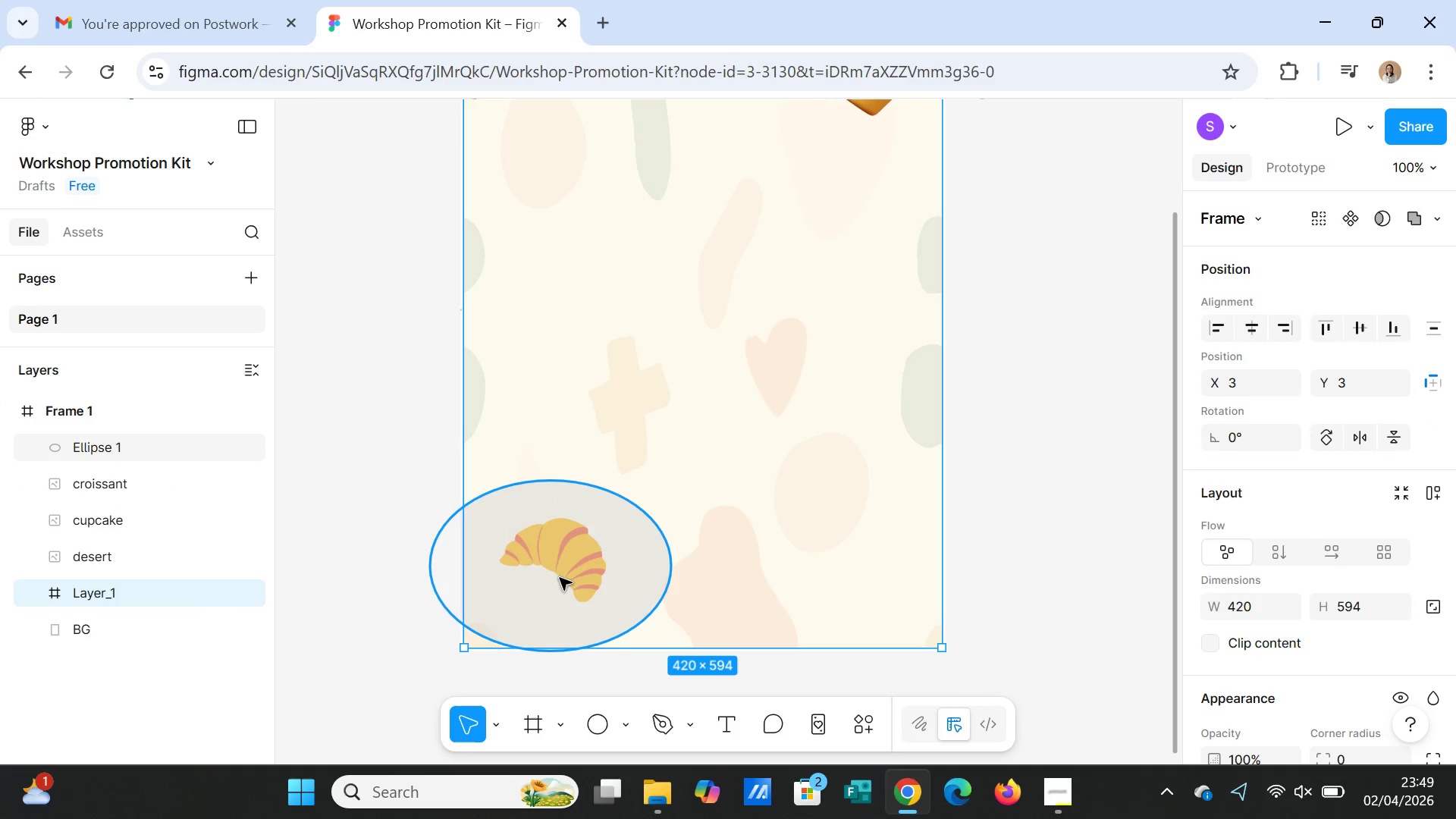 
left_click([560, 578])
 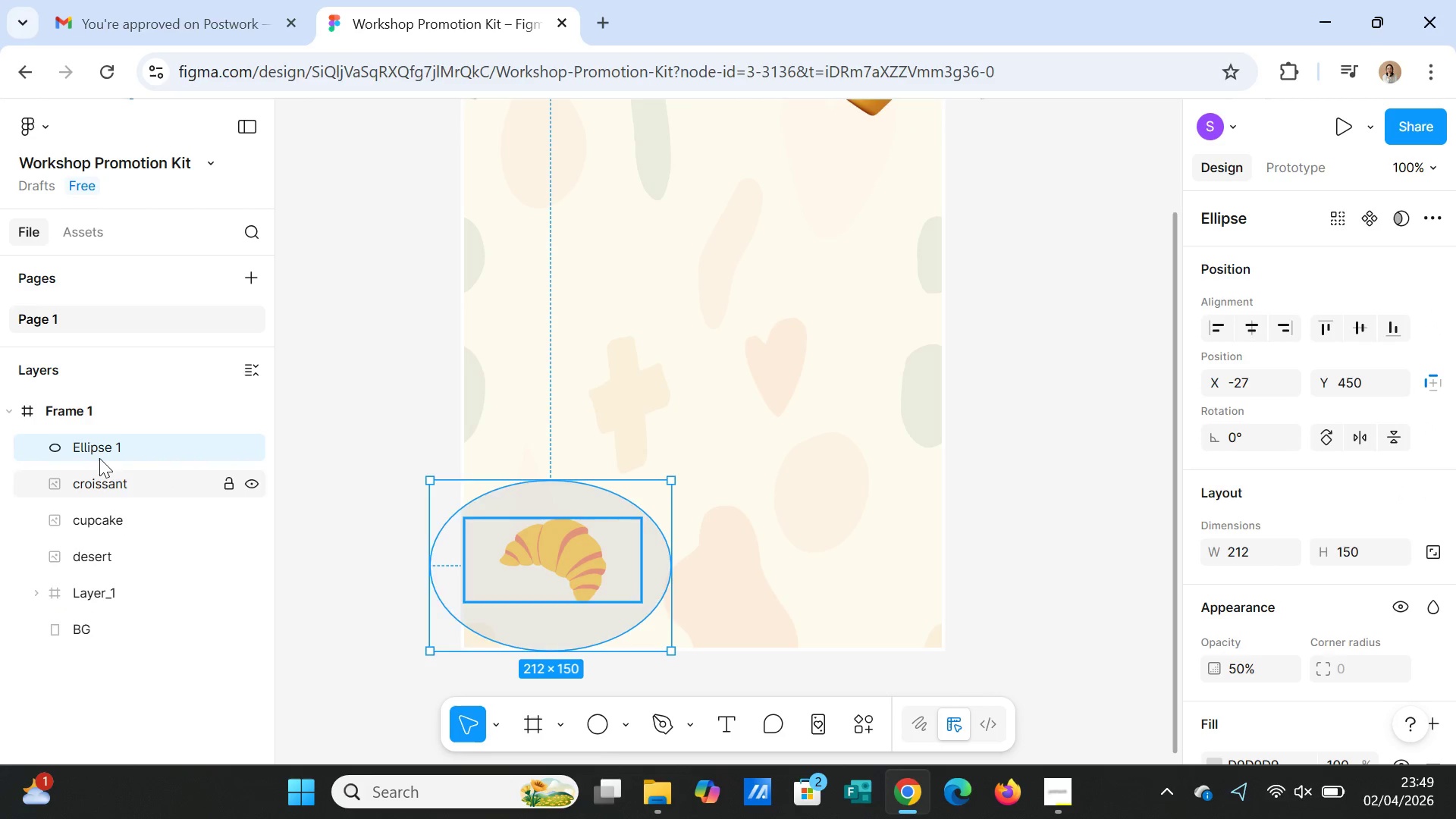 
left_click_drag(start_coordinate=[99, 450], to_coordinate=[102, 491])
 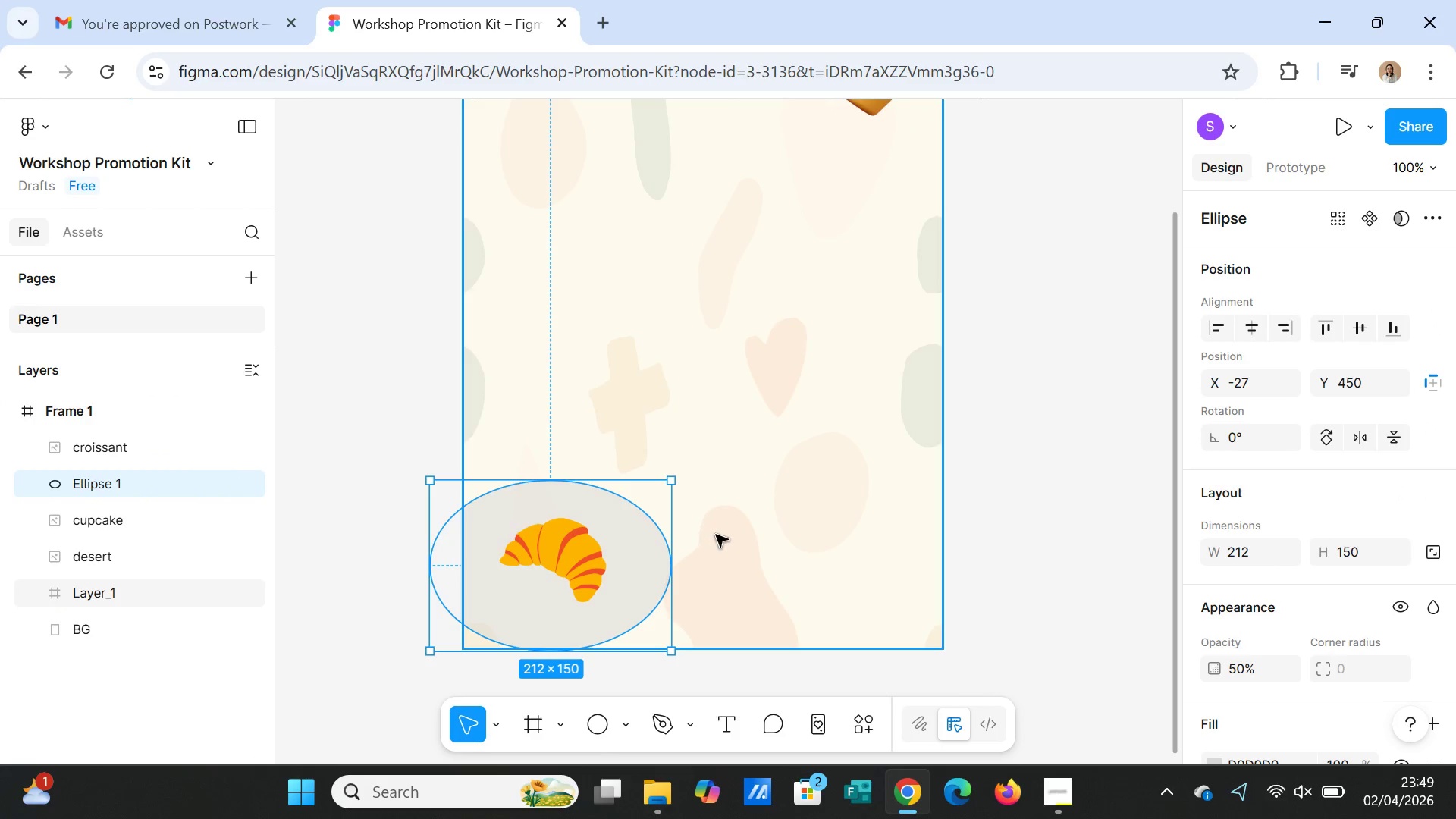 
left_click([716, 535])
 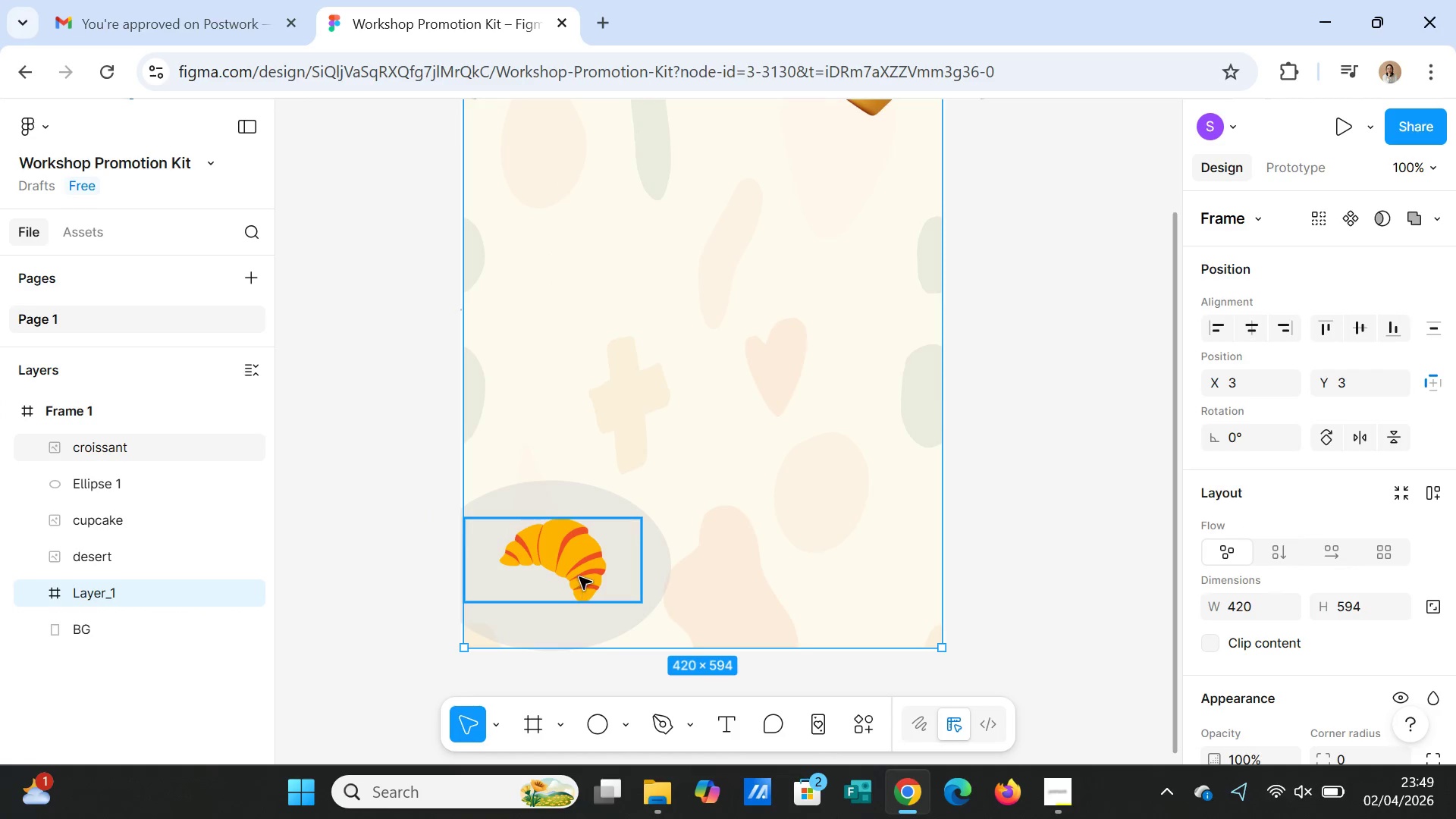 
left_click([579, 577])
 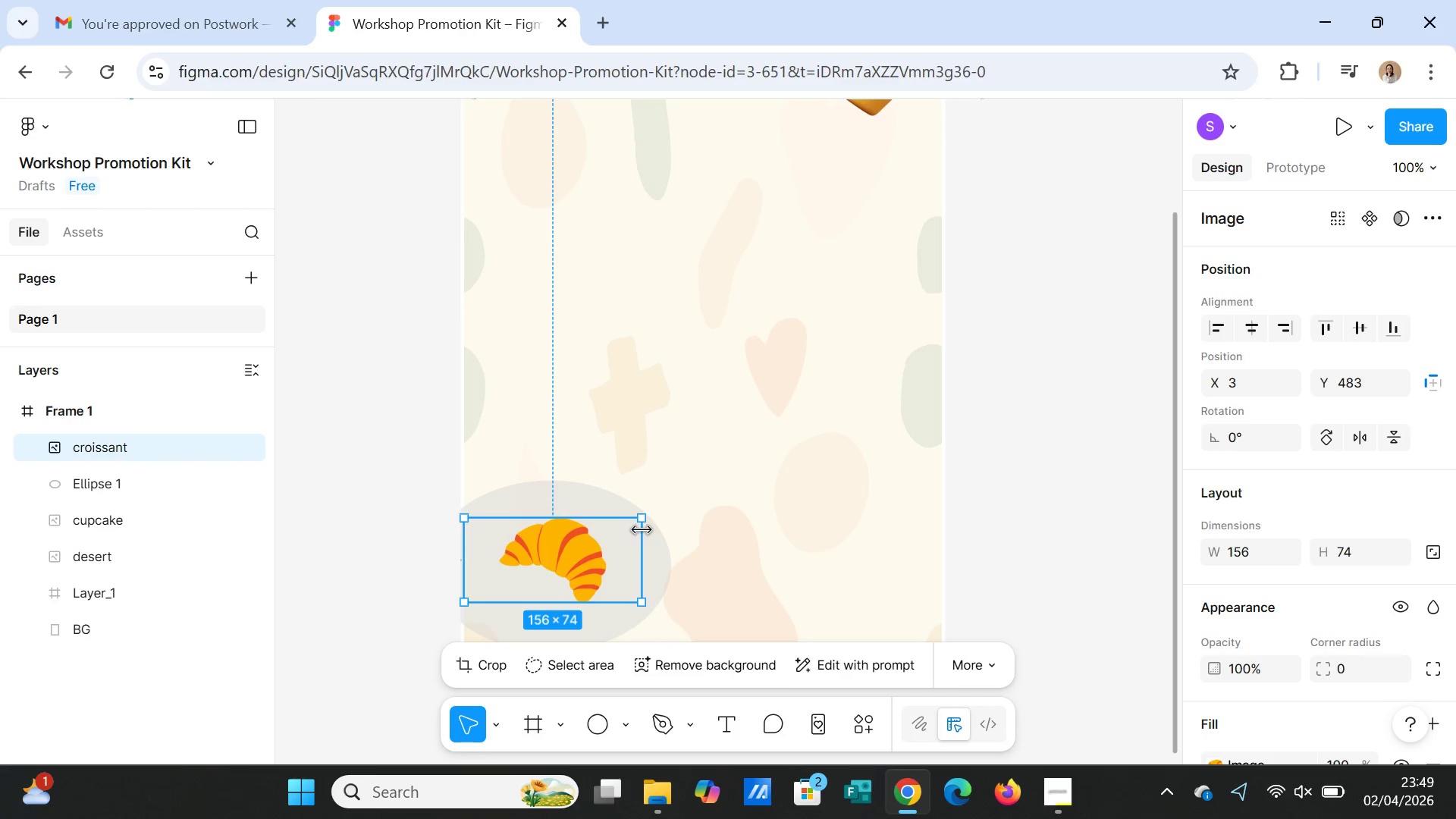 
left_click_drag(start_coordinate=[642, 524], to_coordinate=[593, 547])
 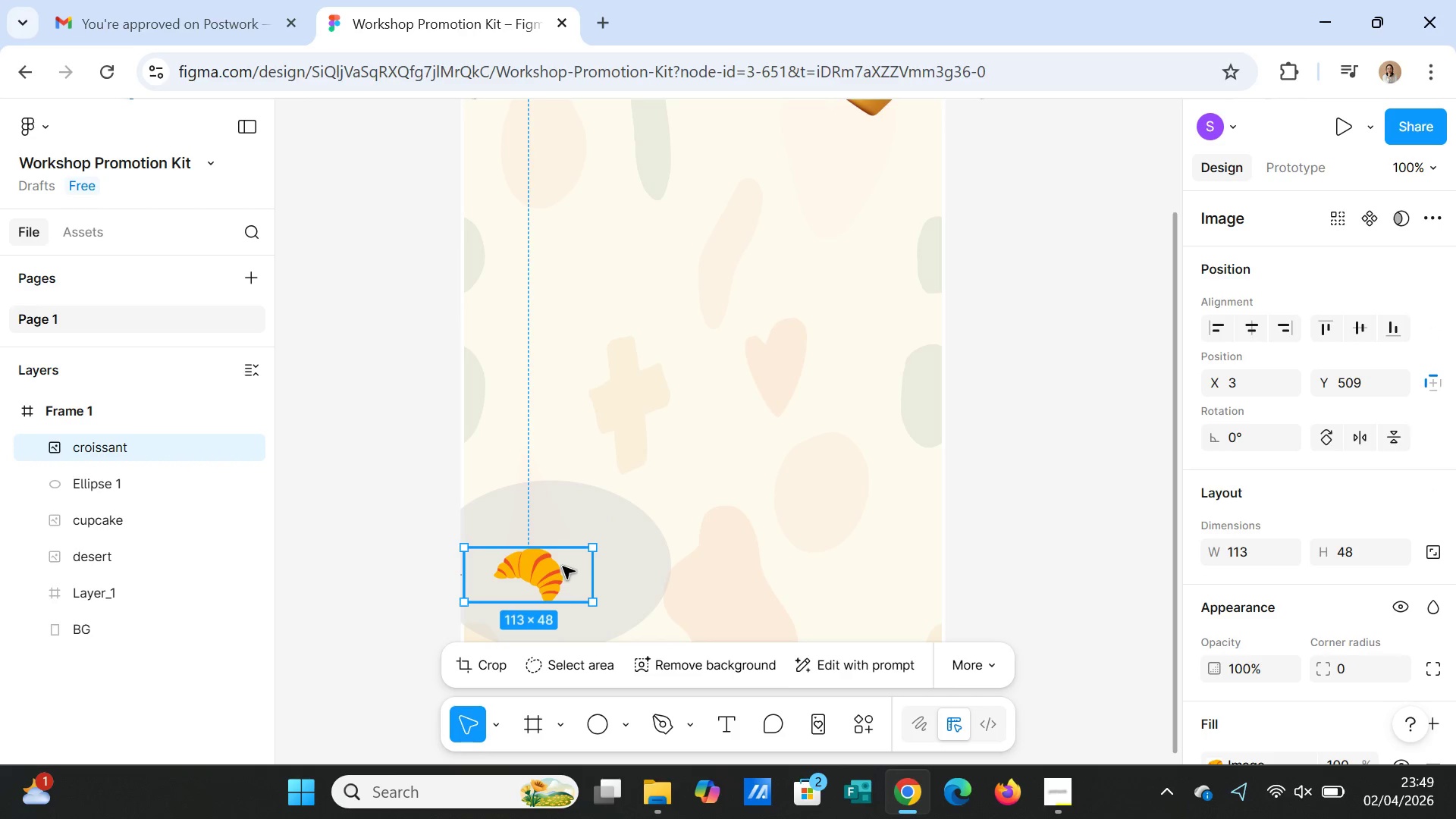 
left_click_drag(start_coordinate=[563, 566], to_coordinate=[560, 529])
 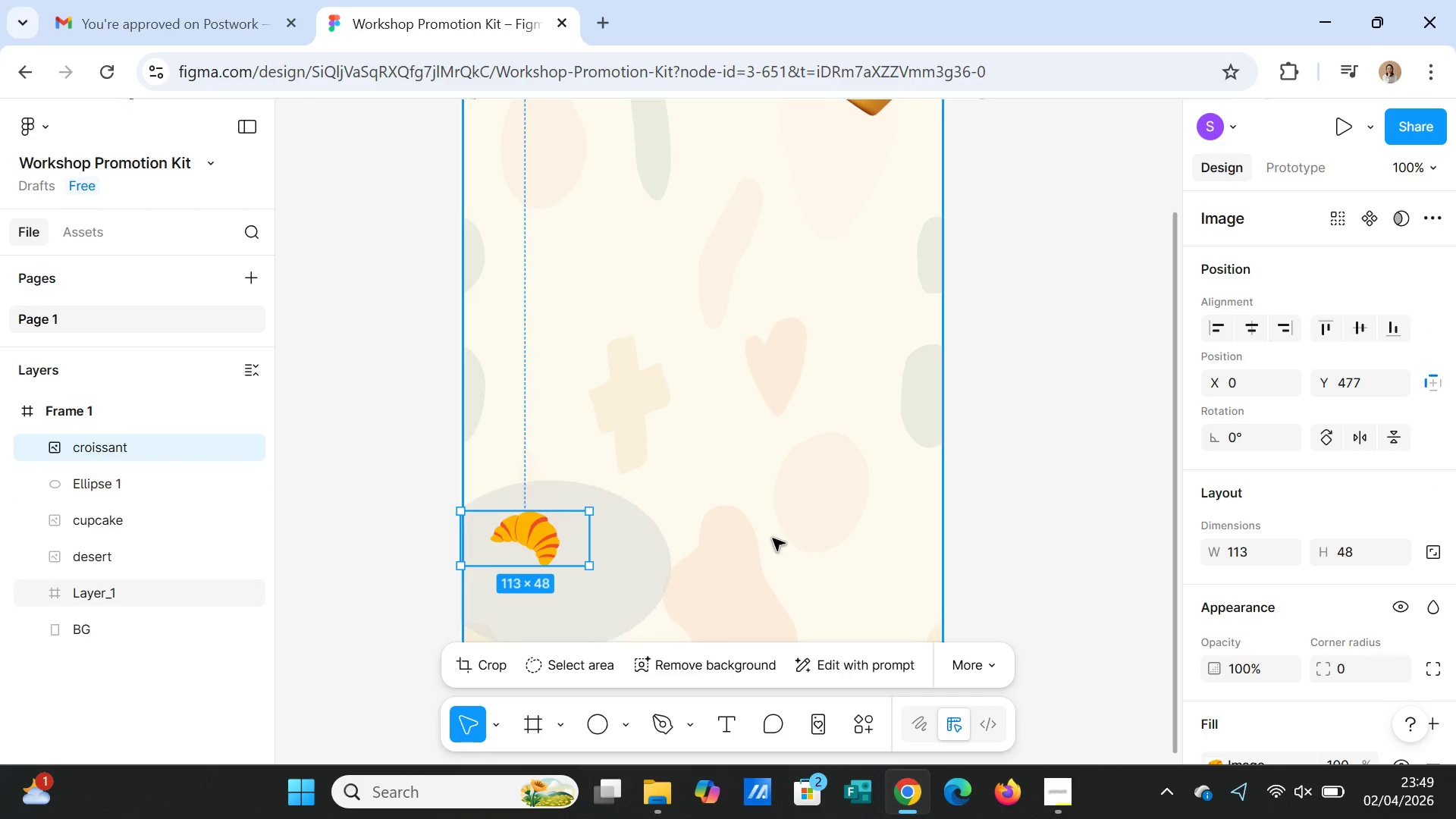 
left_click([773, 538])
 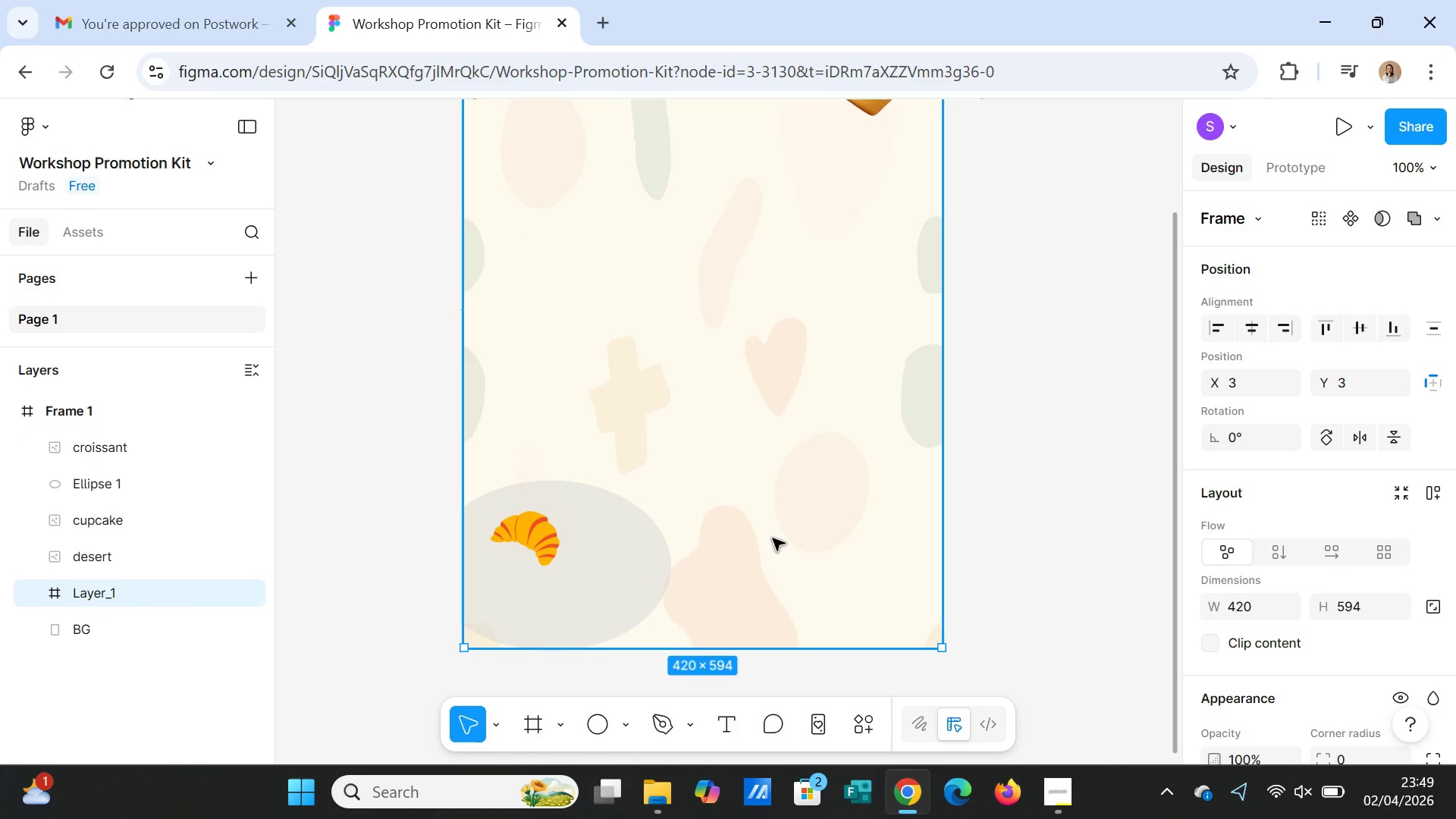 
left_click([600, 576])
 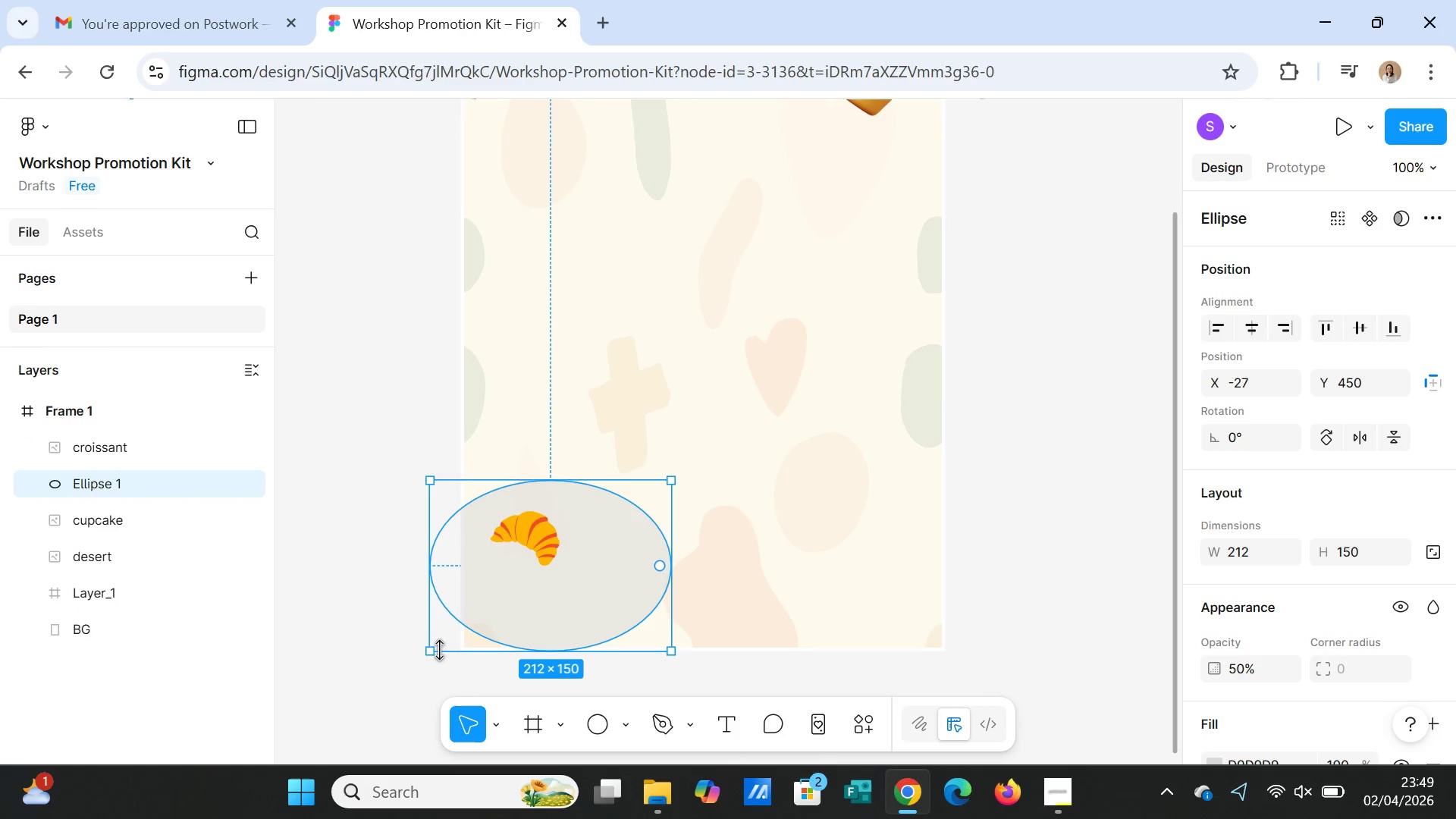 
left_click_drag(start_coordinate=[430, 649], to_coordinate=[415, 667])
 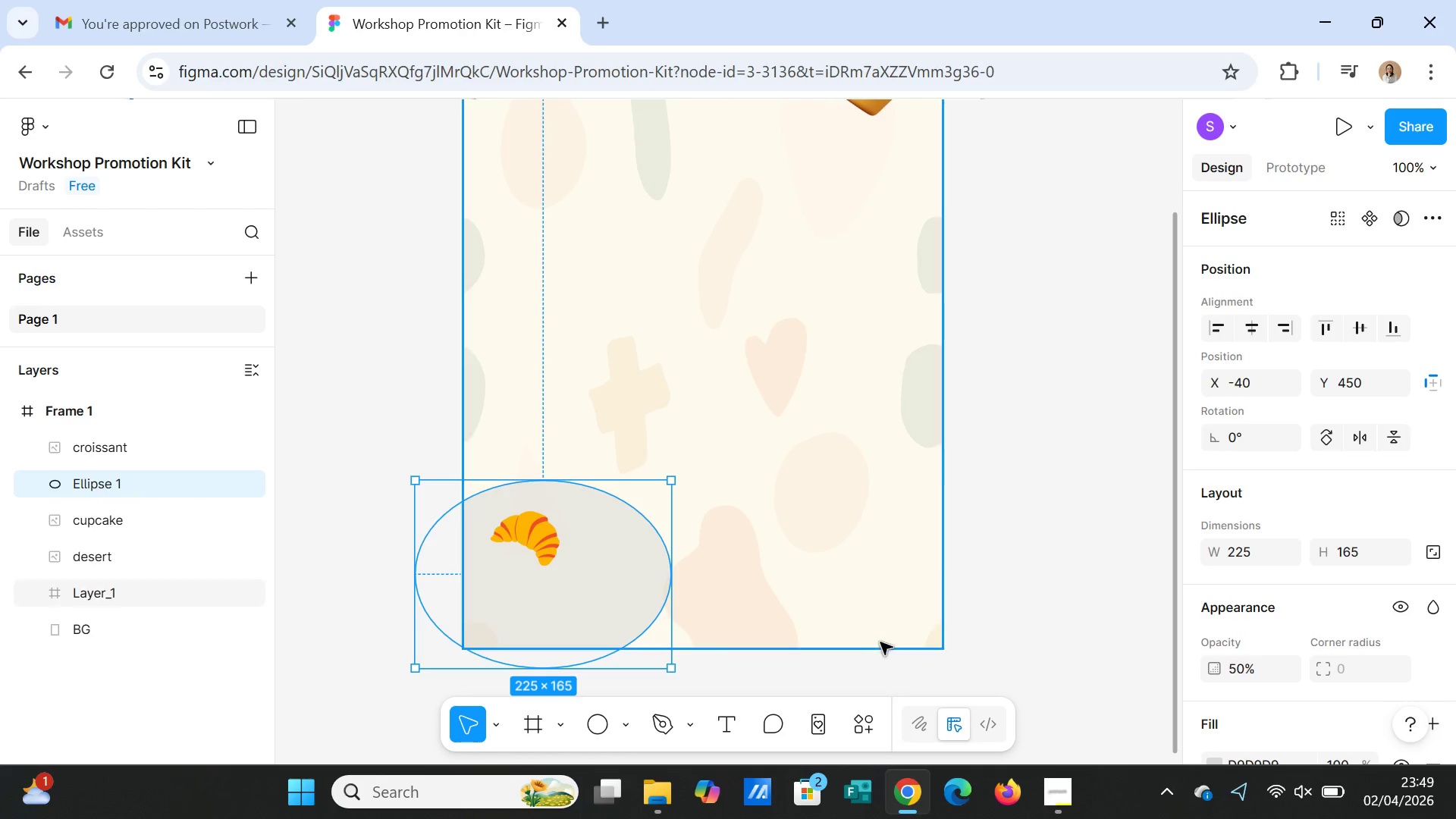 
left_click([880, 640])
 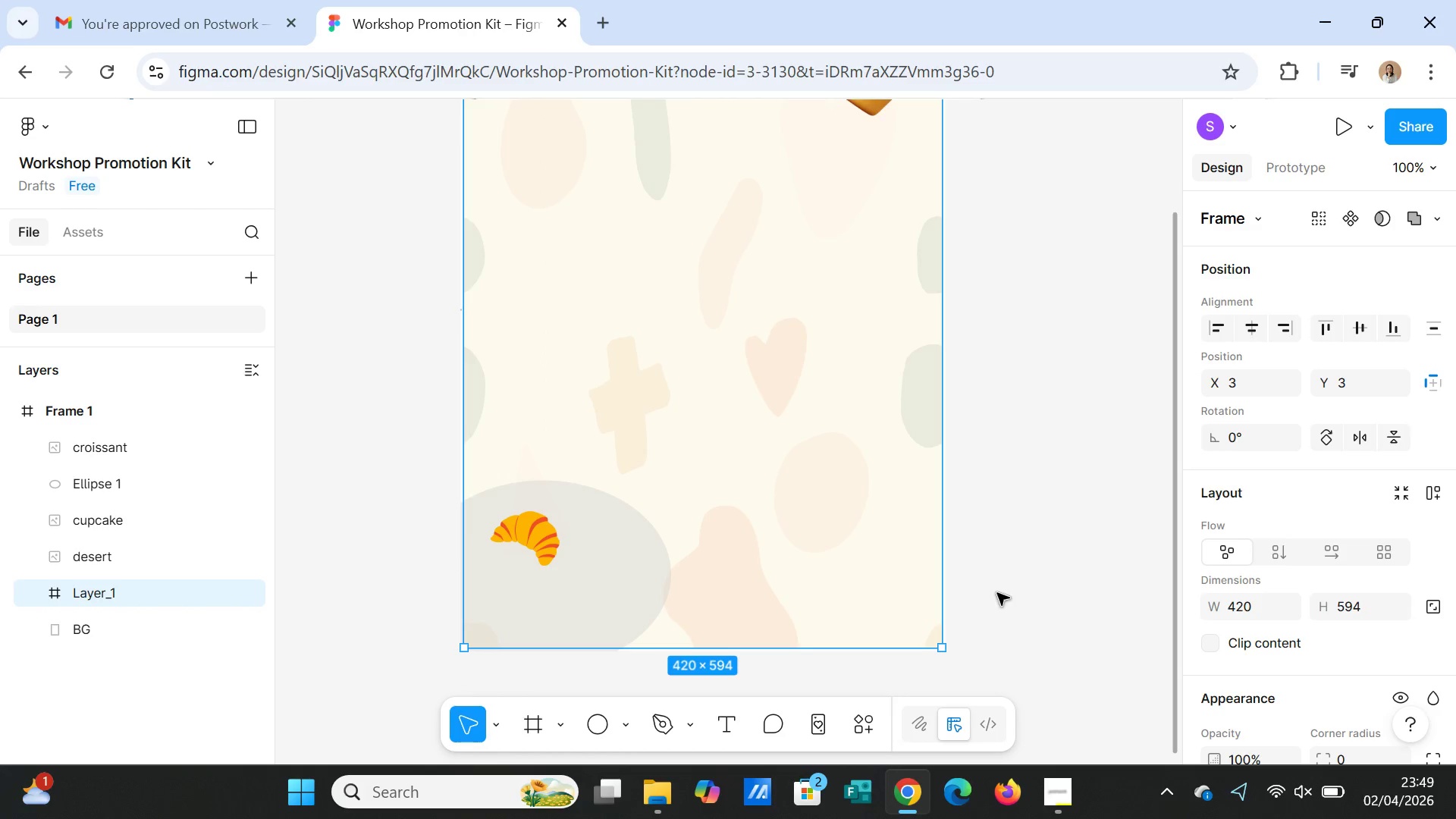 
left_click([997, 593])
 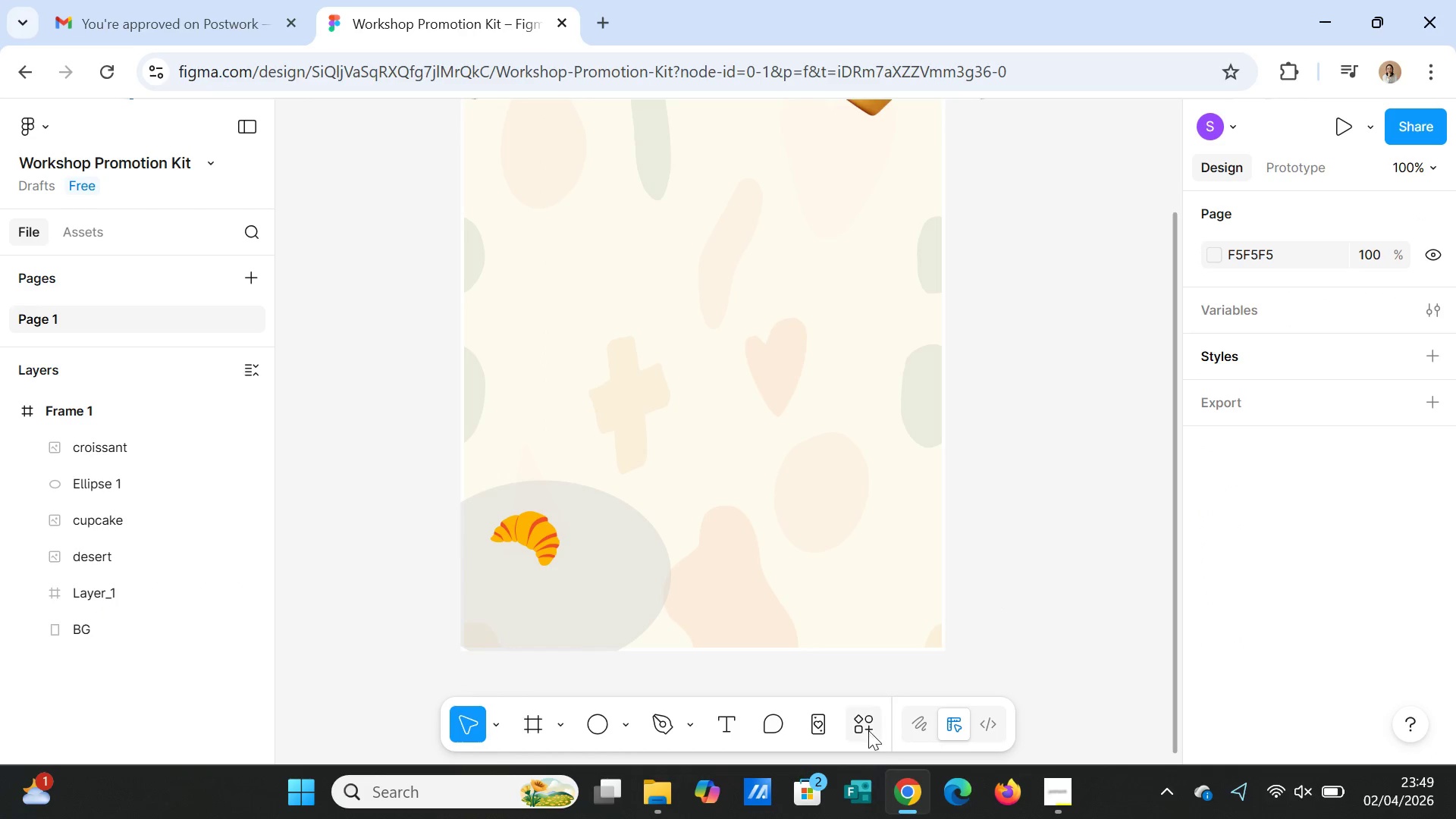 
left_click([588, 601])
 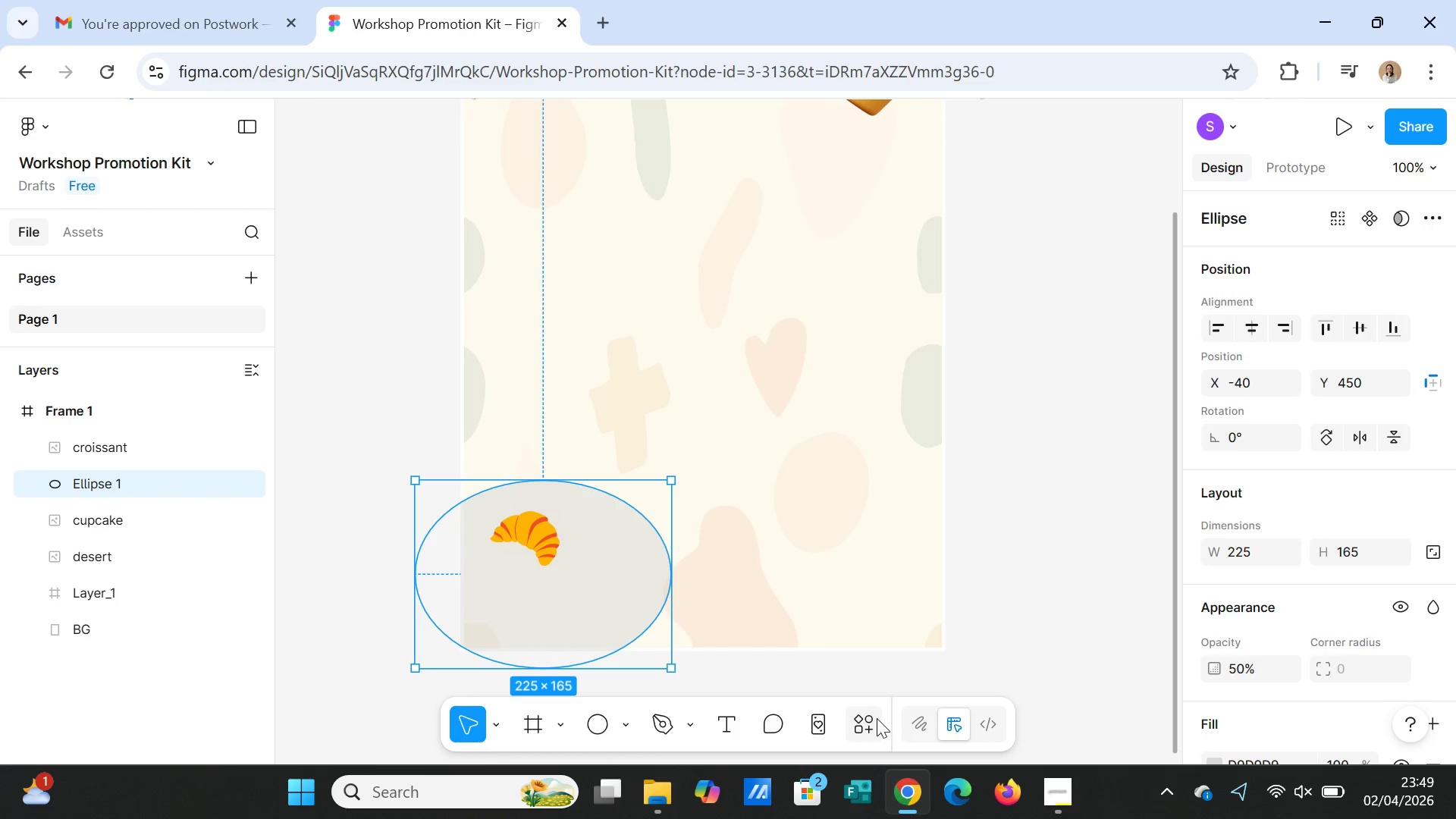 
left_click([873, 718])
 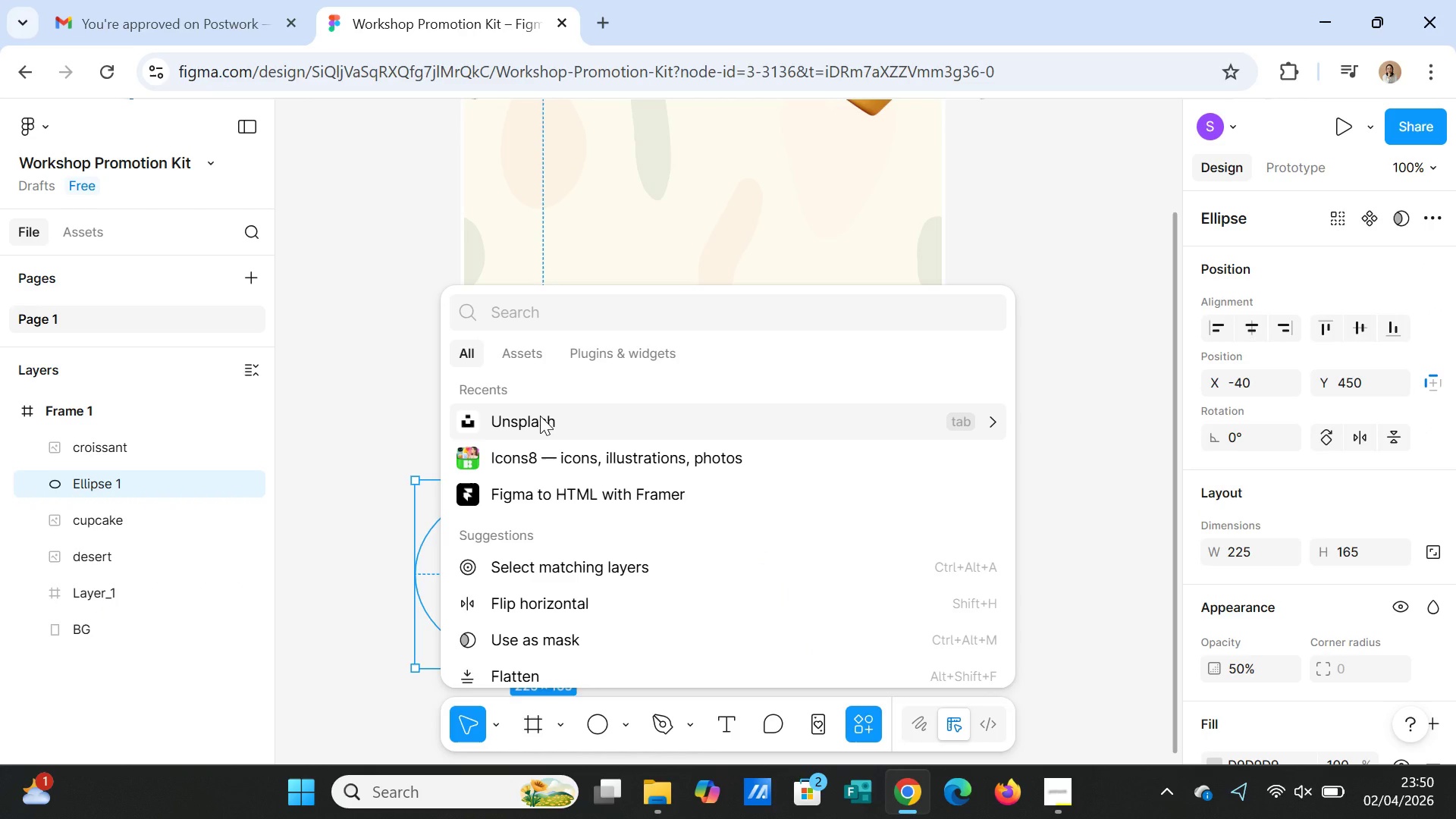 
left_click([540, 416])
 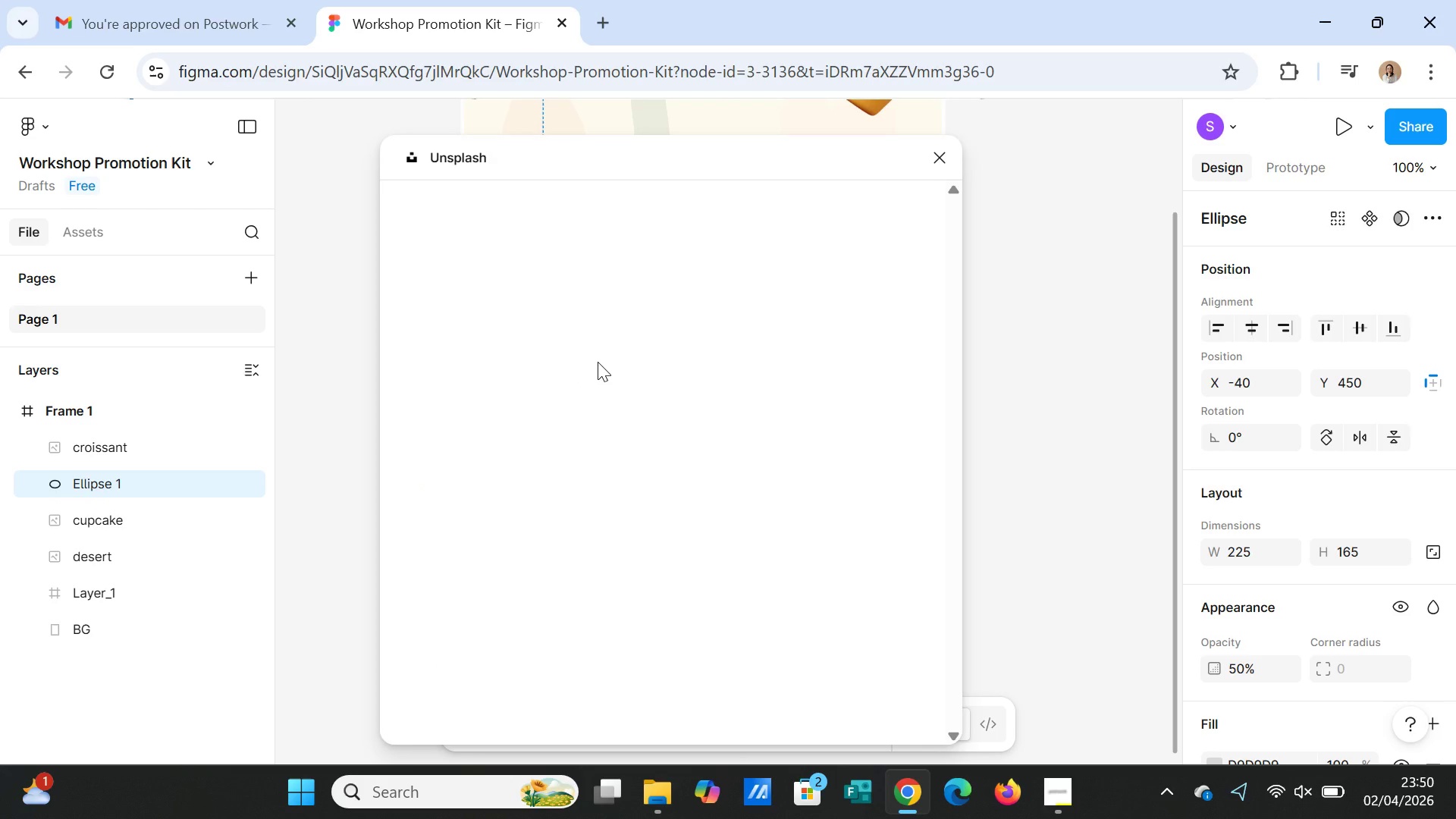 
wait(6.72)
 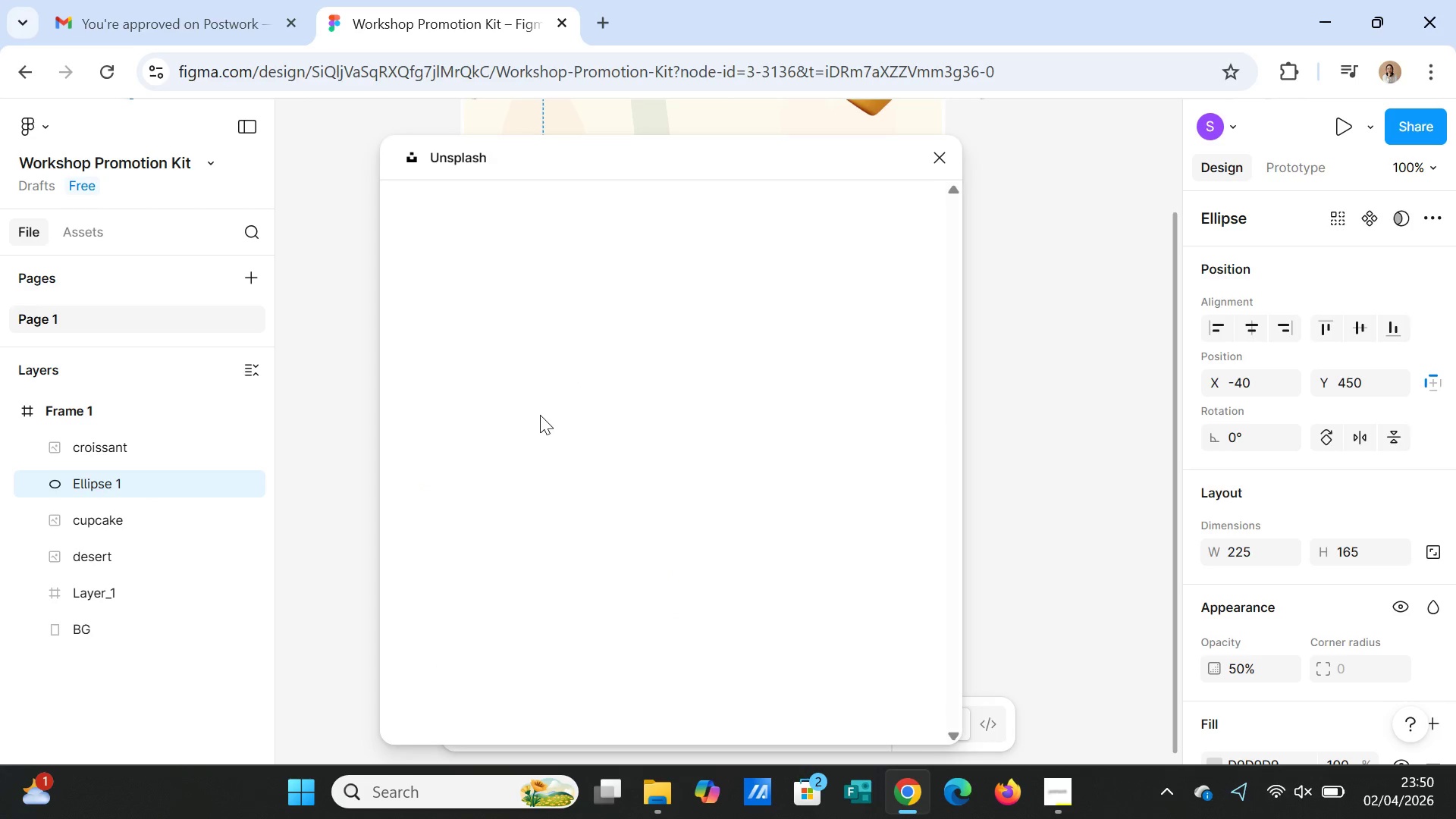 
mouse_move([700, 291])
 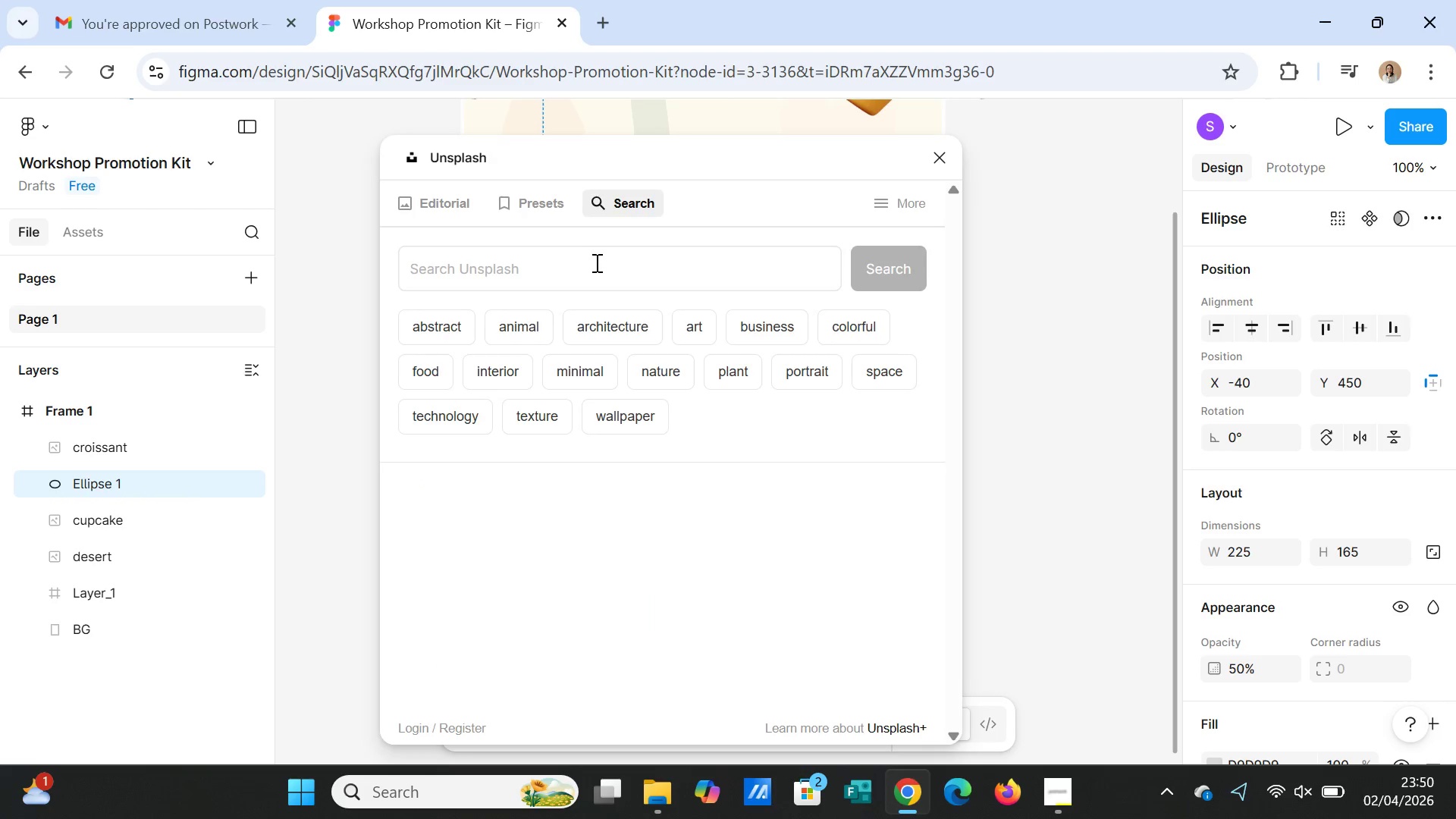 
left_click([595, 262])
 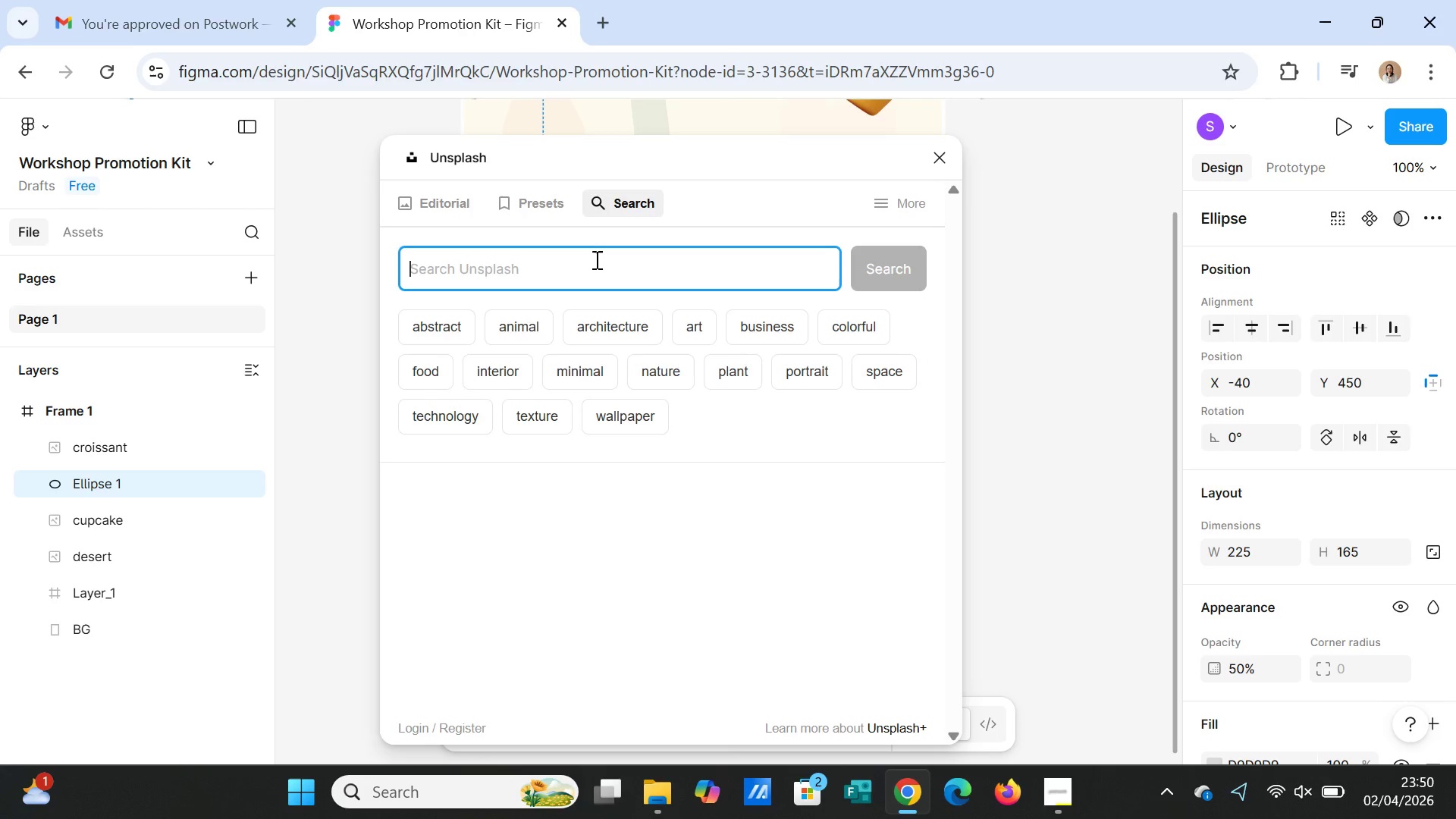 
type(PASTRY)
 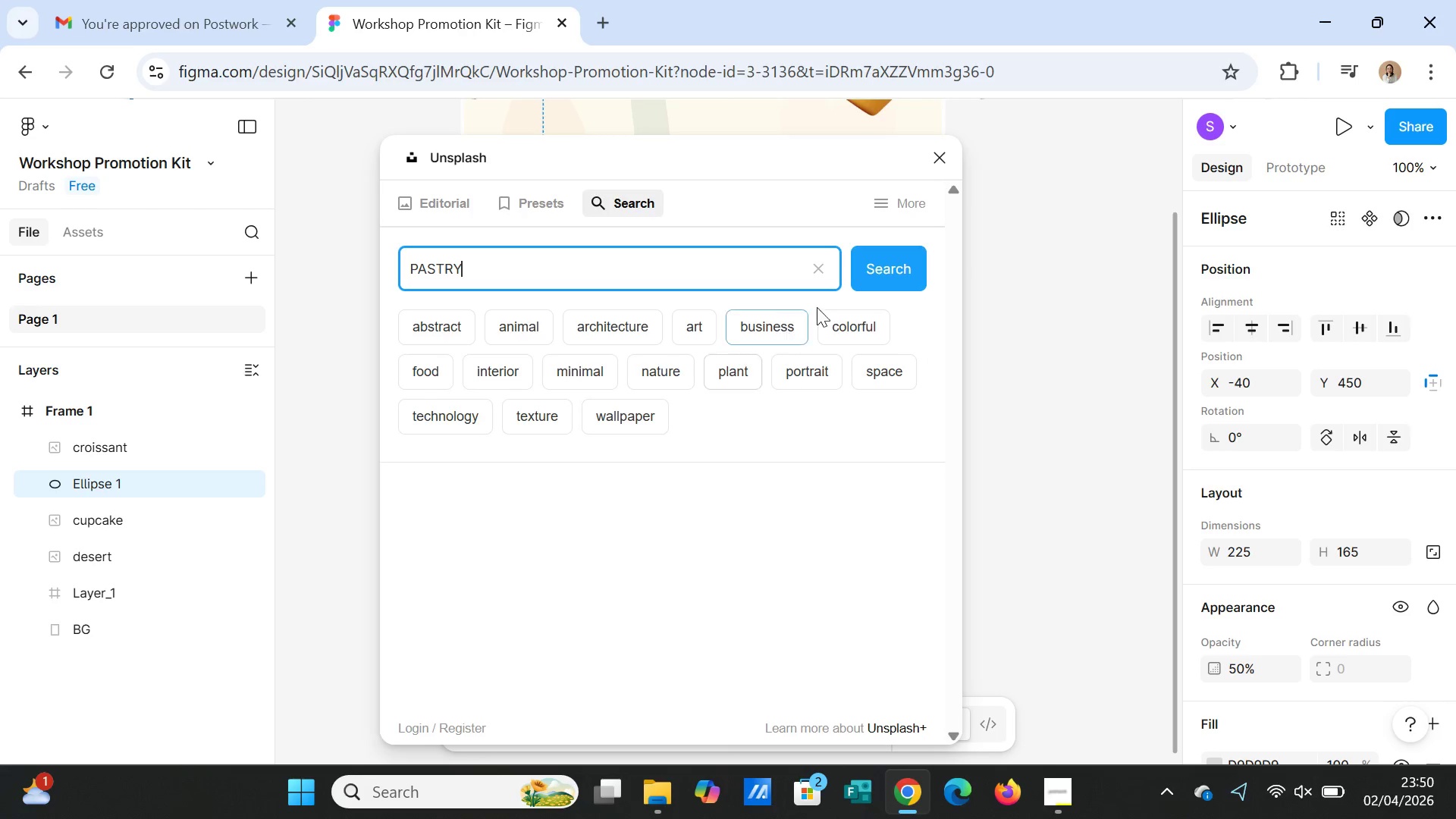 
left_click([892, 272])
 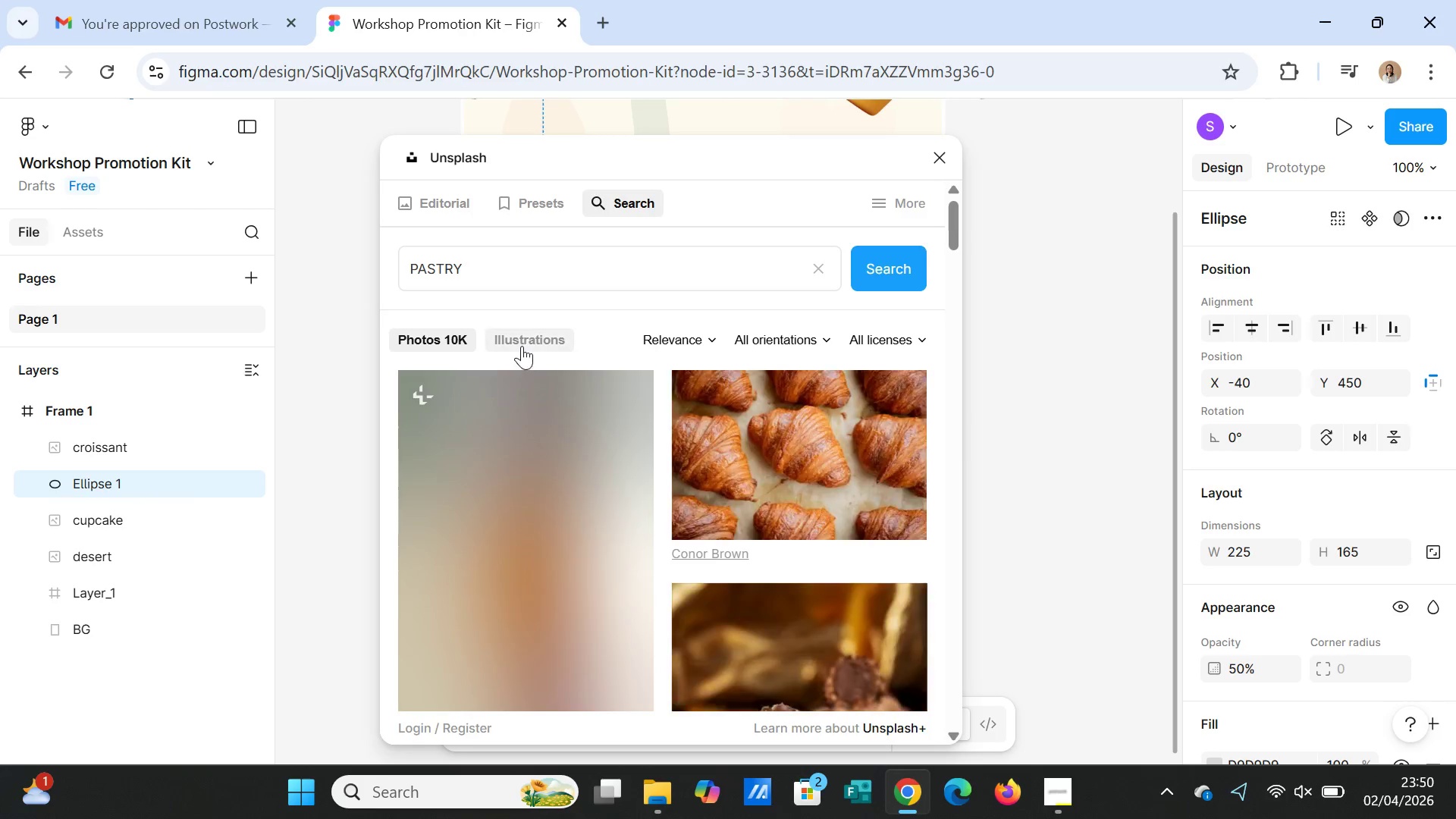 
left_click([520, 338])
 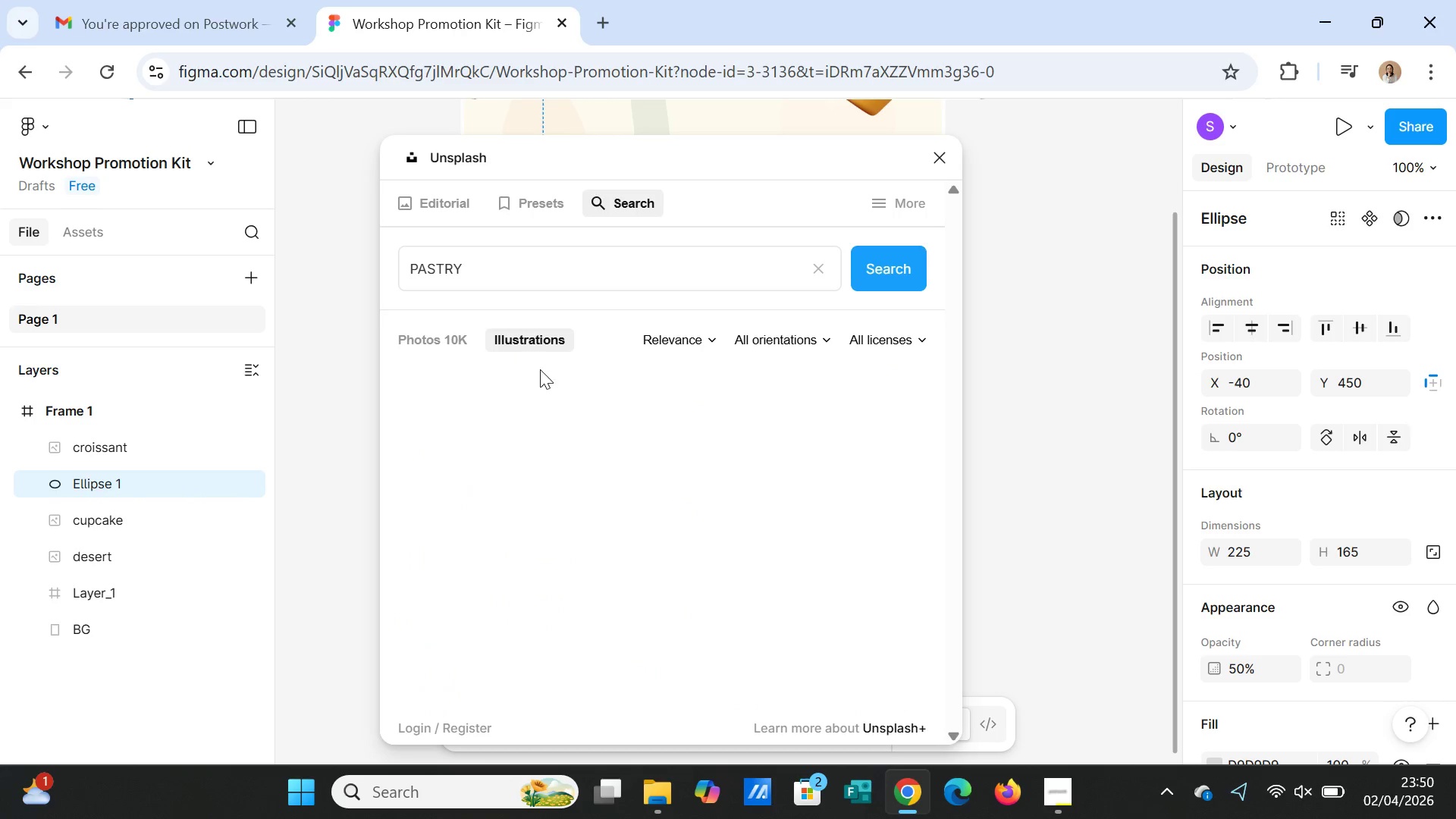 
mouse_move([550, 383])
 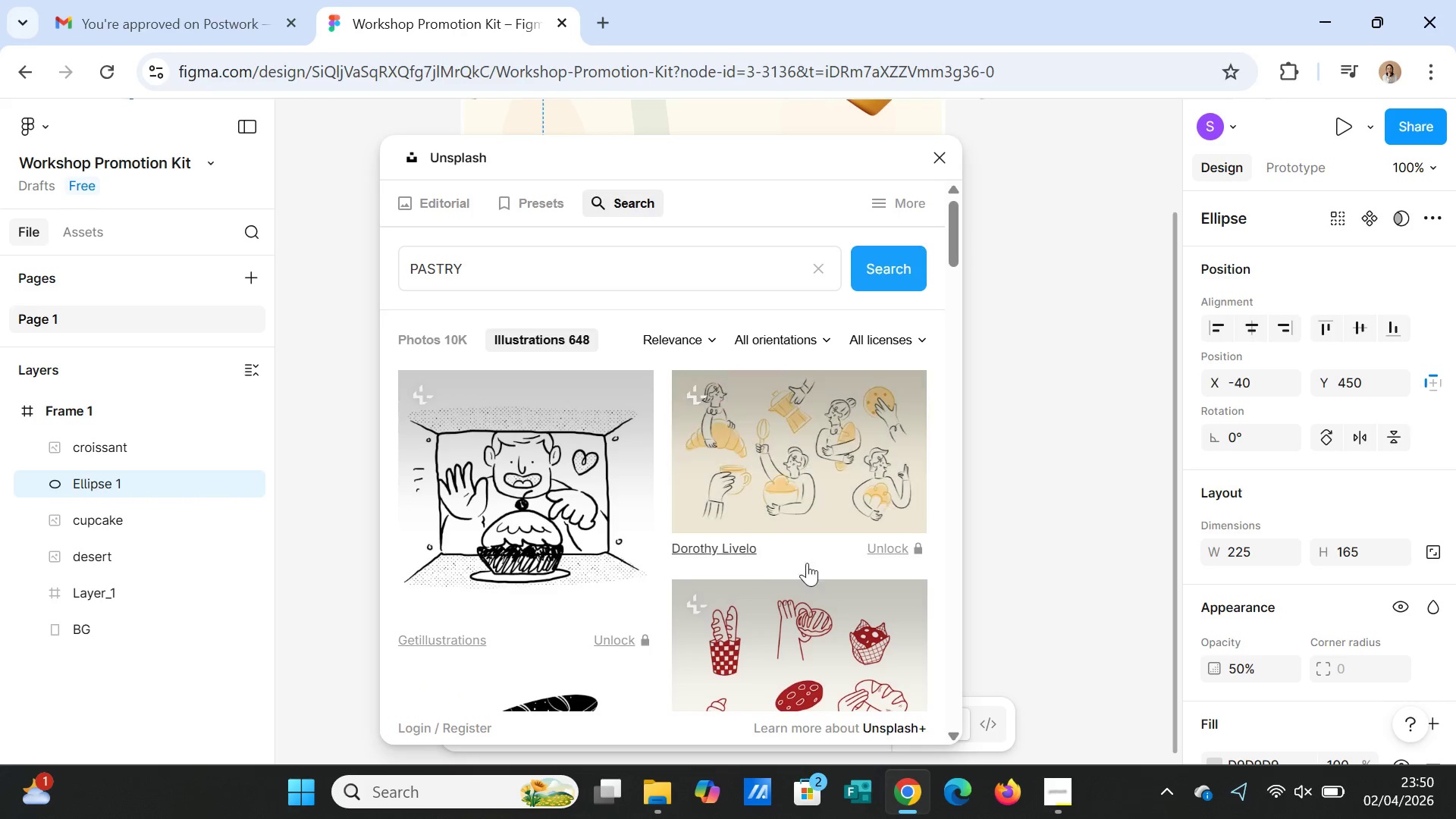 
scroll: coordinate [858, 603], scroll_direction: down, amount: 20.0
 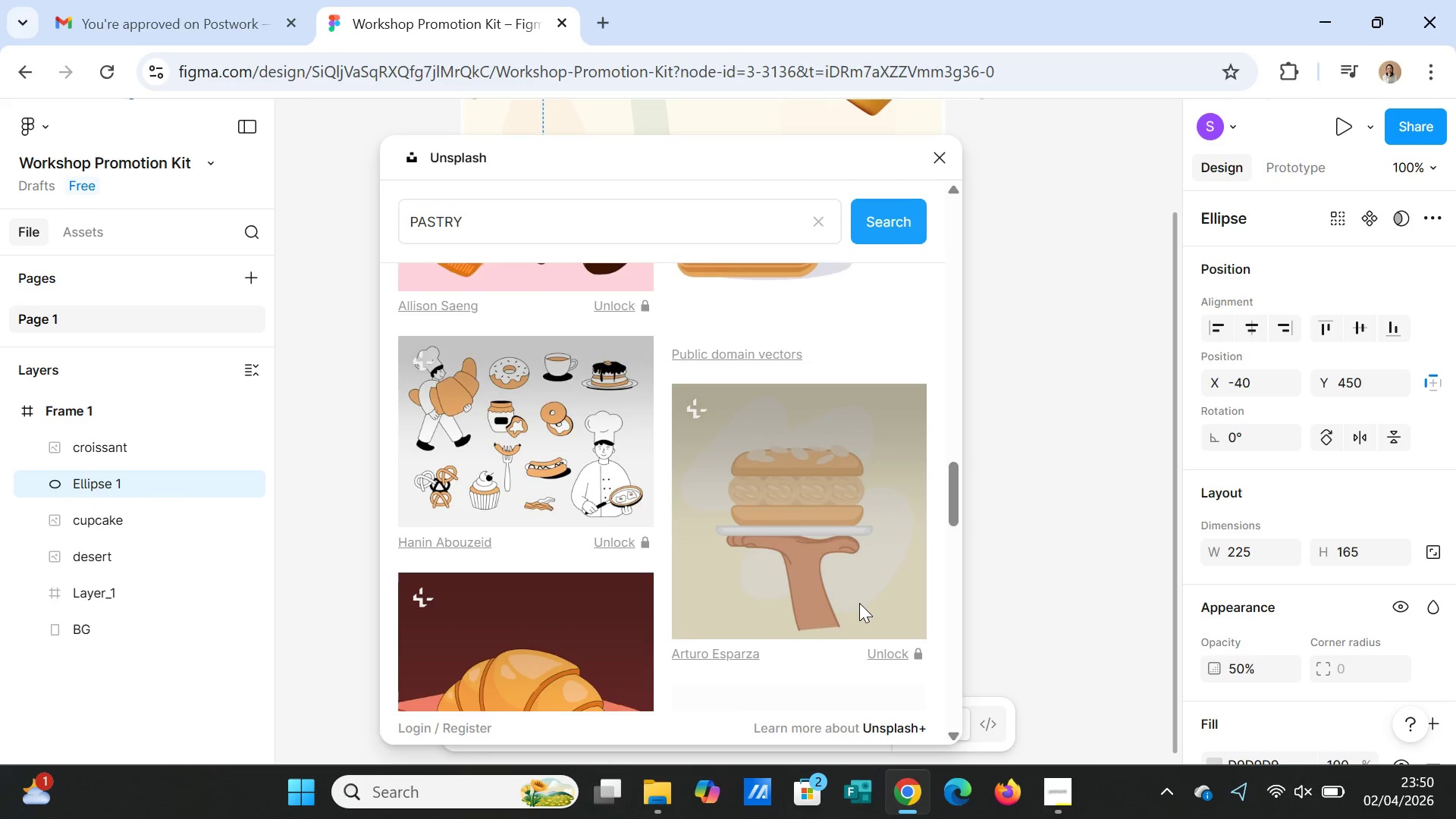 
scroll: coordinate [859, 601], scroll_direction: down, amount: 11.0
 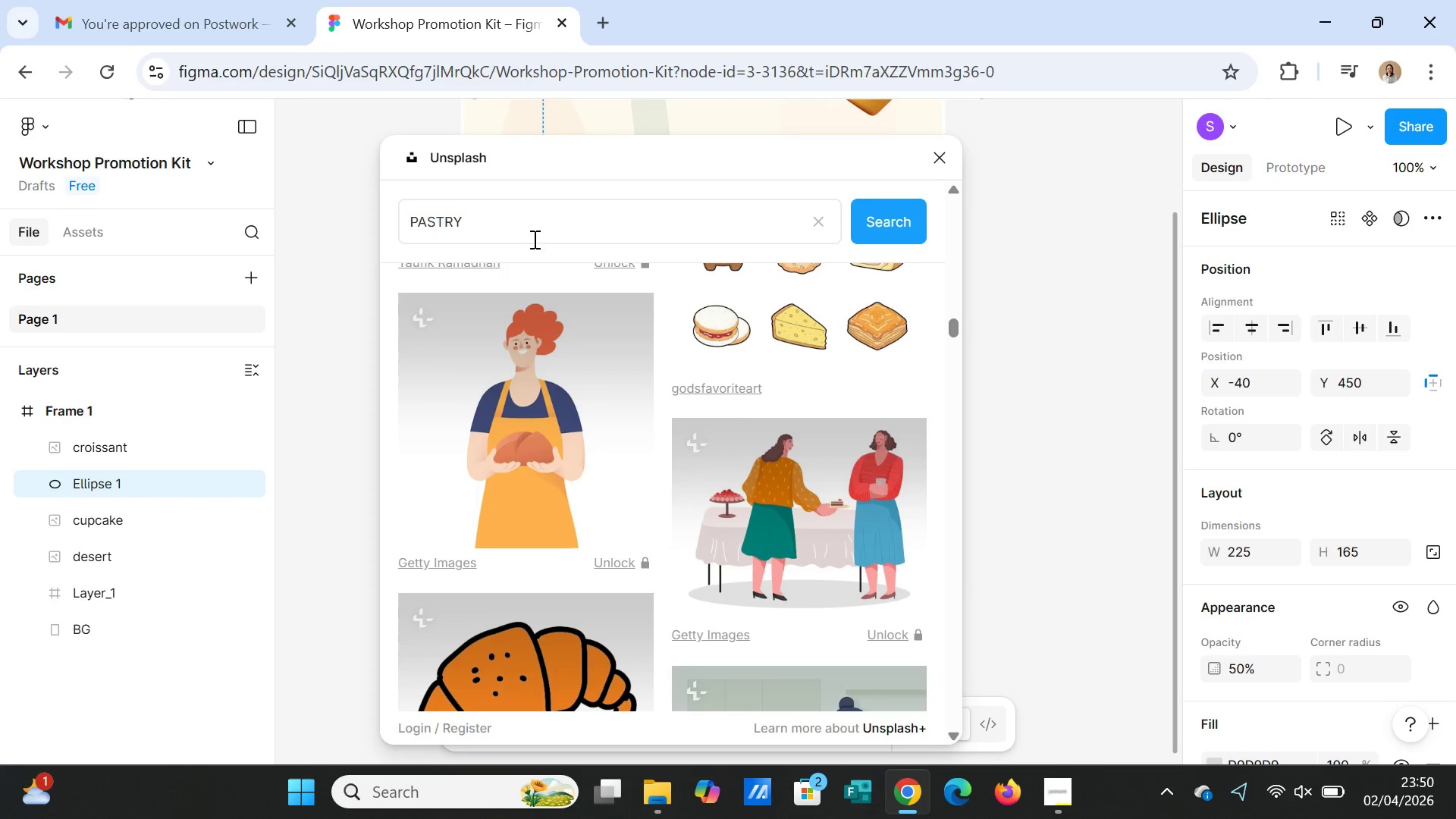 
double_click([526, 212])
 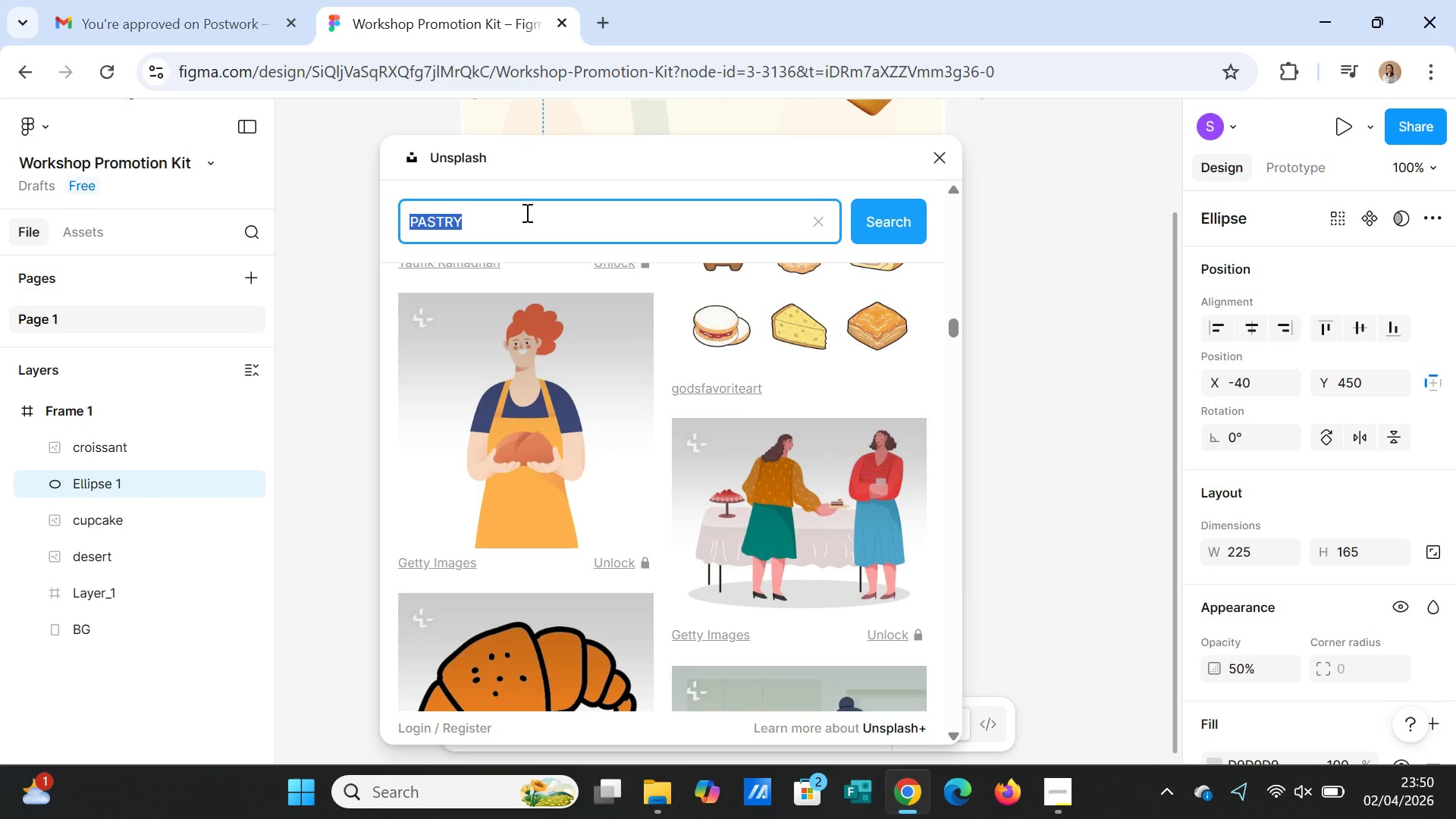 
type(CHEESE CAKE)
 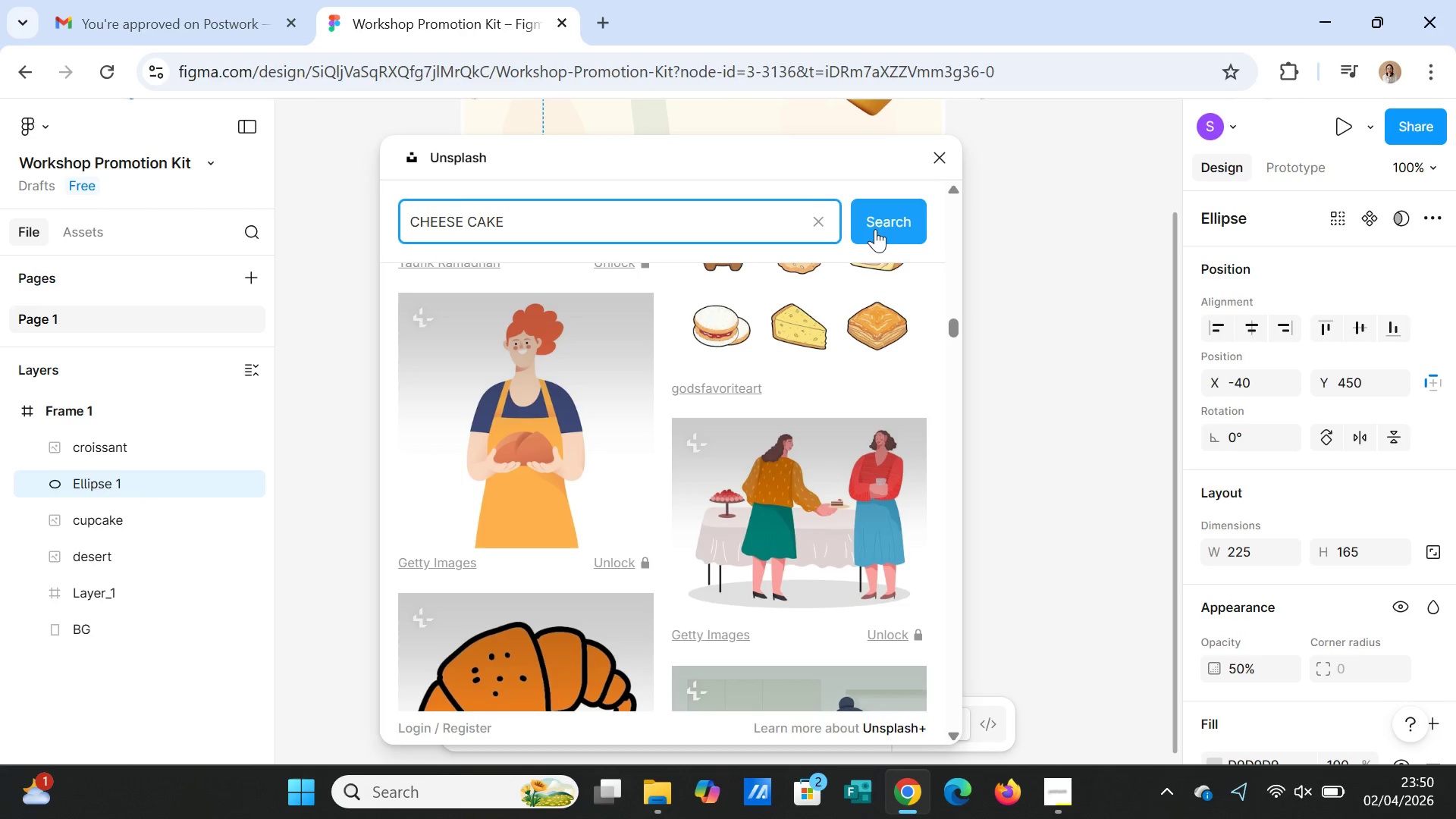 
left_click([888, 237])
 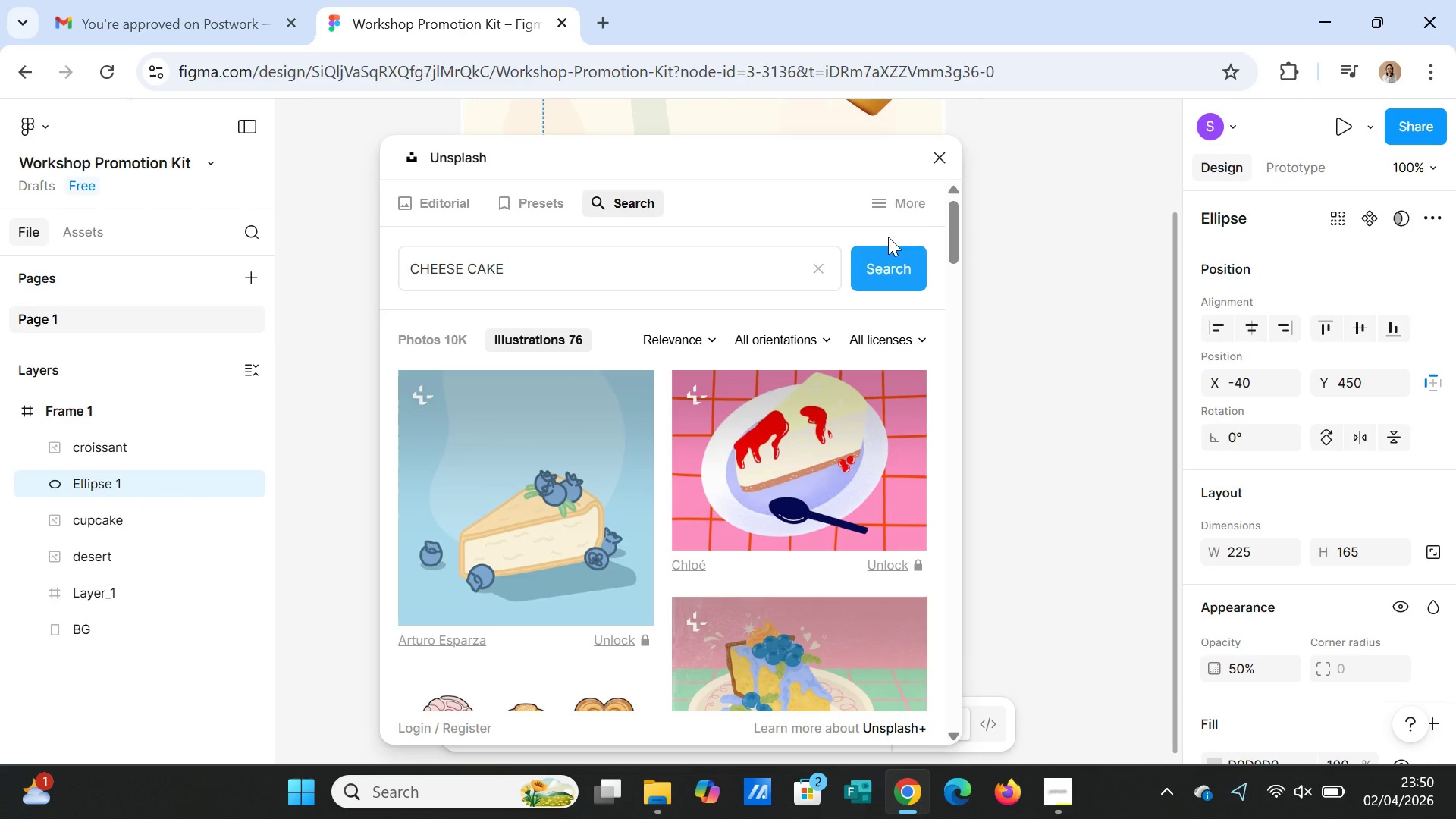 
scroll: coordinate [815, 616], scroll_direction: down, amount: 4.0
 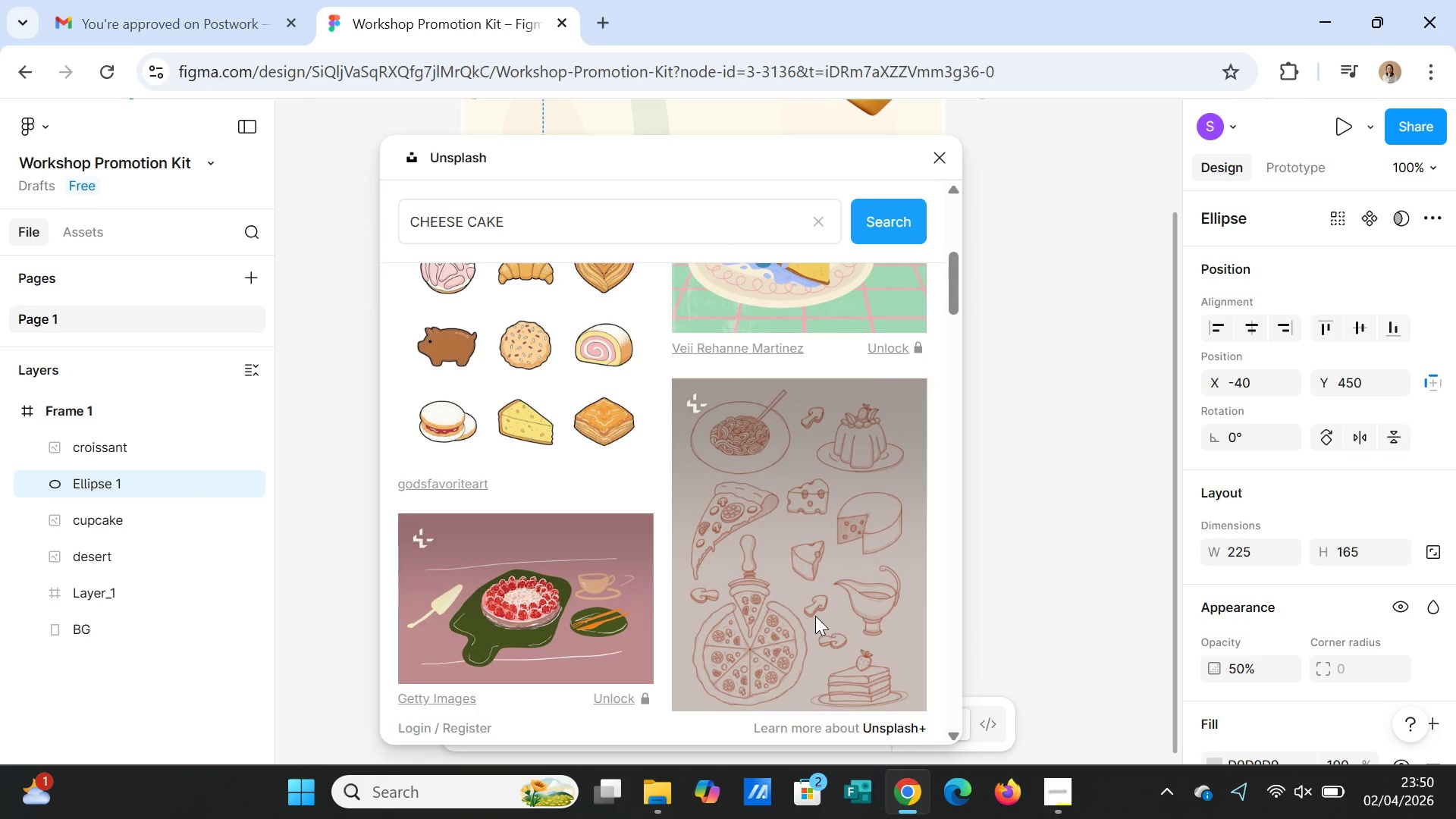 
scroll: coordinate [815, 616], scroll_direction: up, amount: 1.0
 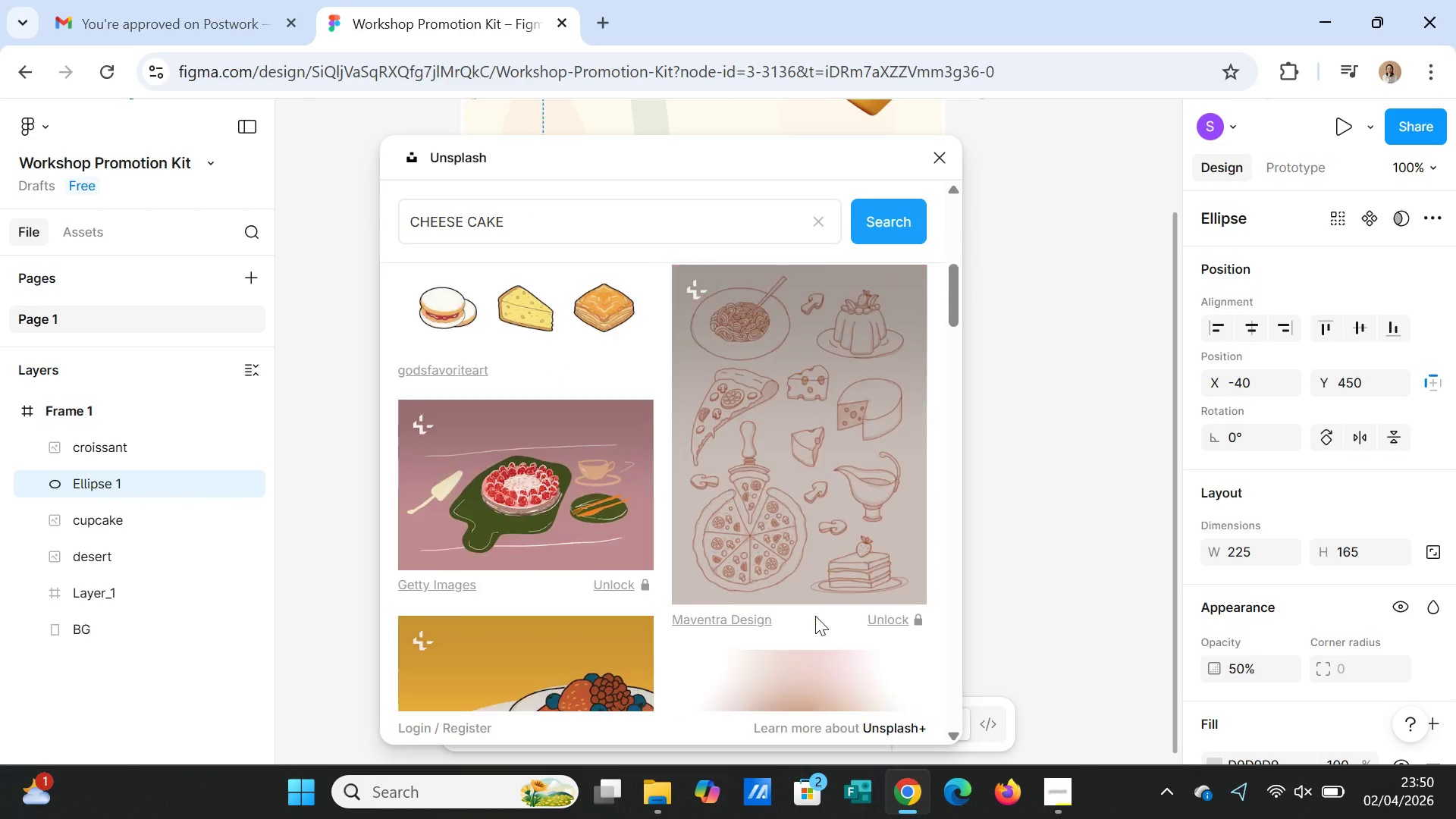 
scroll: coordinate [812, 607], scroll_direction: down, amount: 11.0
 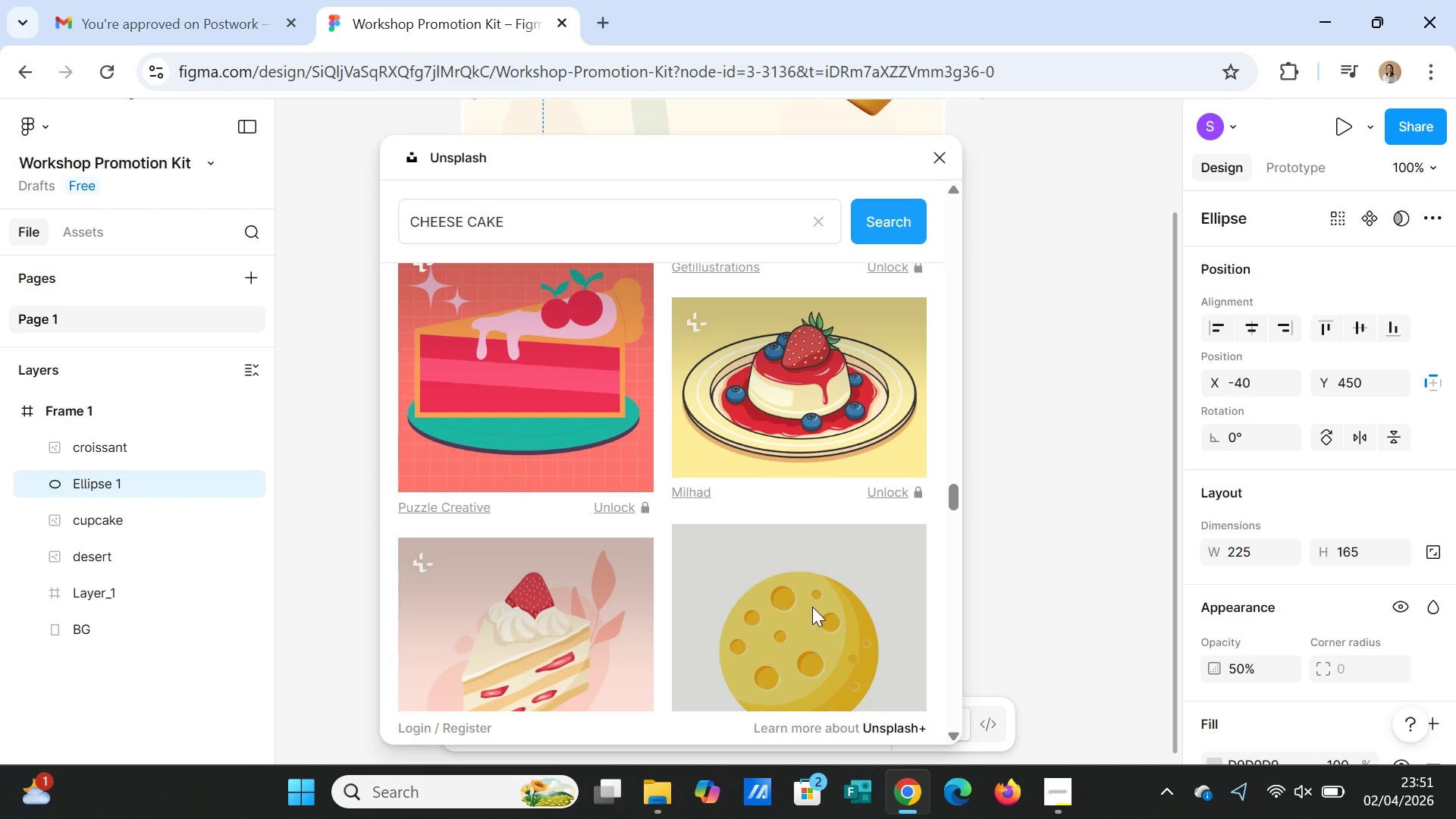 
scroll: coordinate [742, 582], scroll_direction: down, amount: 4.0
 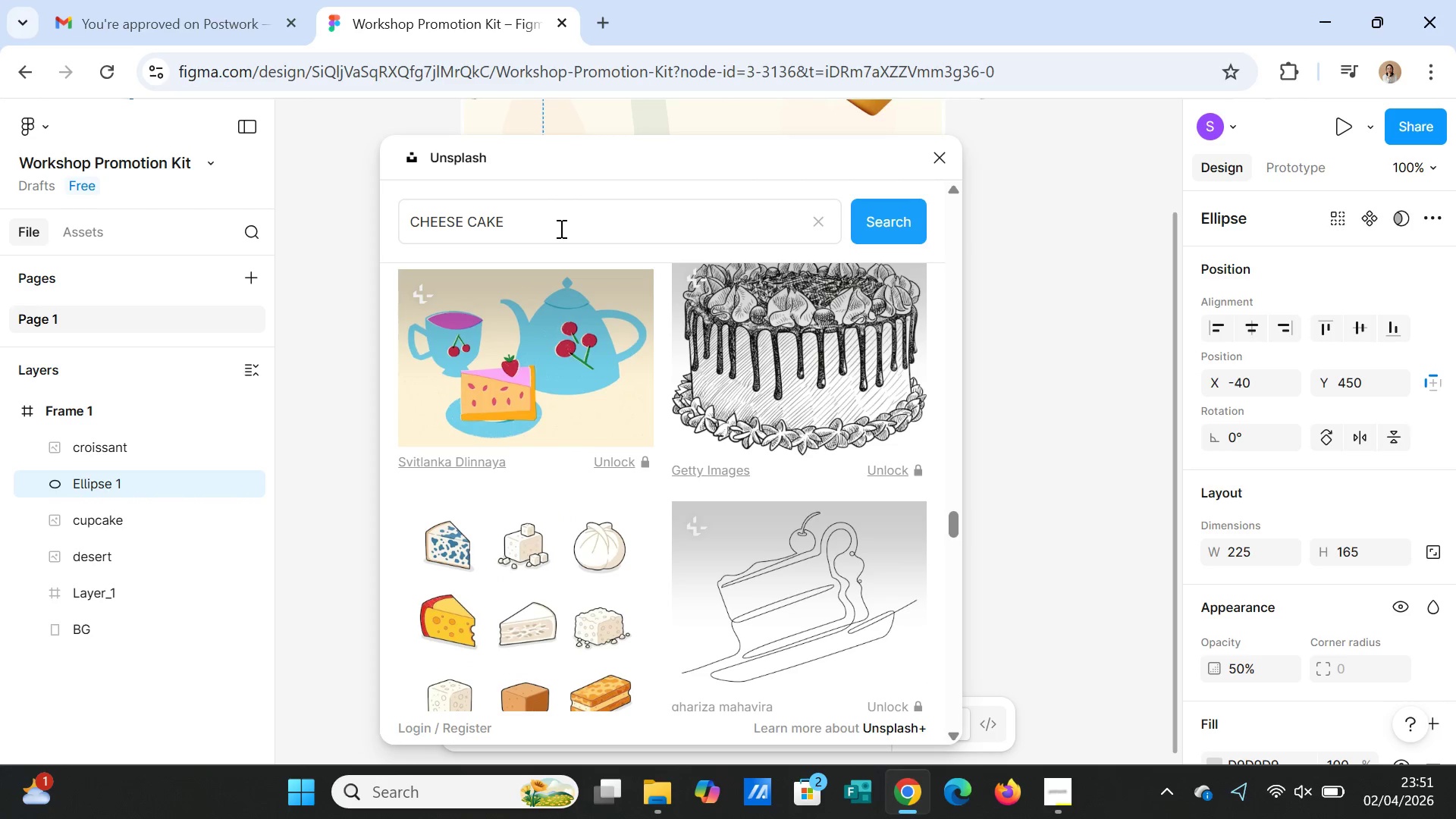 
left_click_drag(start_coordinate=[562, 231], to_coordinate=[410, 221])
 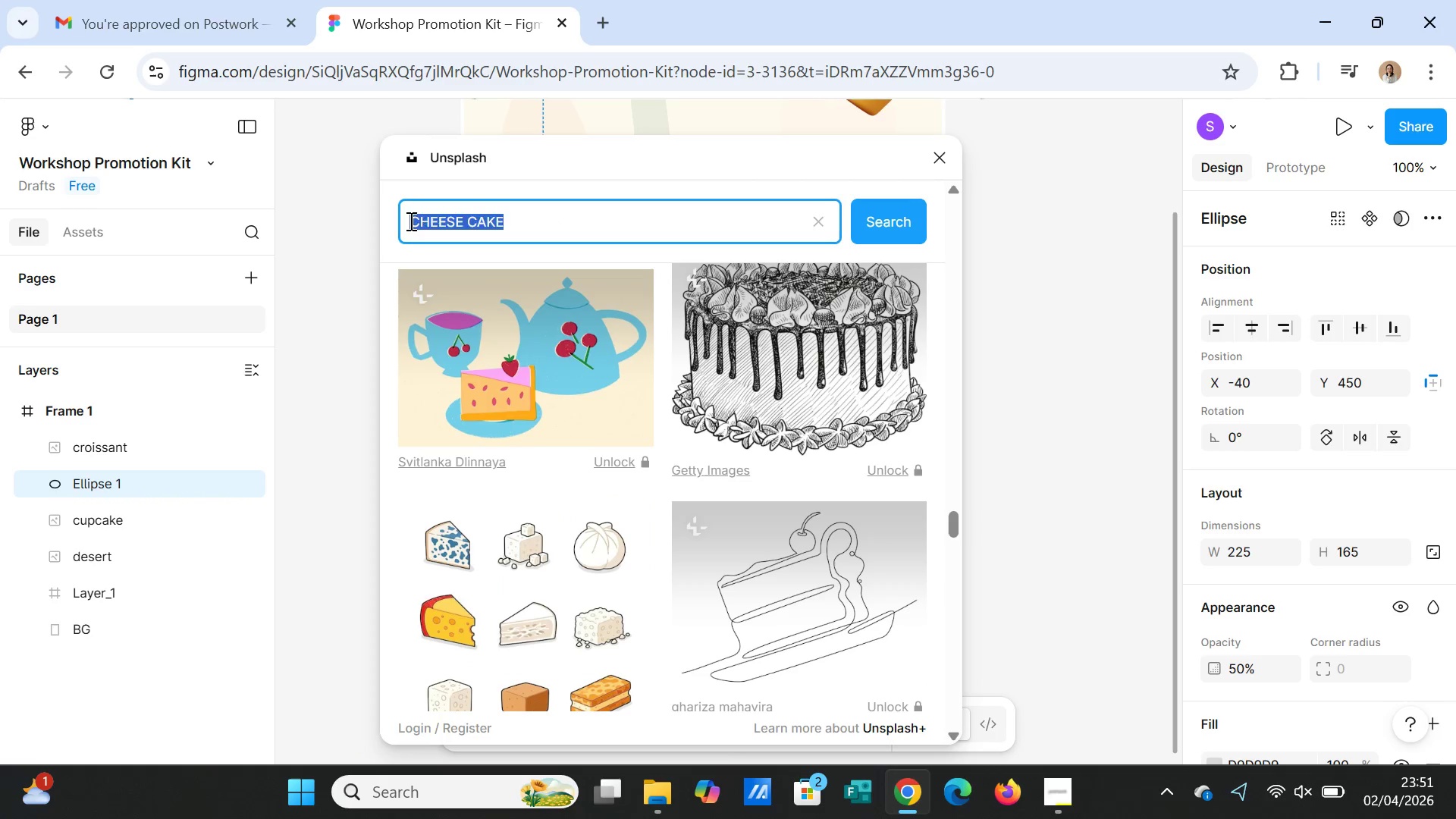 
type(CAKE)
 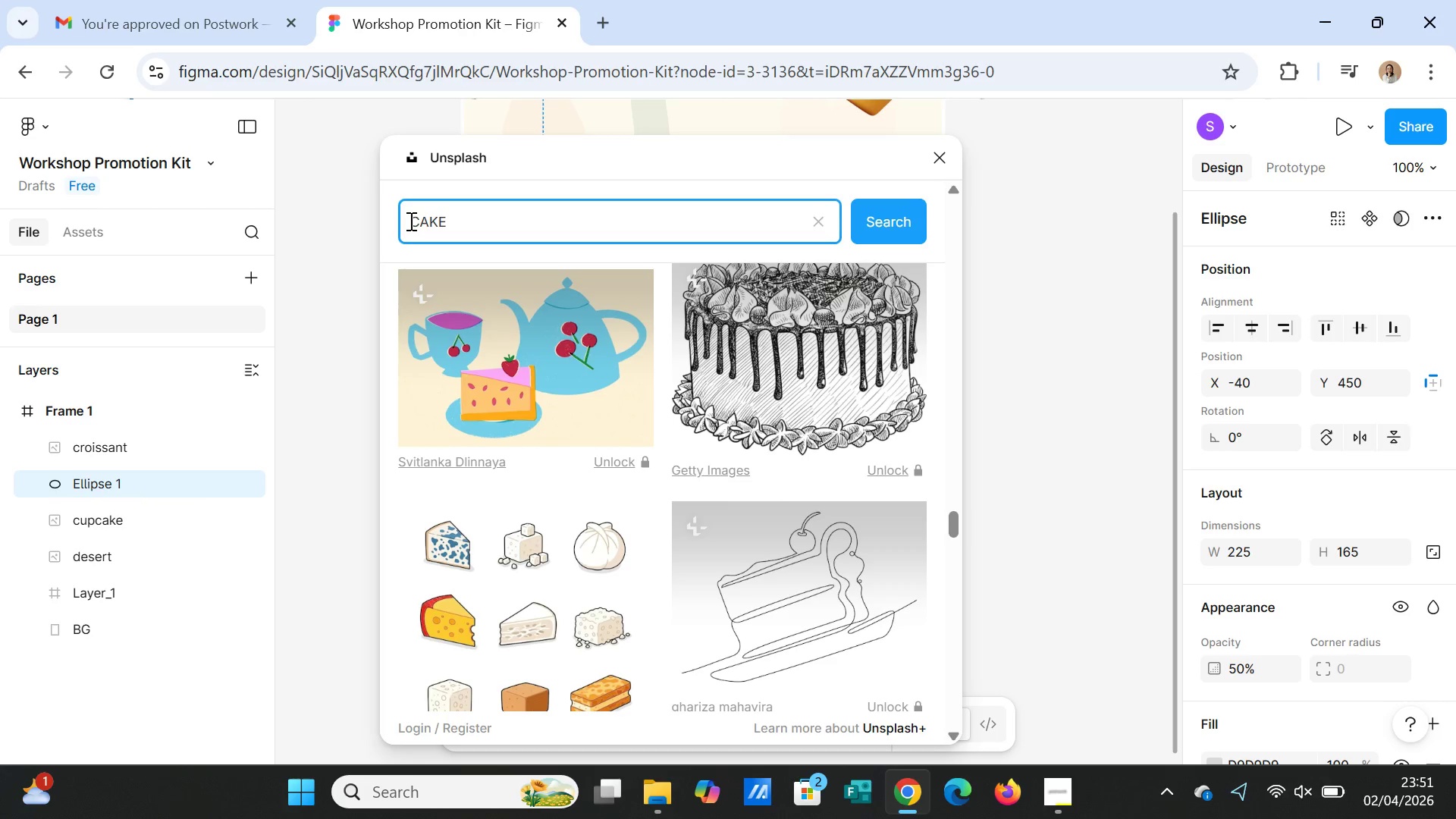 
key(Enter)
 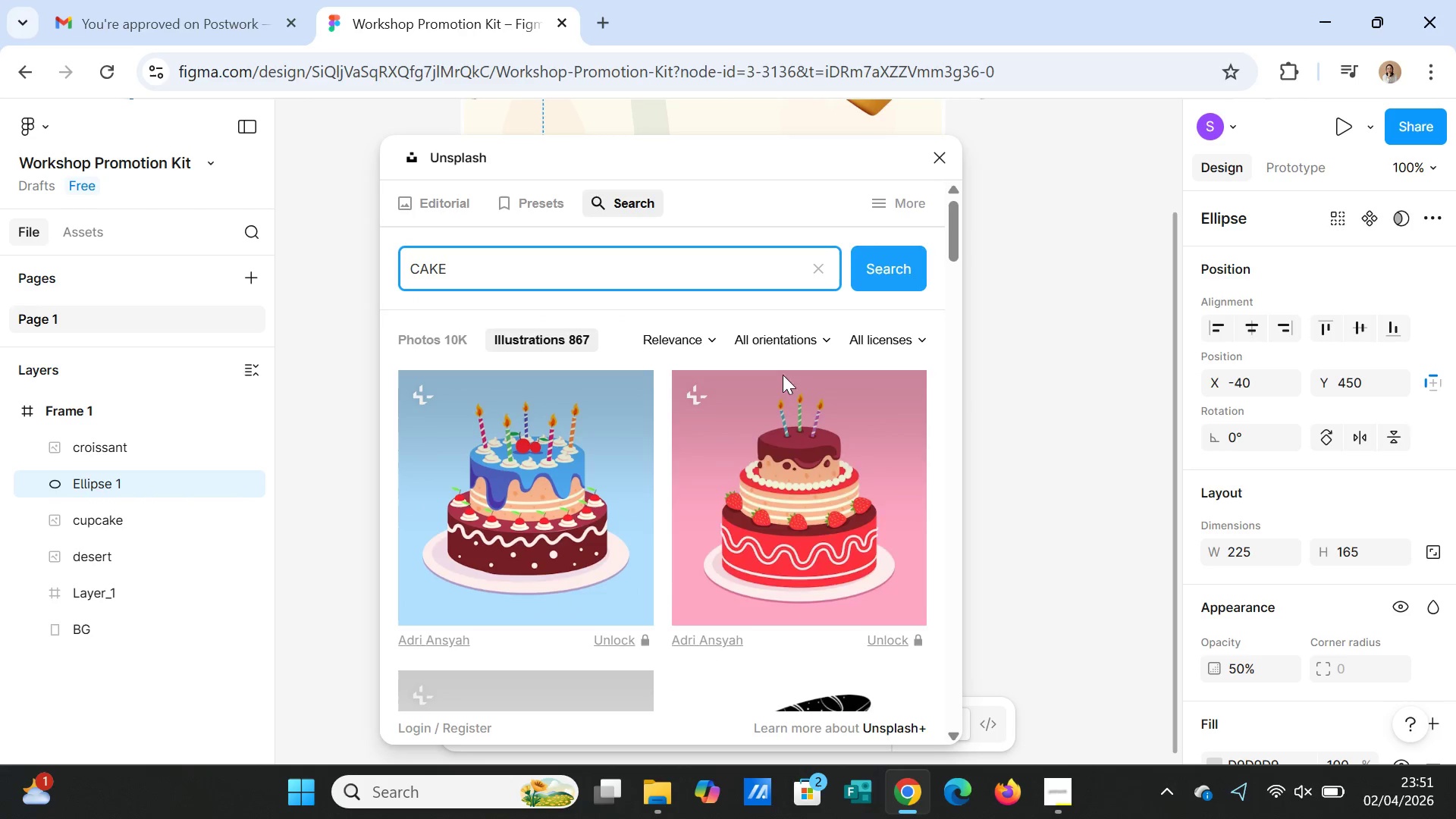 
scroll: coordinate [818, 564], scroll_direction: down, amount: 37.0
 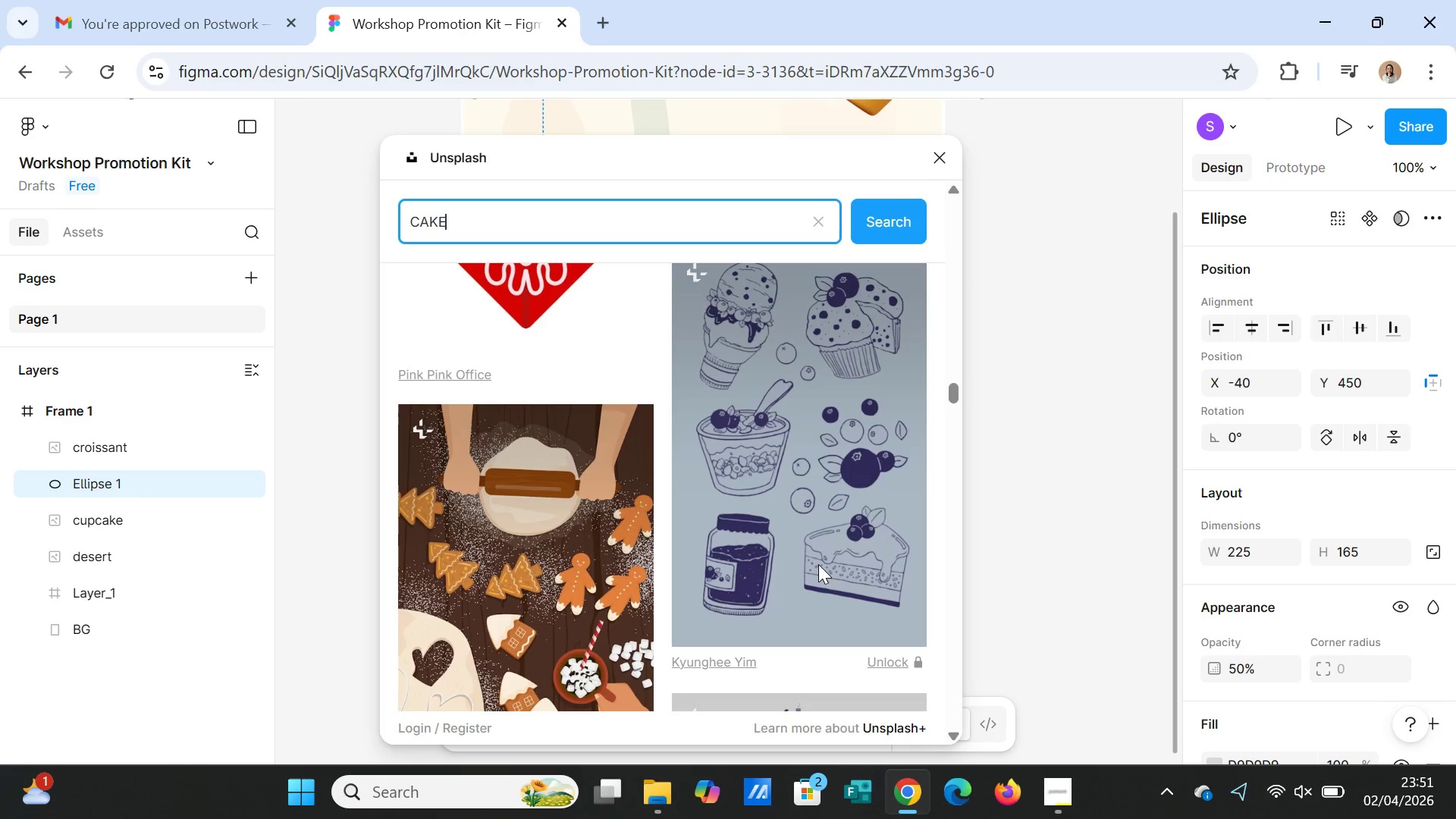 
scroll: coordinate [821, 562], scroll_direction: down, amount: 10.0
 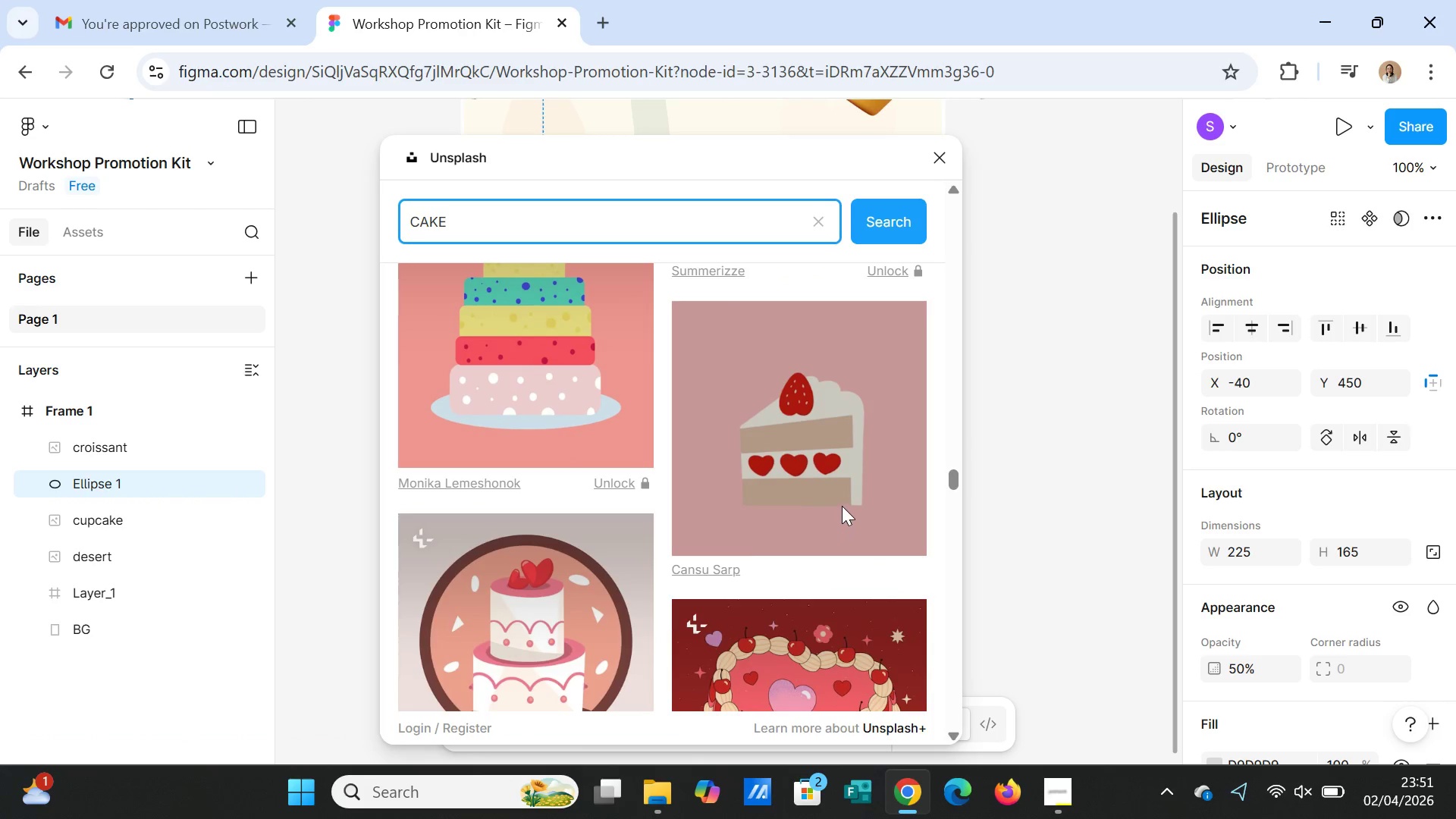 
left_click([792, 465])
 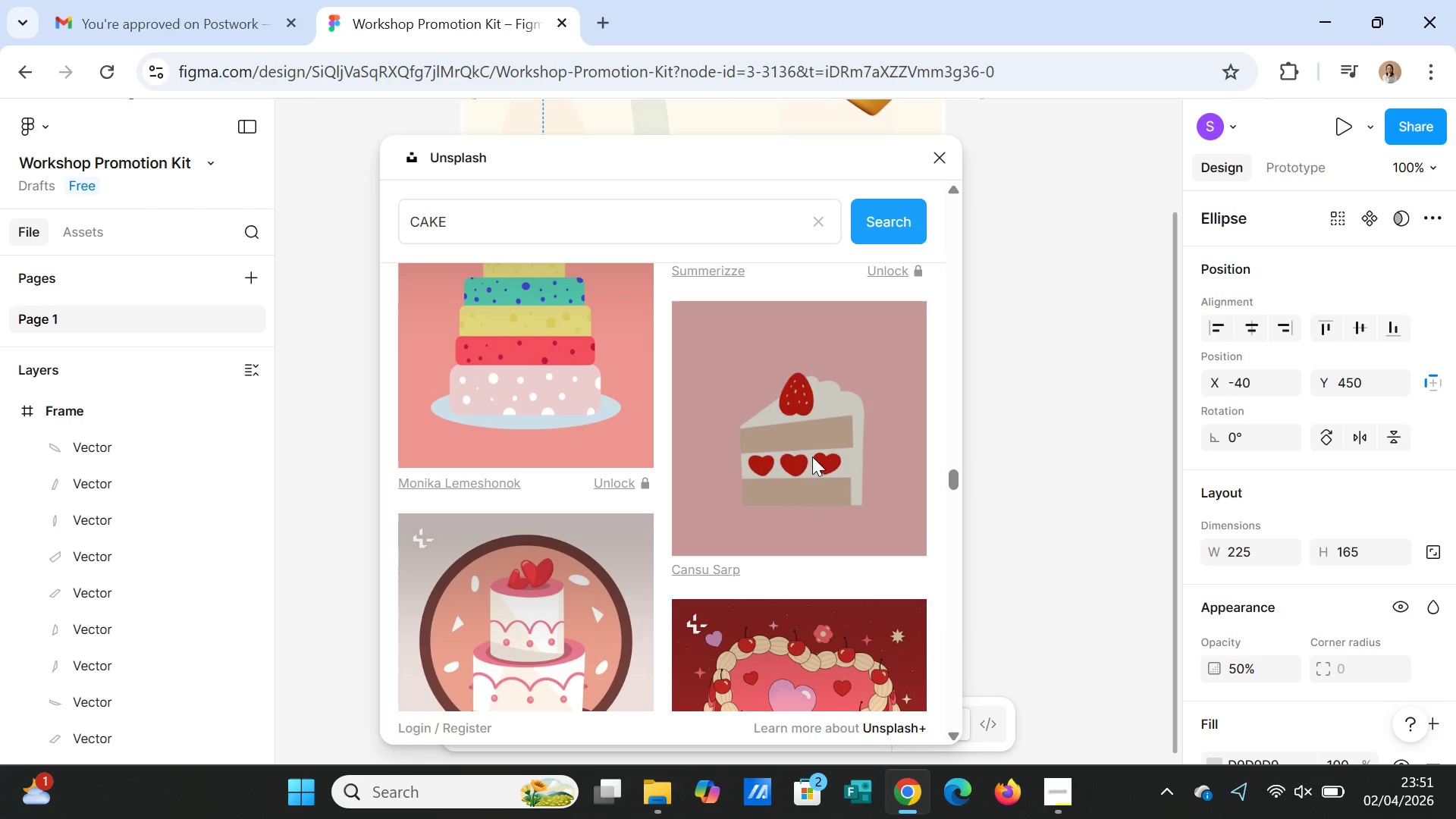 
wait(5.14)
 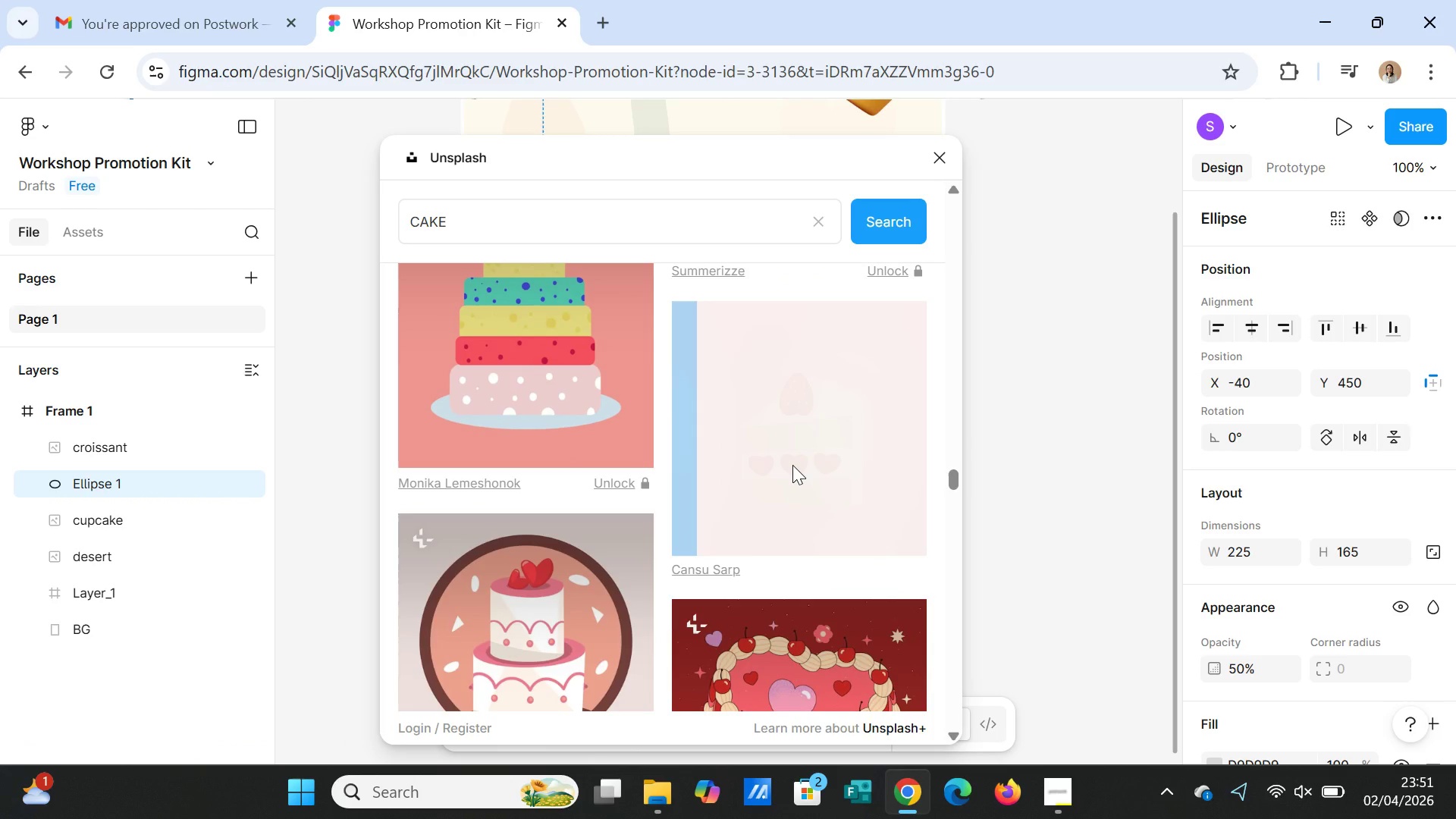 
left_click([1046, 364])
 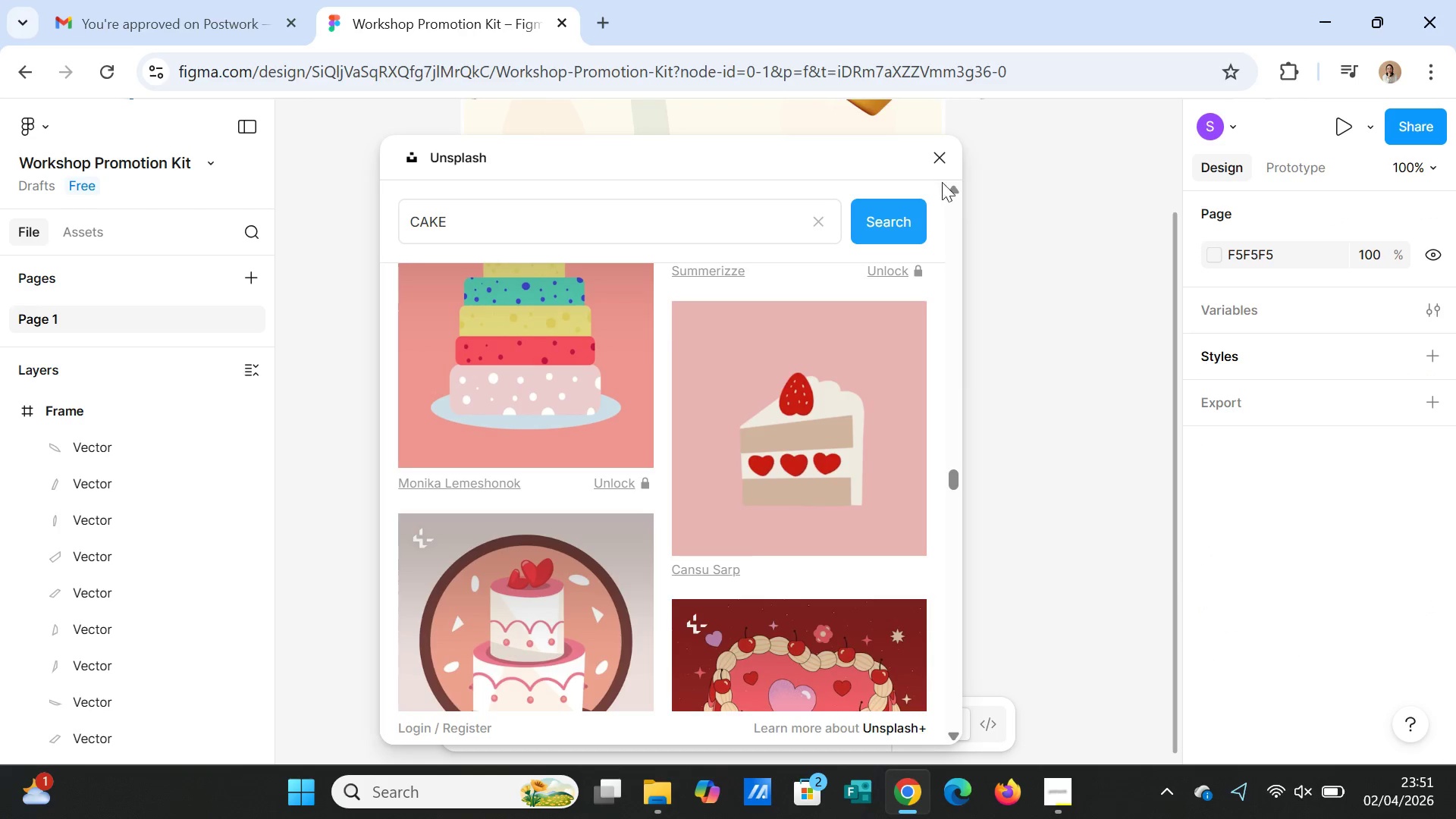 
left_click([944, 160])
 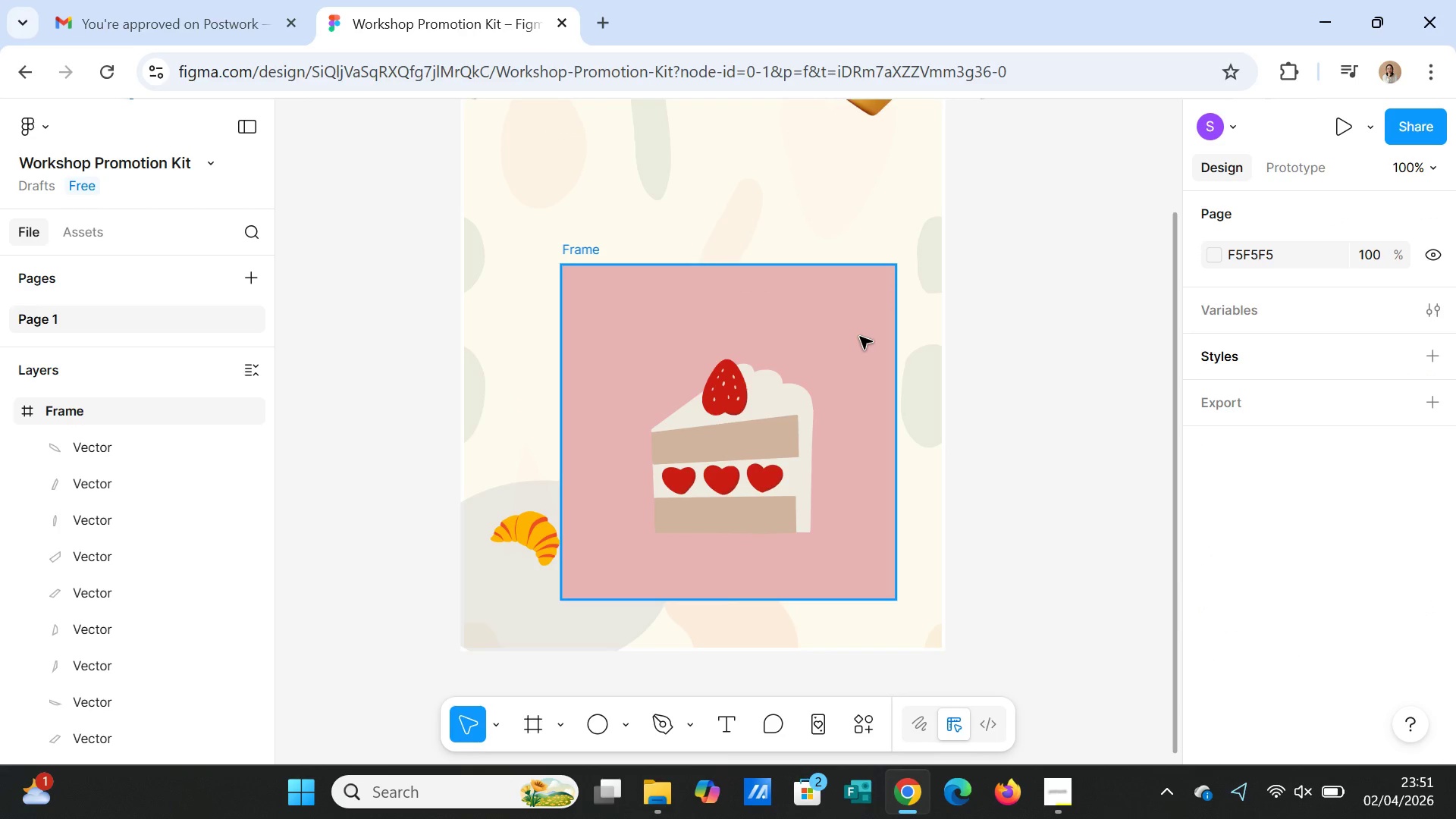 
left_click([851, 316])
 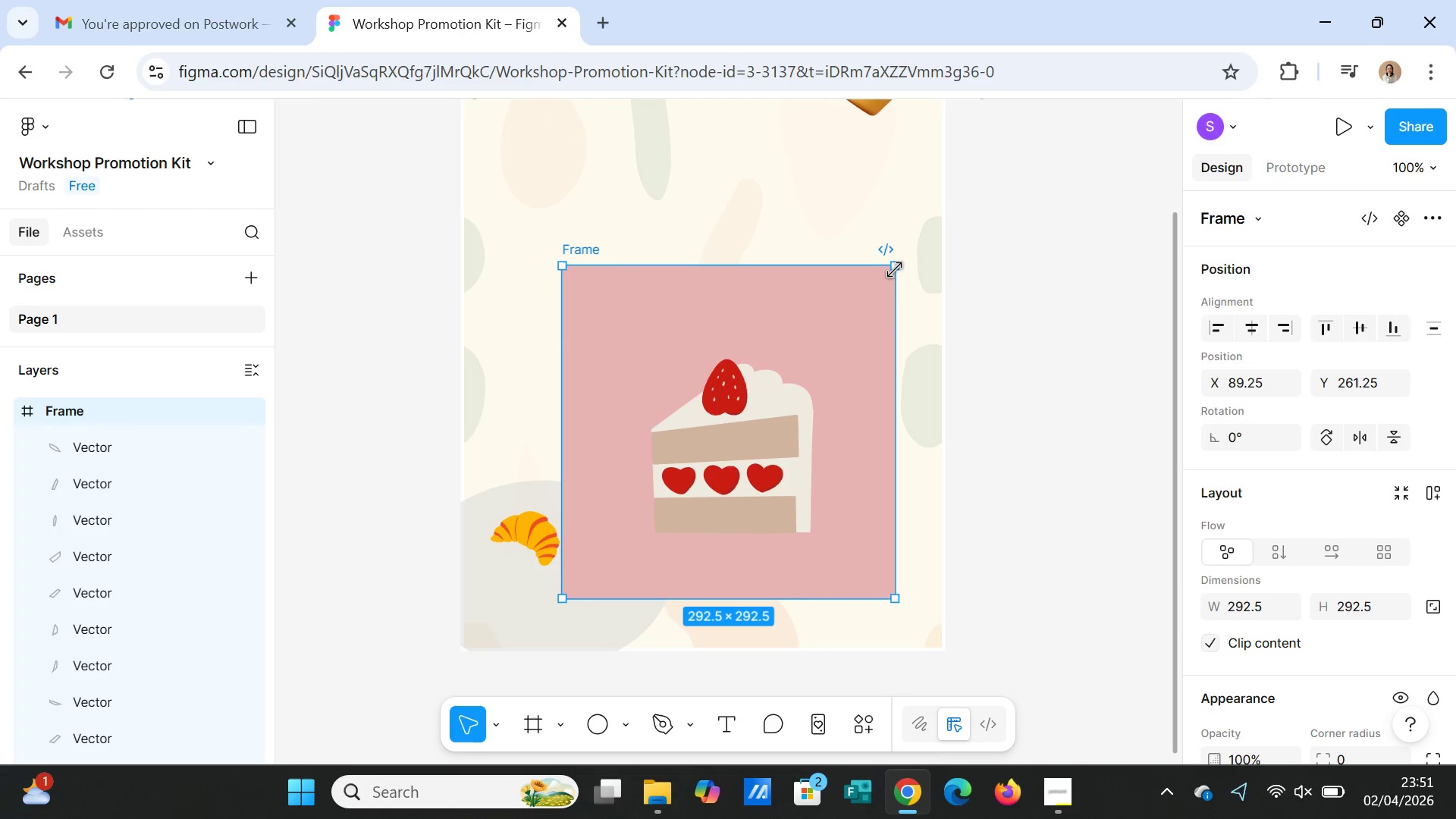 
left_click_drag(start_coordinate=[893, 265], to_coordinate=[683, 477])
 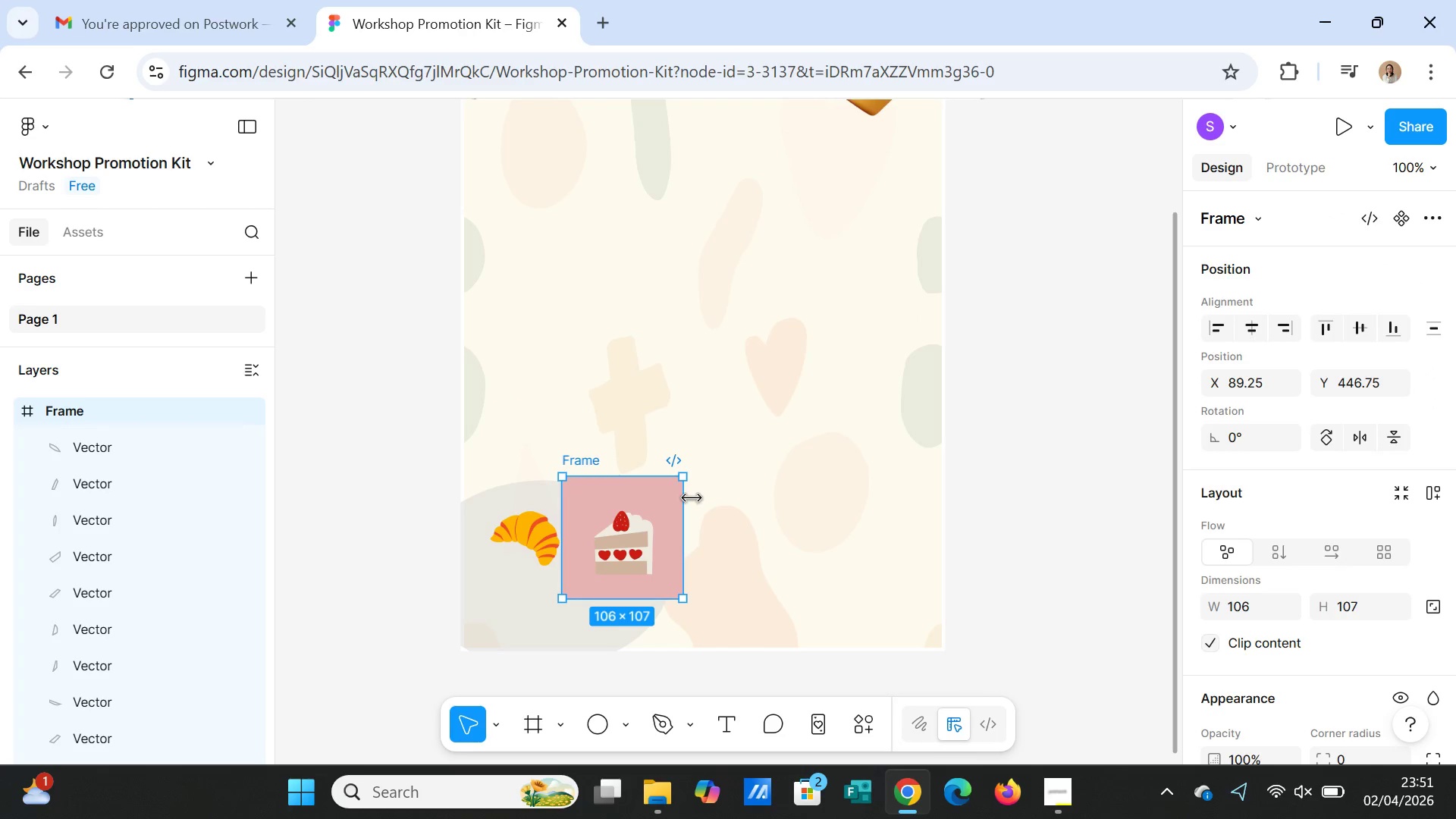 
key(Delete)
 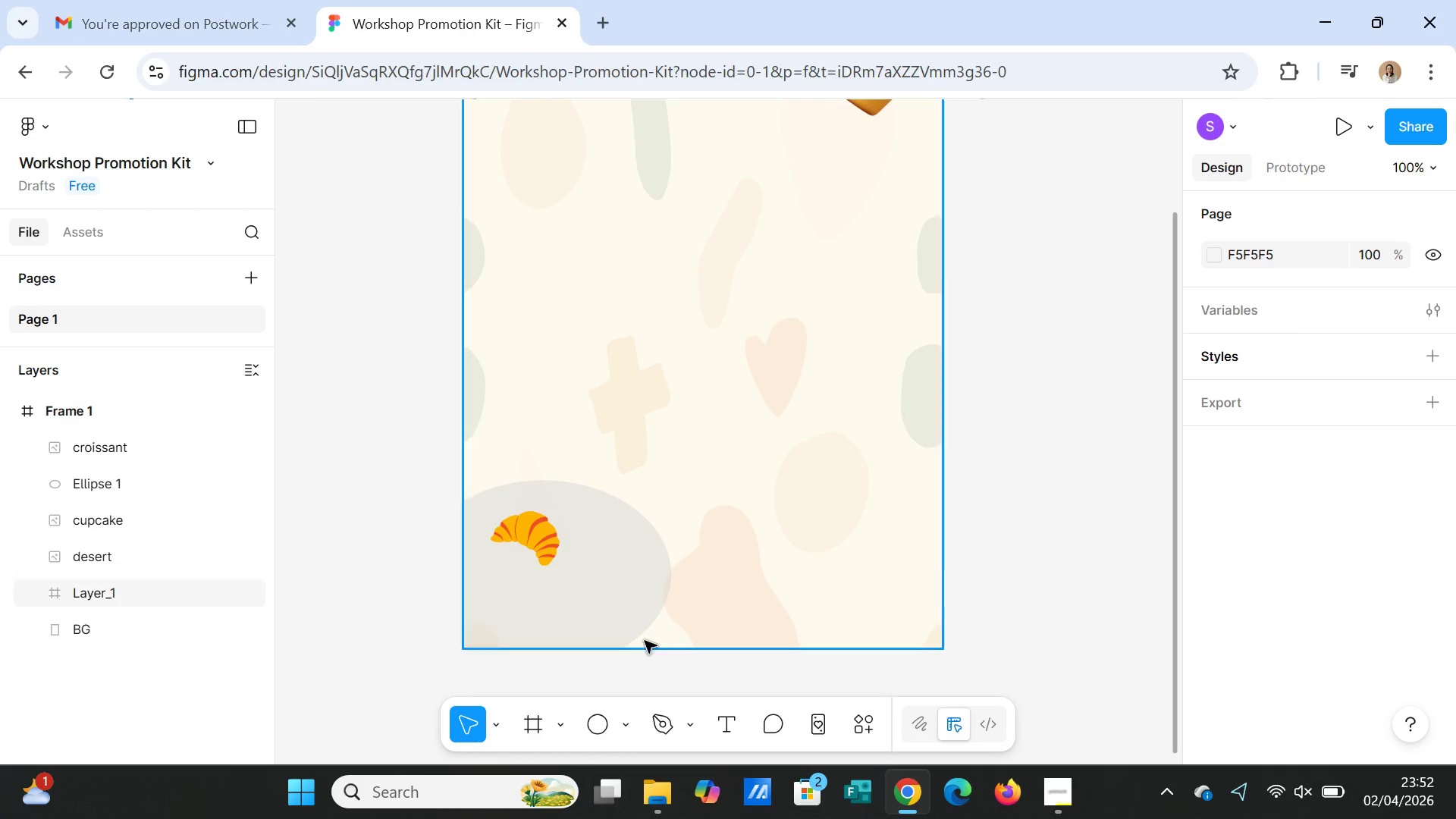 
left_click([629, 615])
 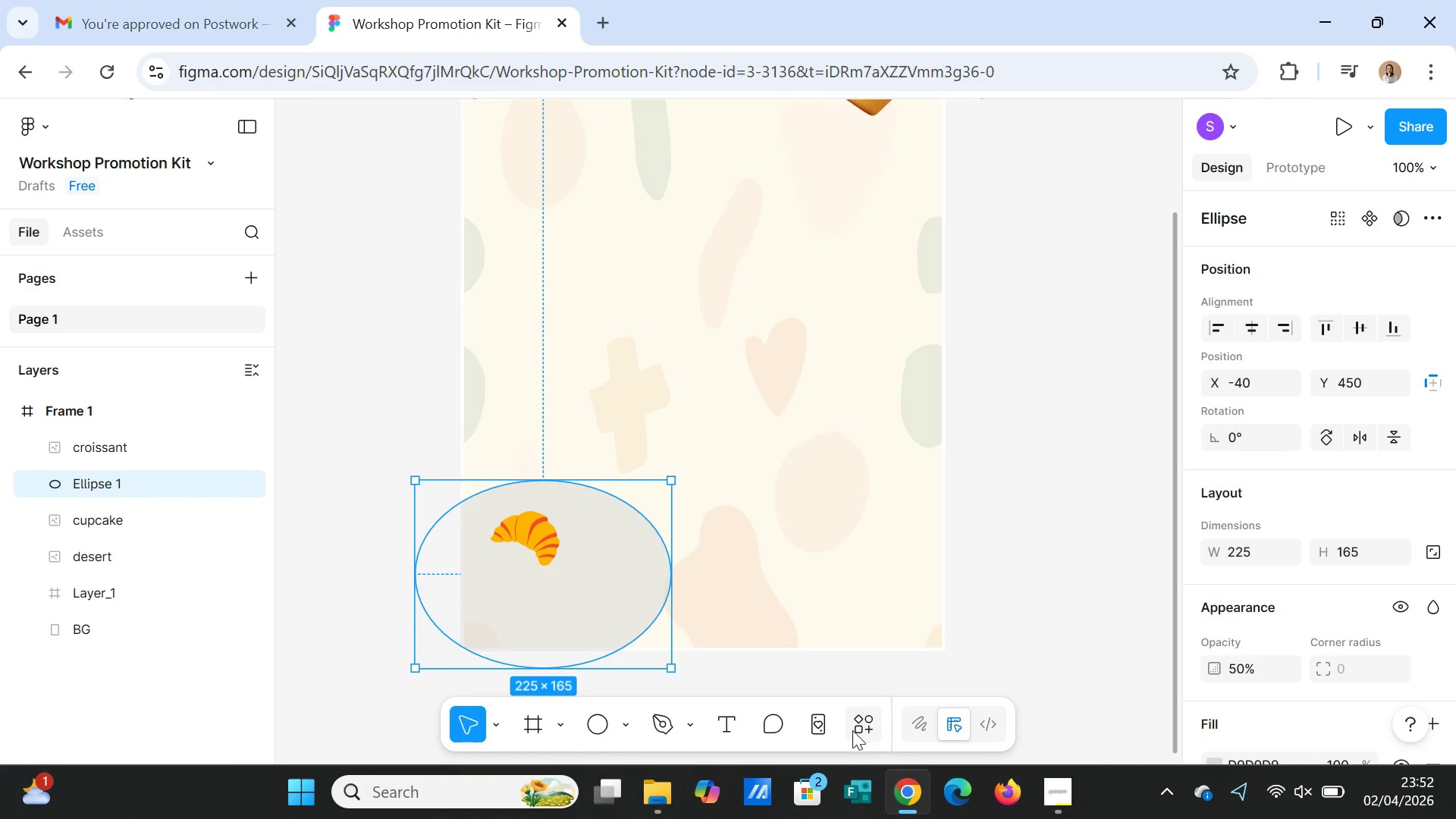 
left_click([854, 730])
 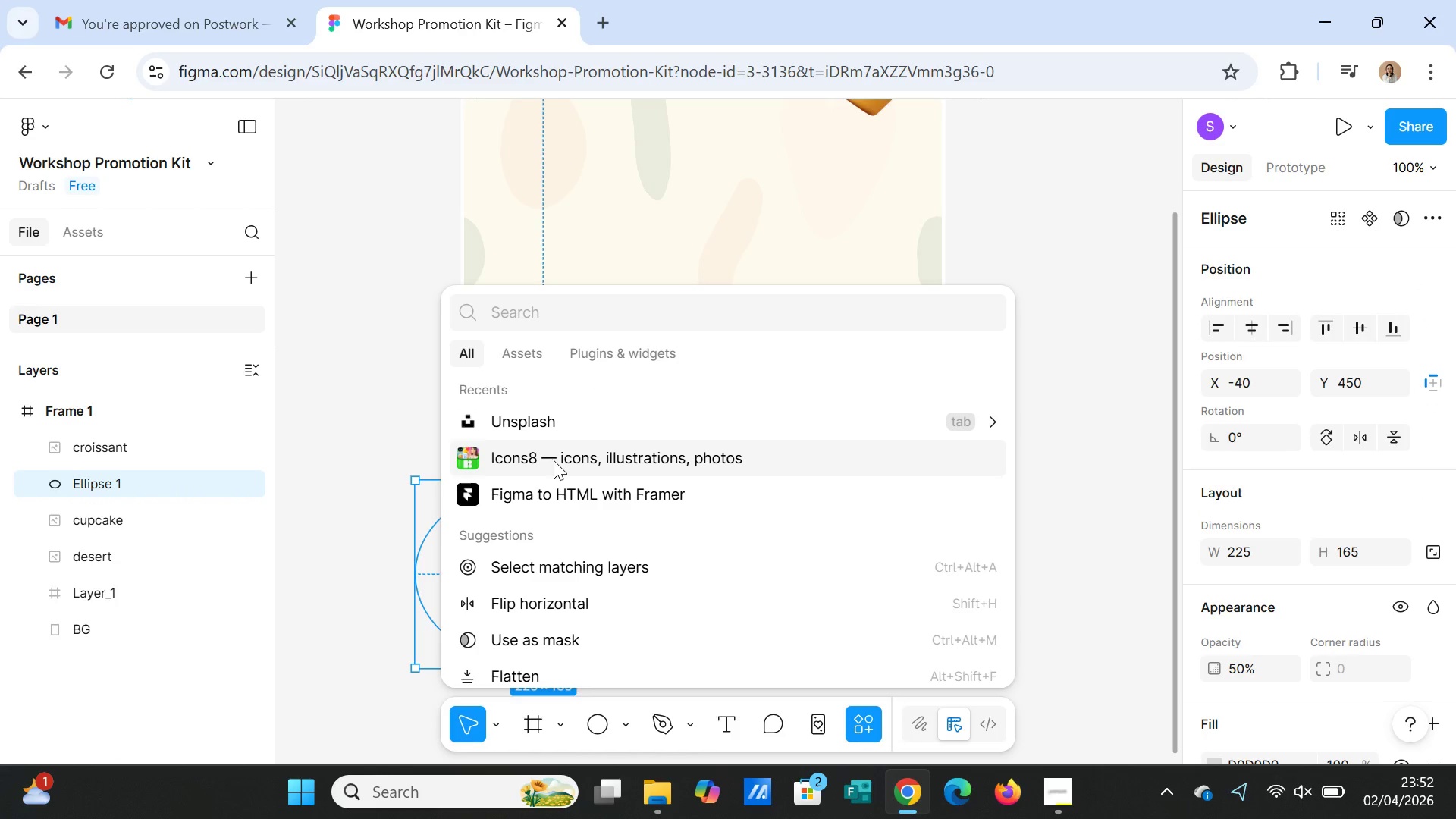 
left_click([554, 460])
 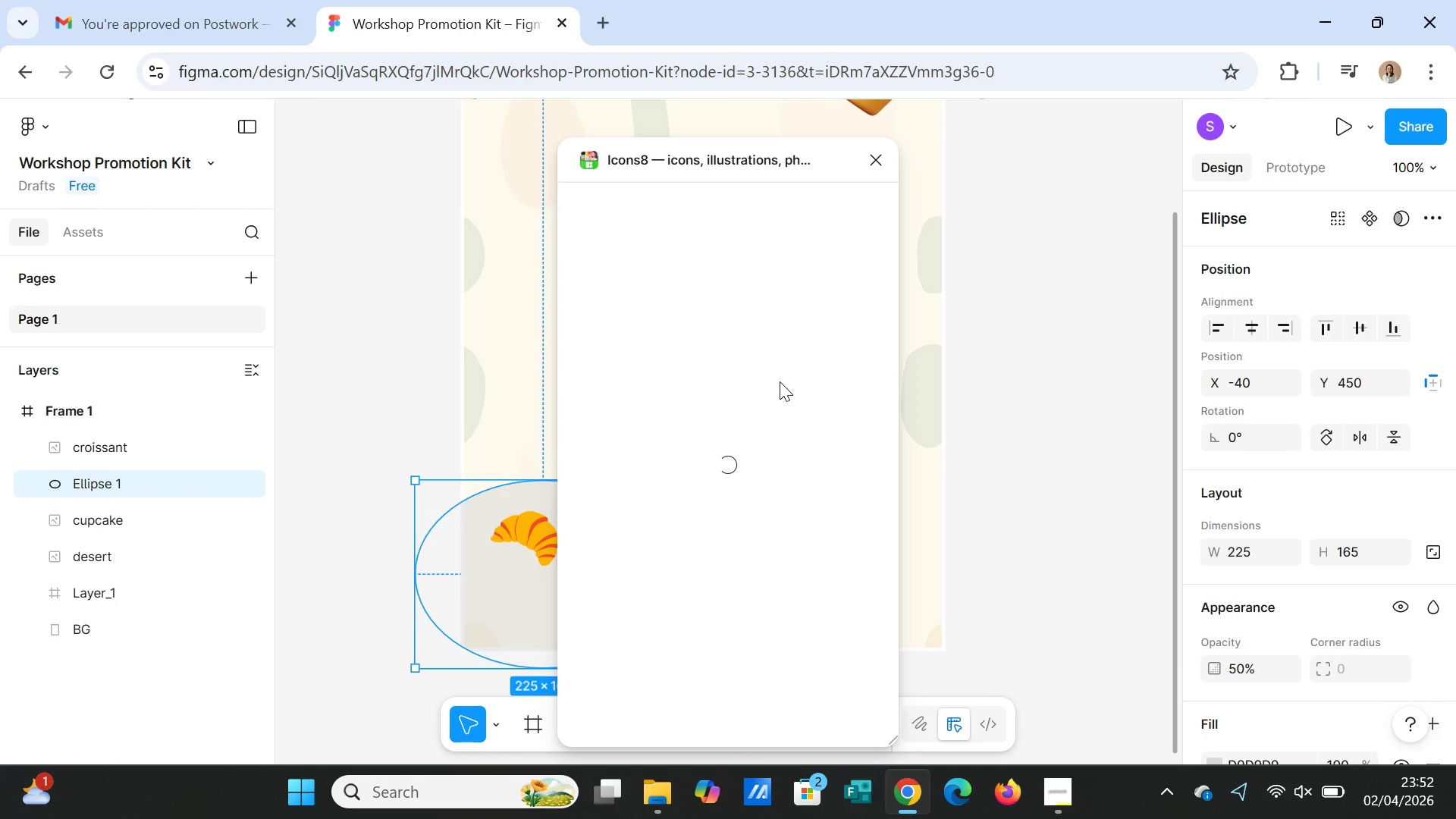 
mouse_move([781, 312])
 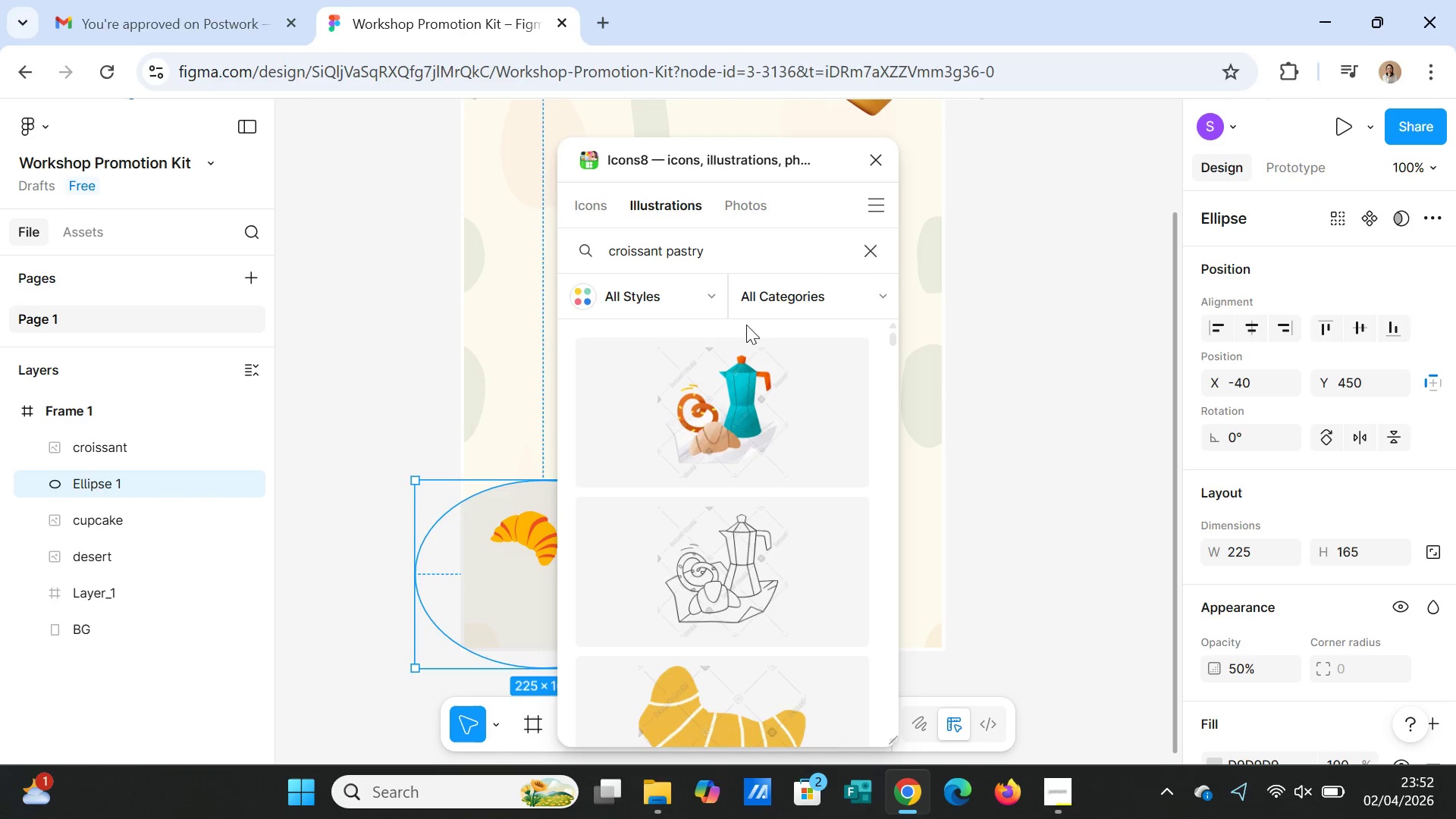 
wait(5.52)
 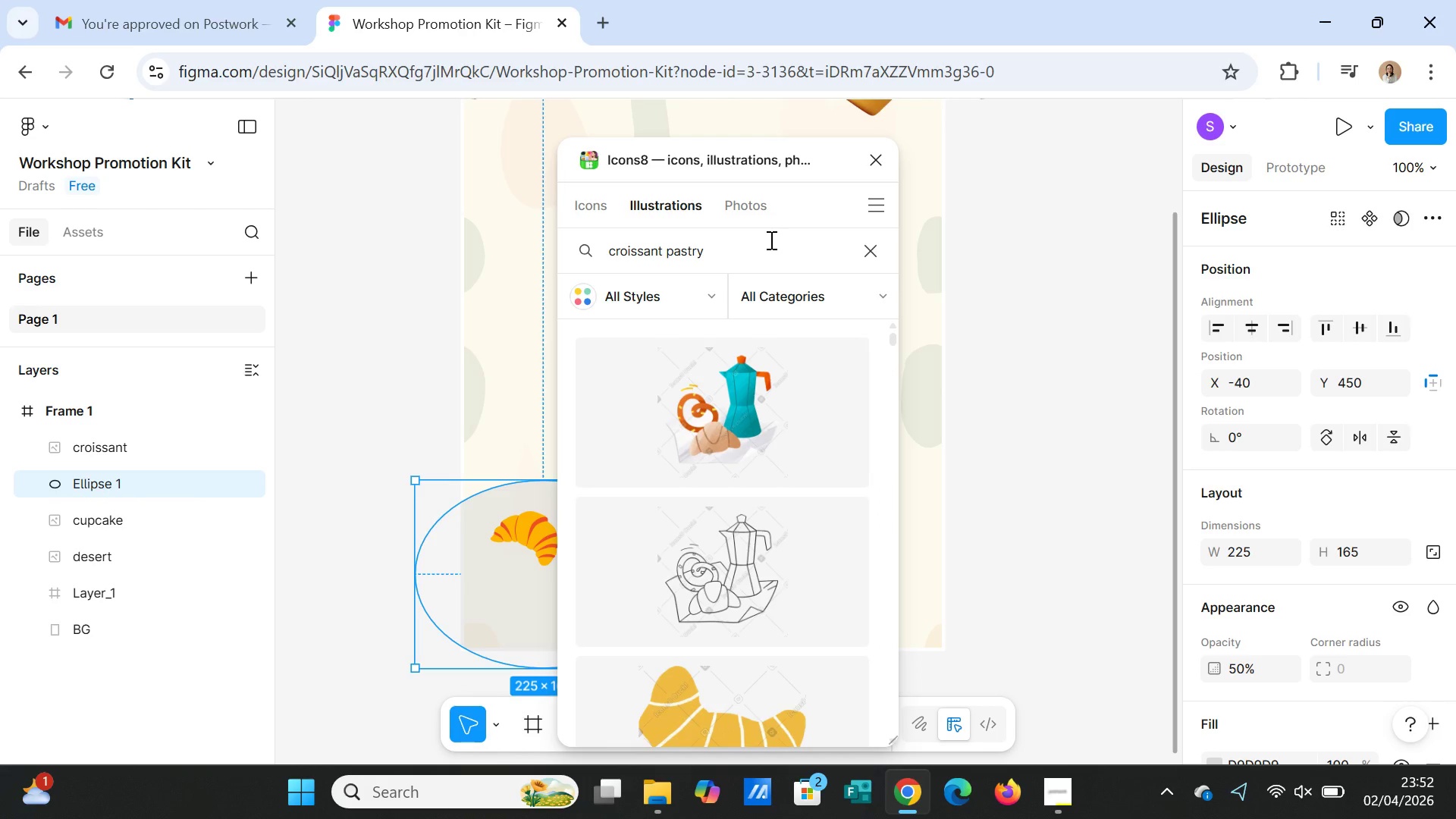 
scroll: coordinate [799, 521], scroll_direction: down, amount: 2.0
 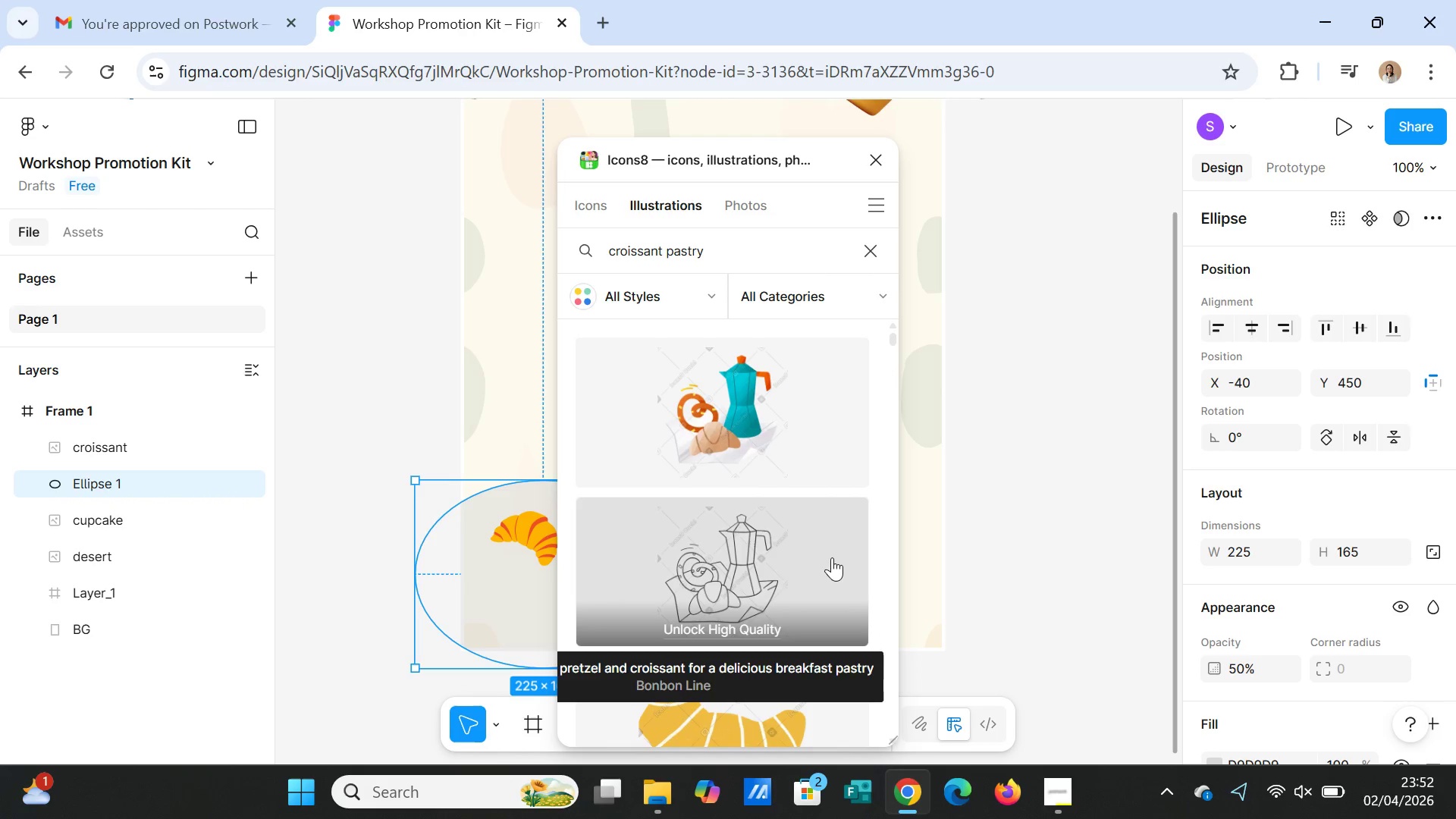 
scroll: coordinate [832, 557], scroll_direction: up, amount: 2.0
 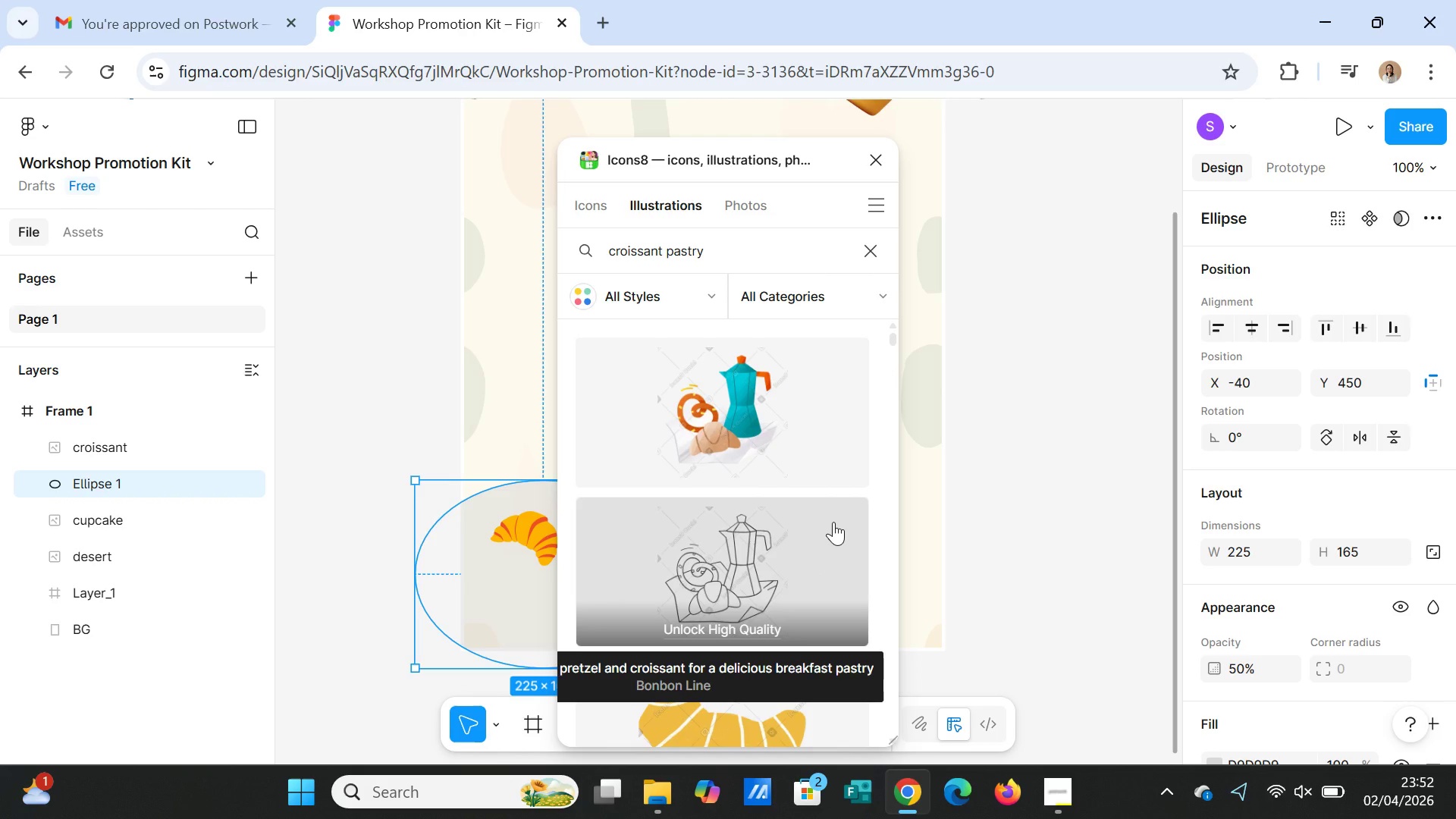 
scroll: coordinate [833, 522], scroll_direction: down, amount: 11.0
 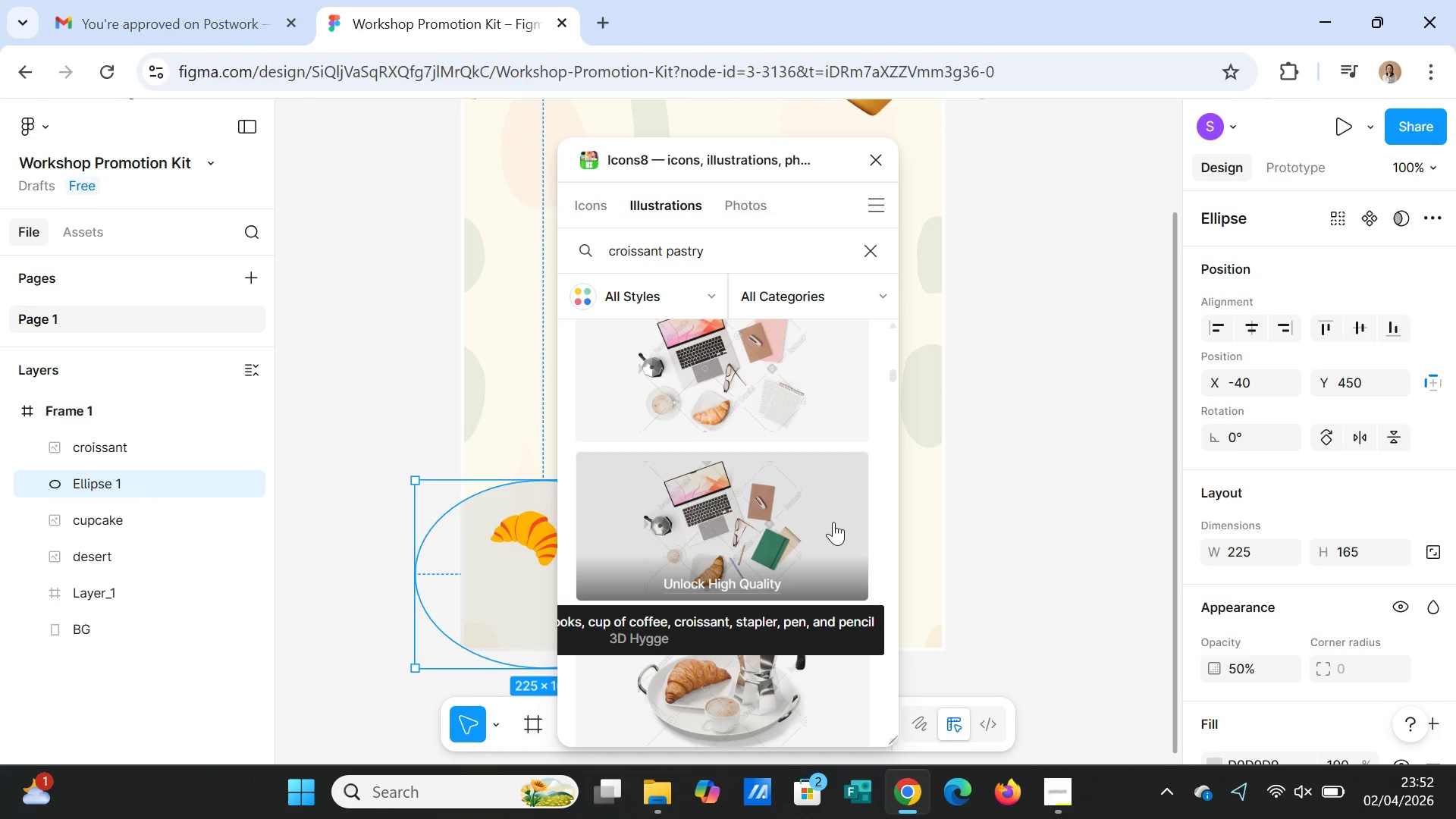 
scroll: coordinate [846, 510], scroll_direction: down, amount: 35.0
 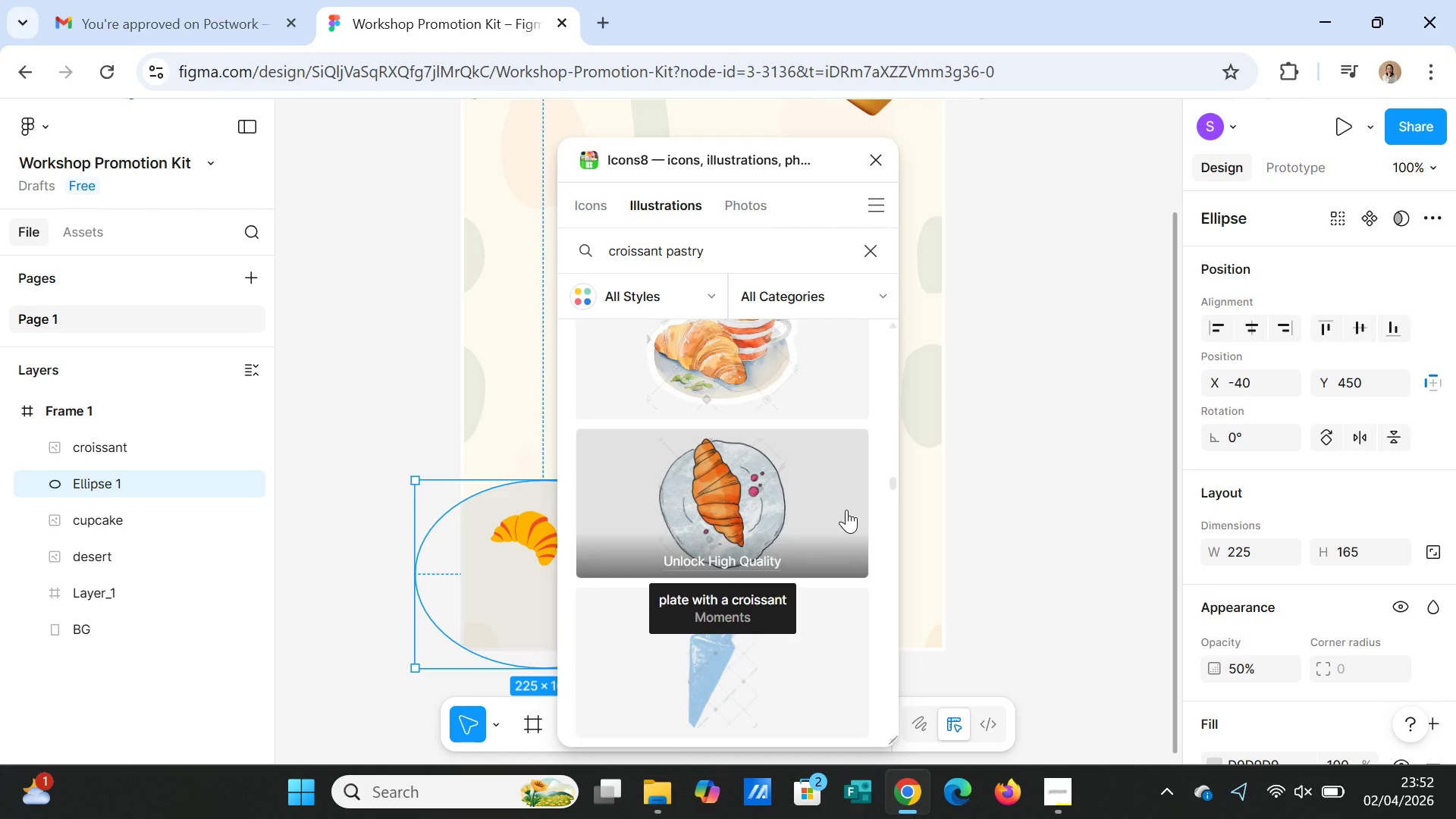 
scroll: coordinate [846, 510], scroll_direction: up, amount: 1.0
 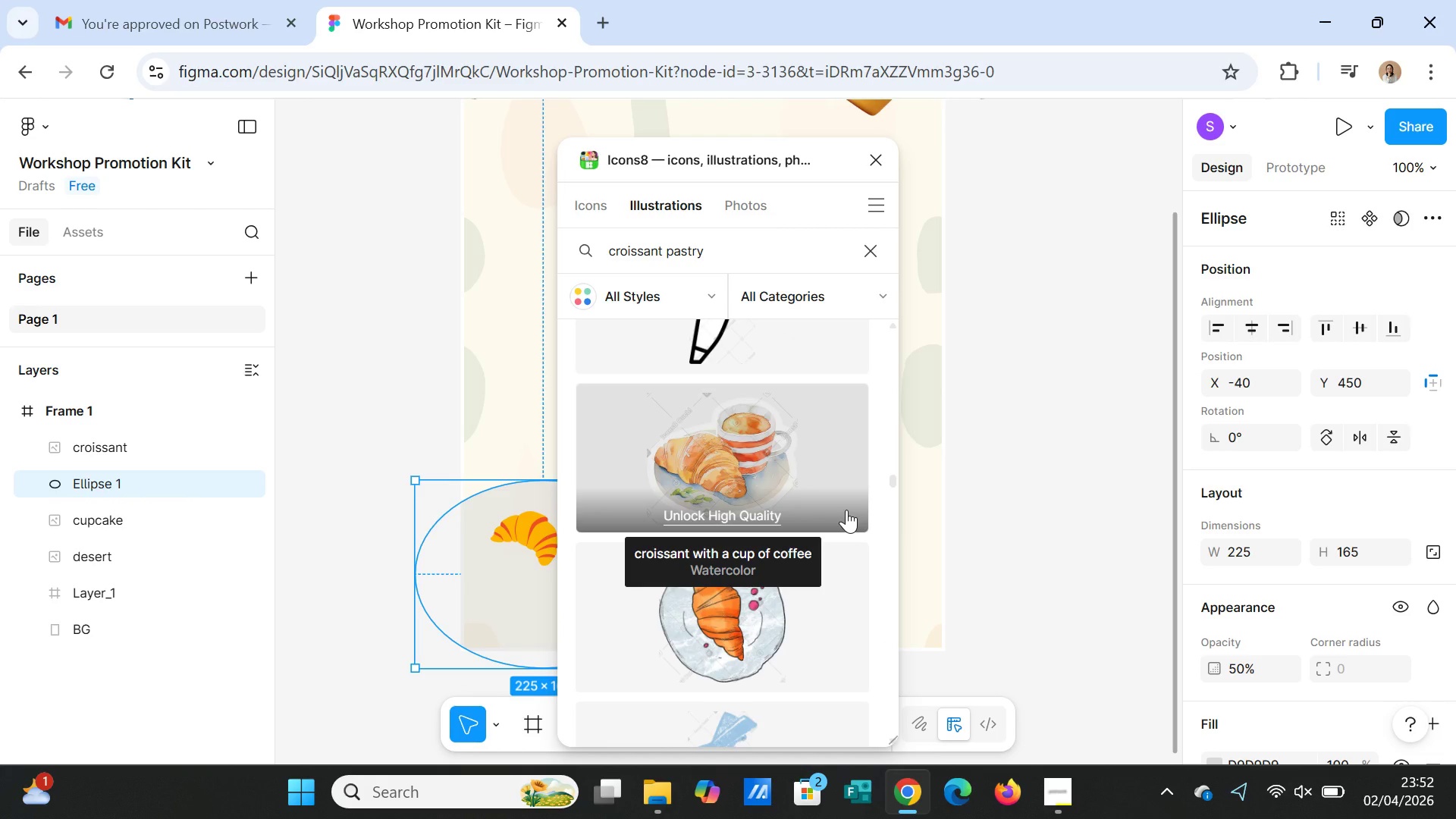 
scroll: coordinate [846, 507], scroll_direction: down, amount: 14.0
 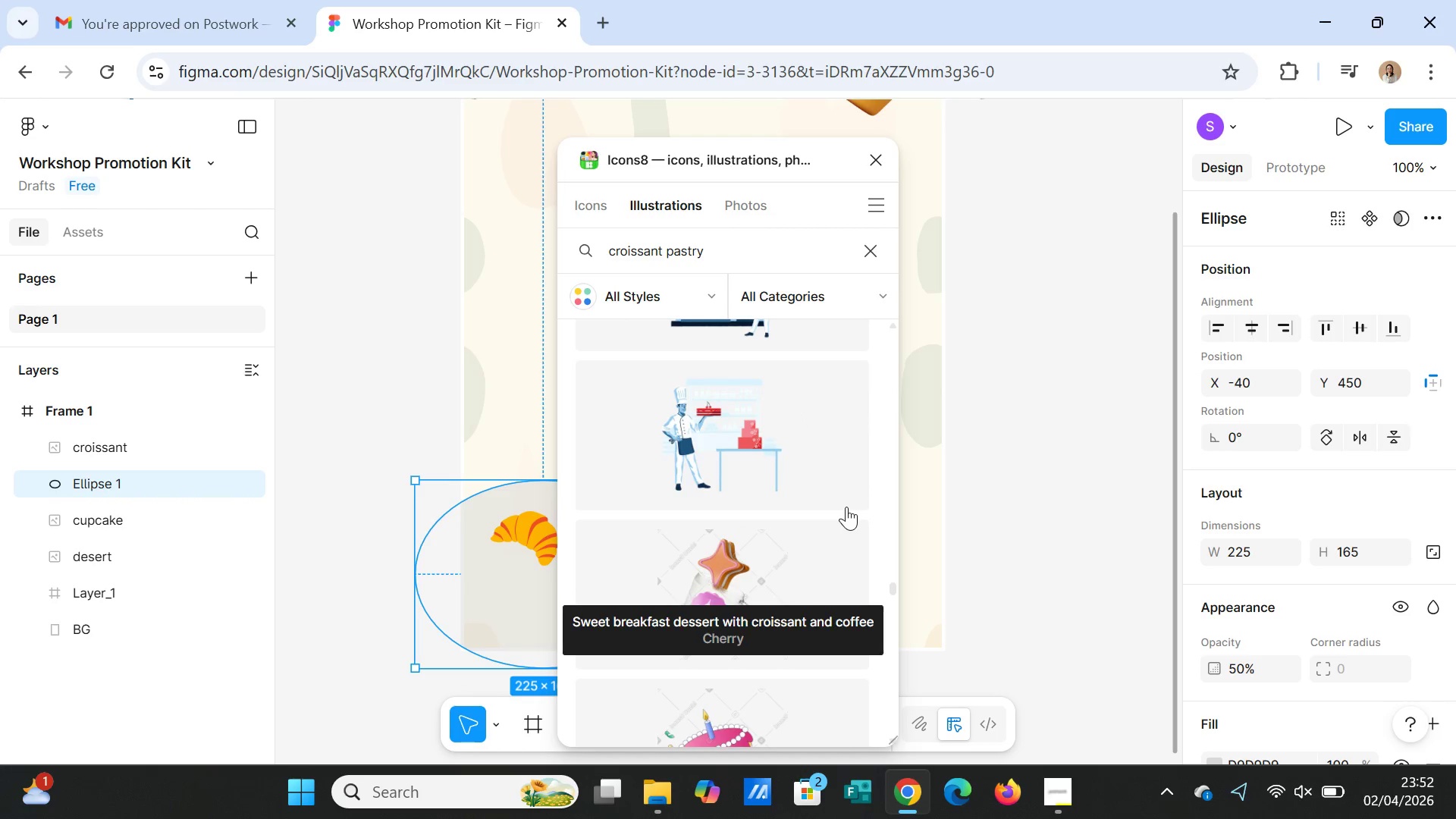 
double_click([718, 245])
 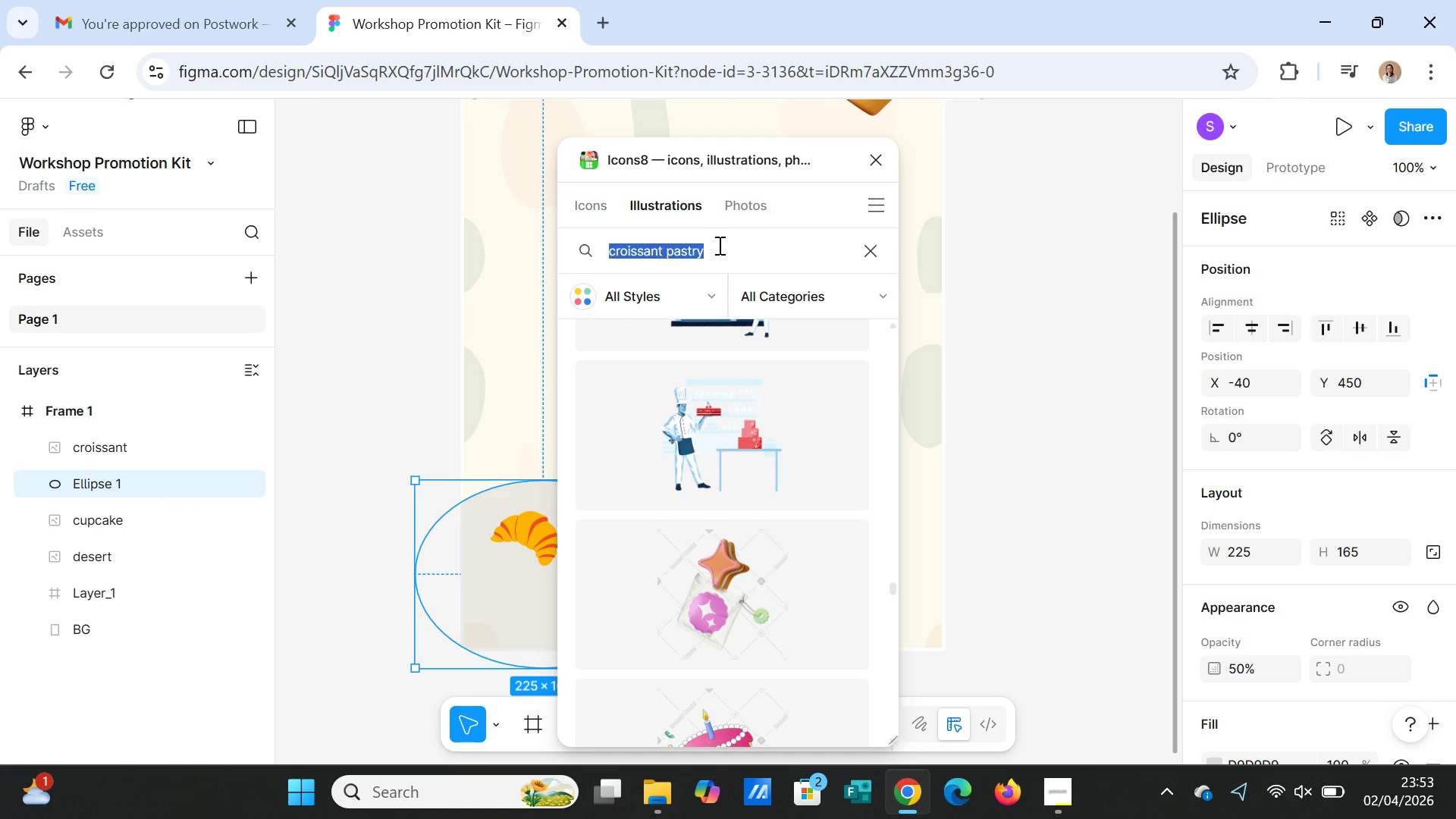 
triple_click([718, 245])
 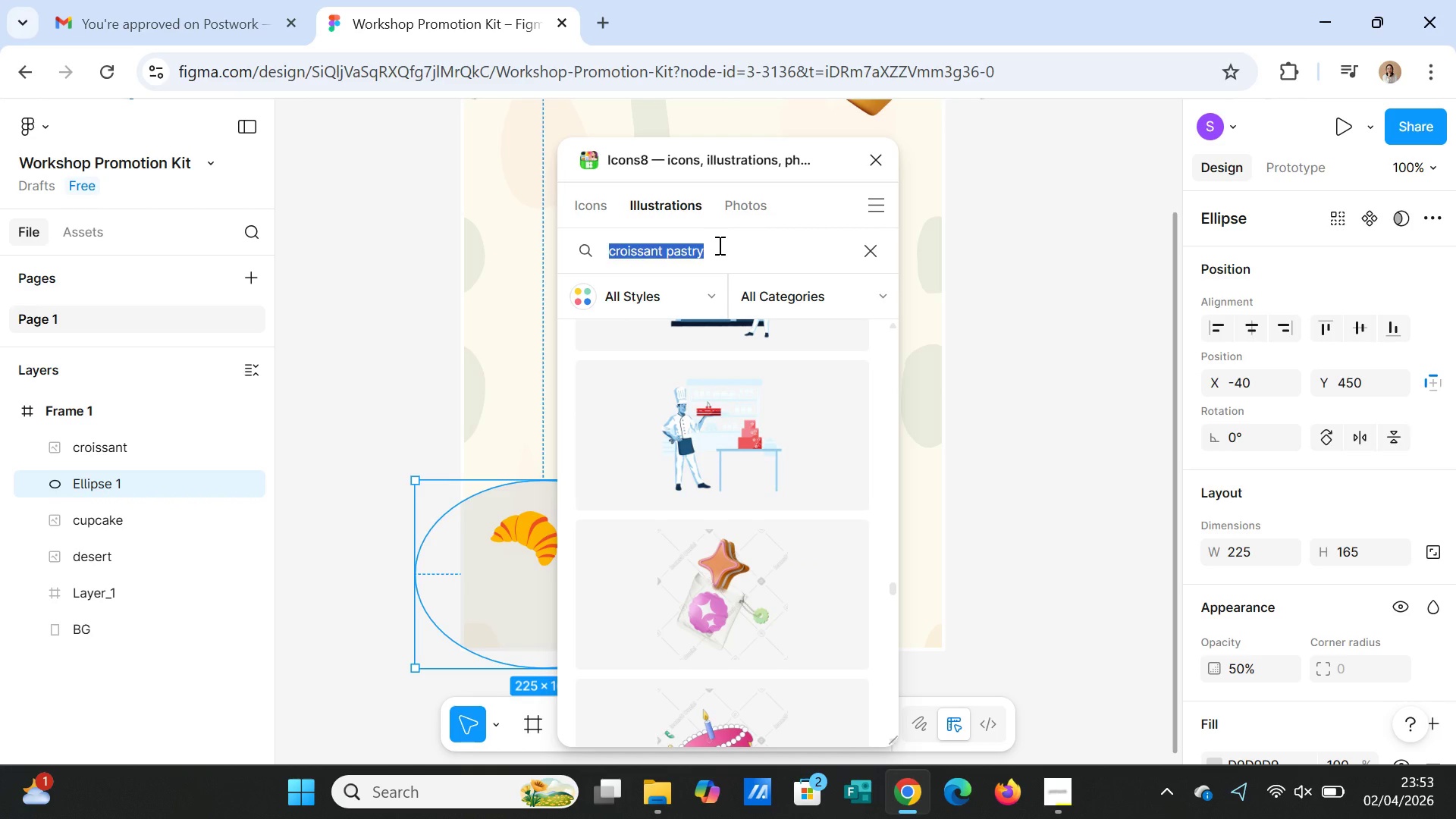 
type(CAKE SLICE)
 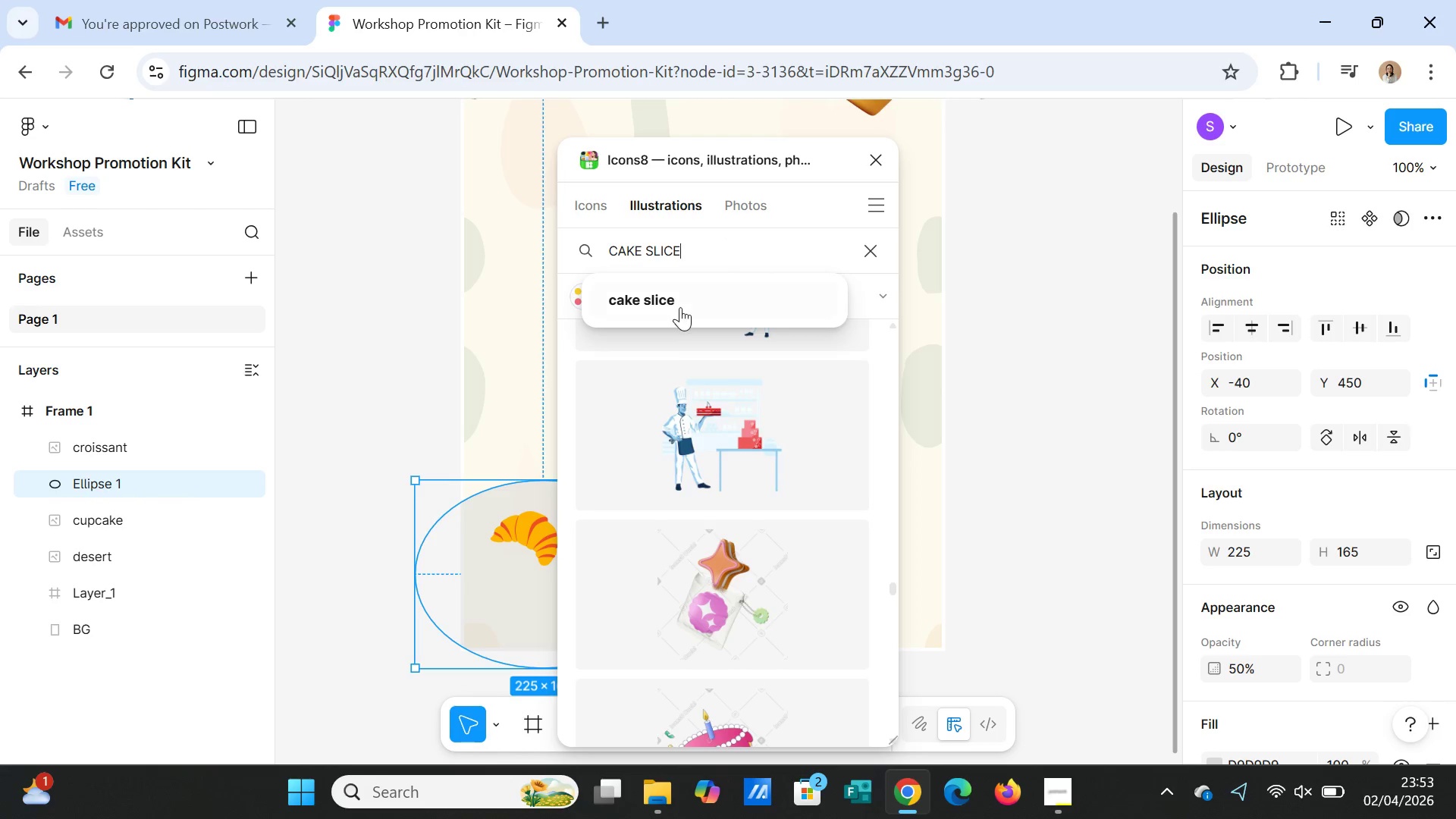 
left_click([680, 307])
 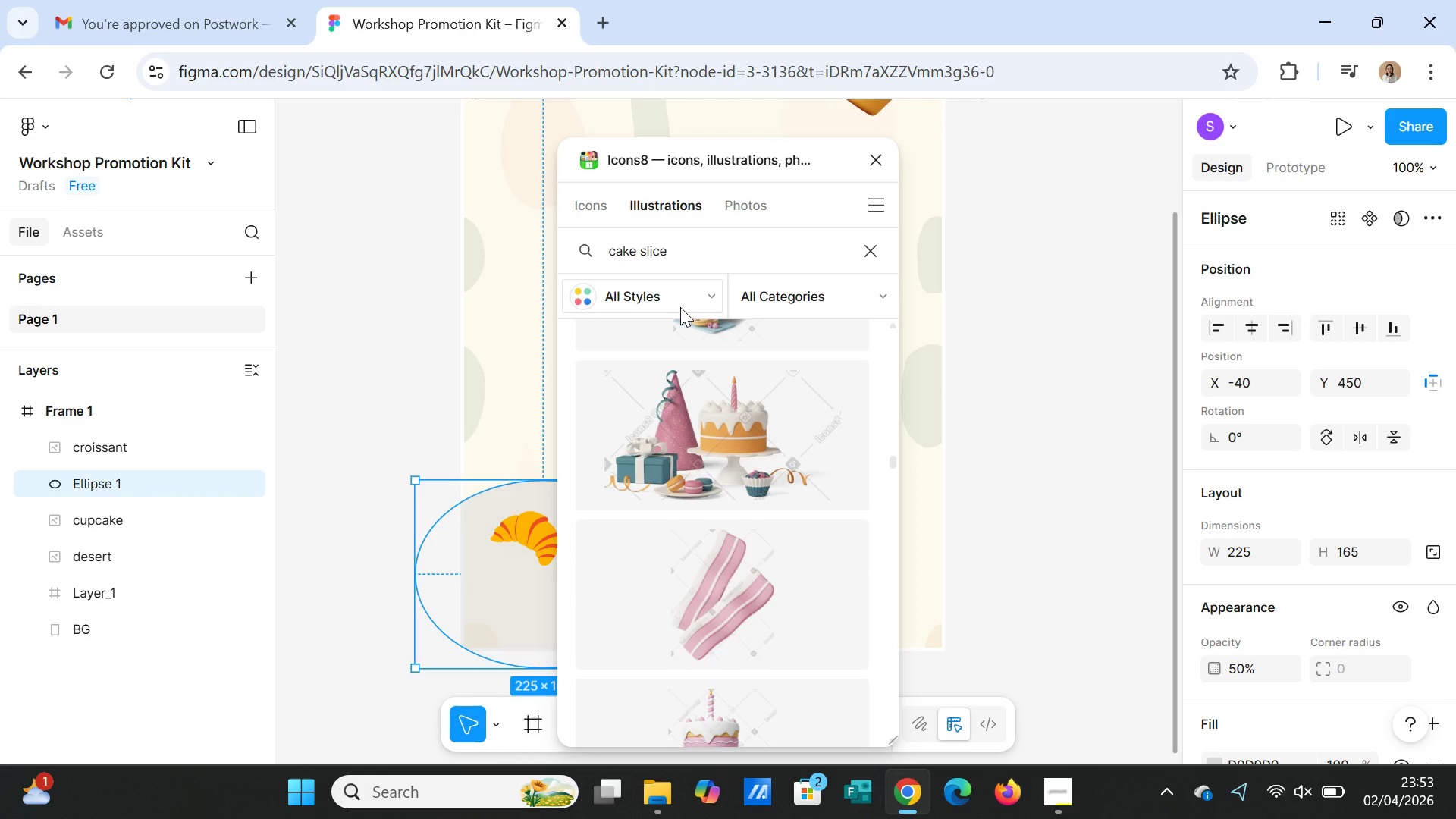 
wait(9.42)
 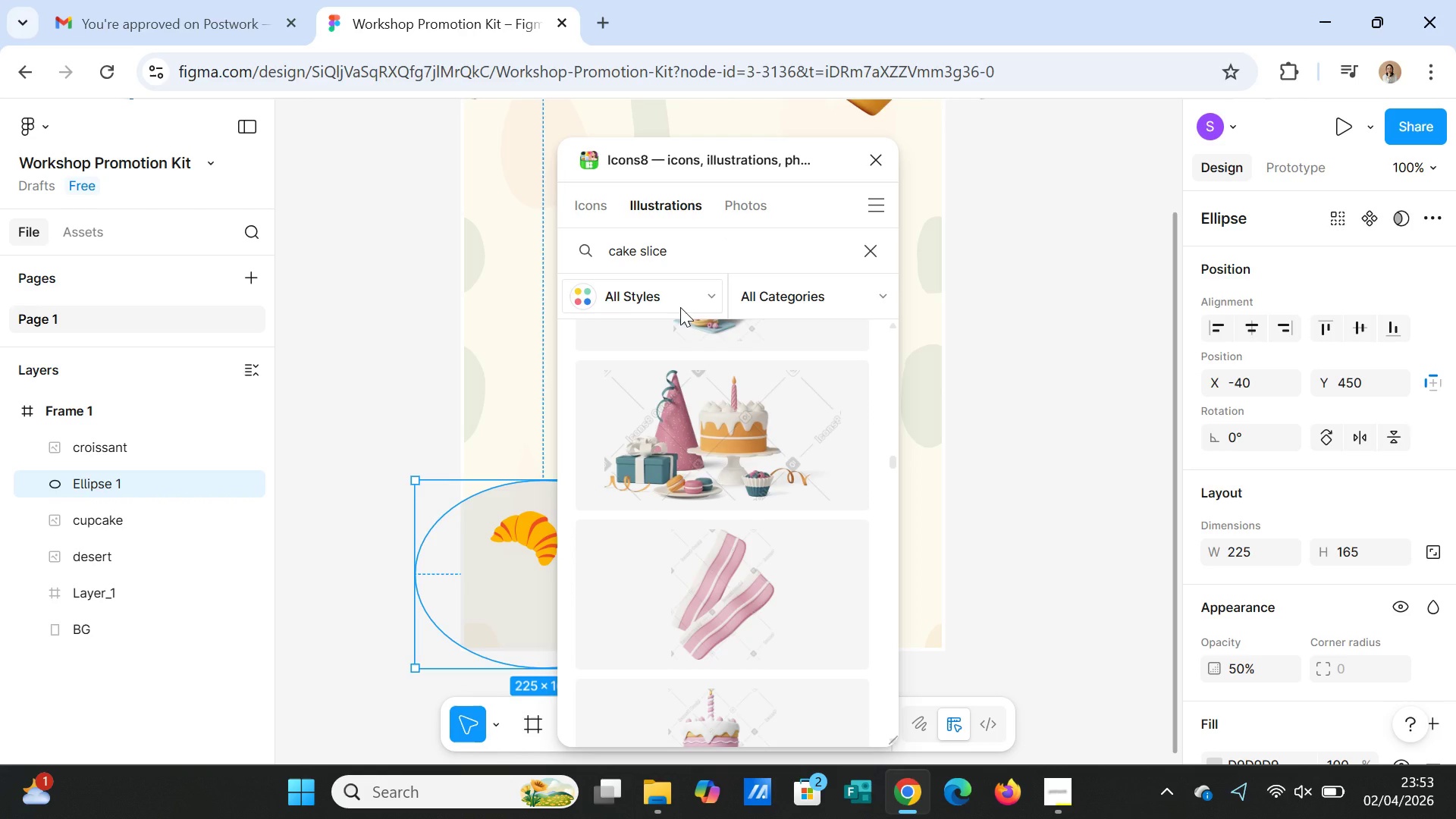 
scroll: coordinate [817, 474], scroll_direction: down, amount: 3.0
 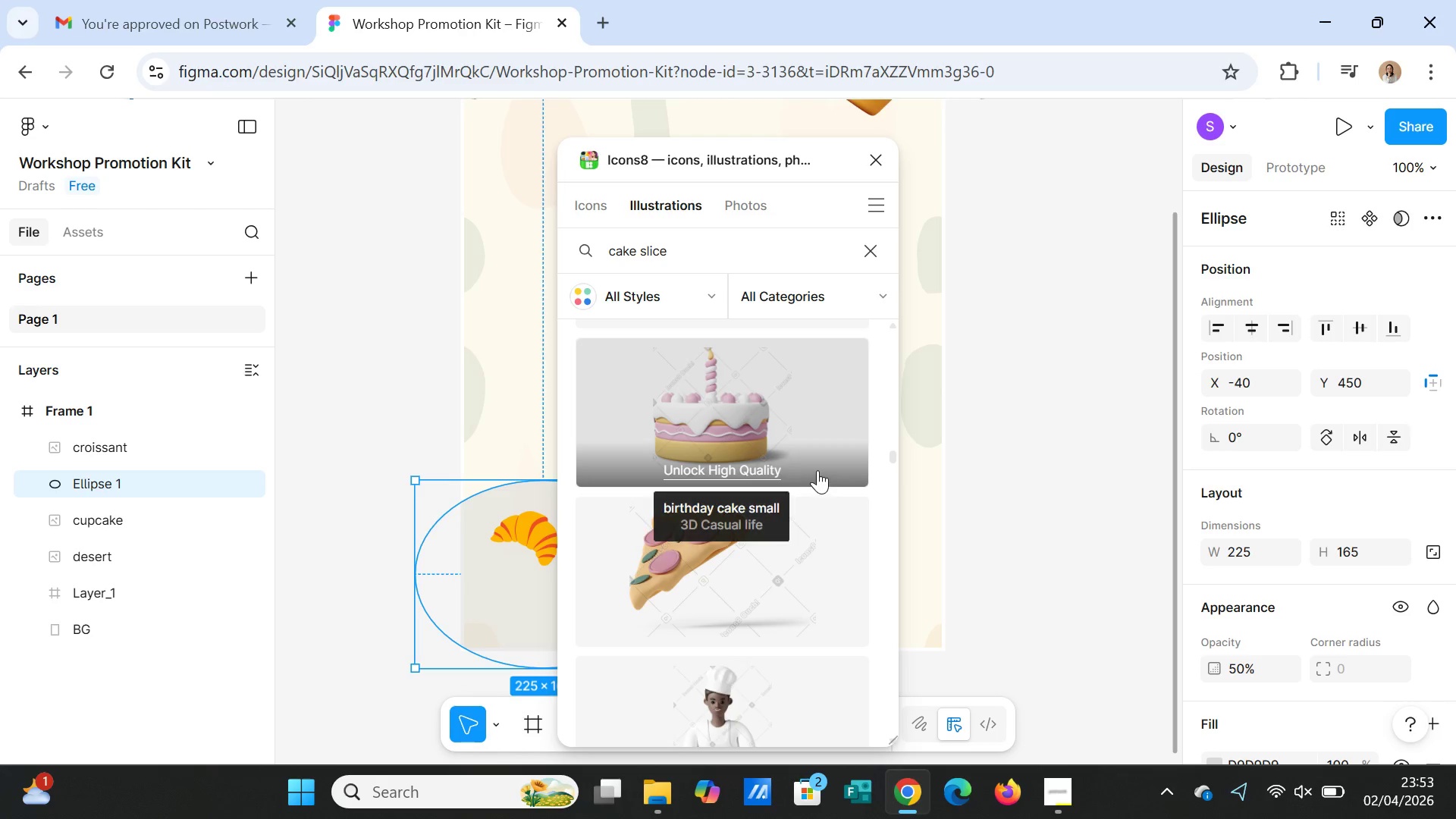 
scroll: coordinate [820, 465], scroll_direction: up, amount: 5.0
 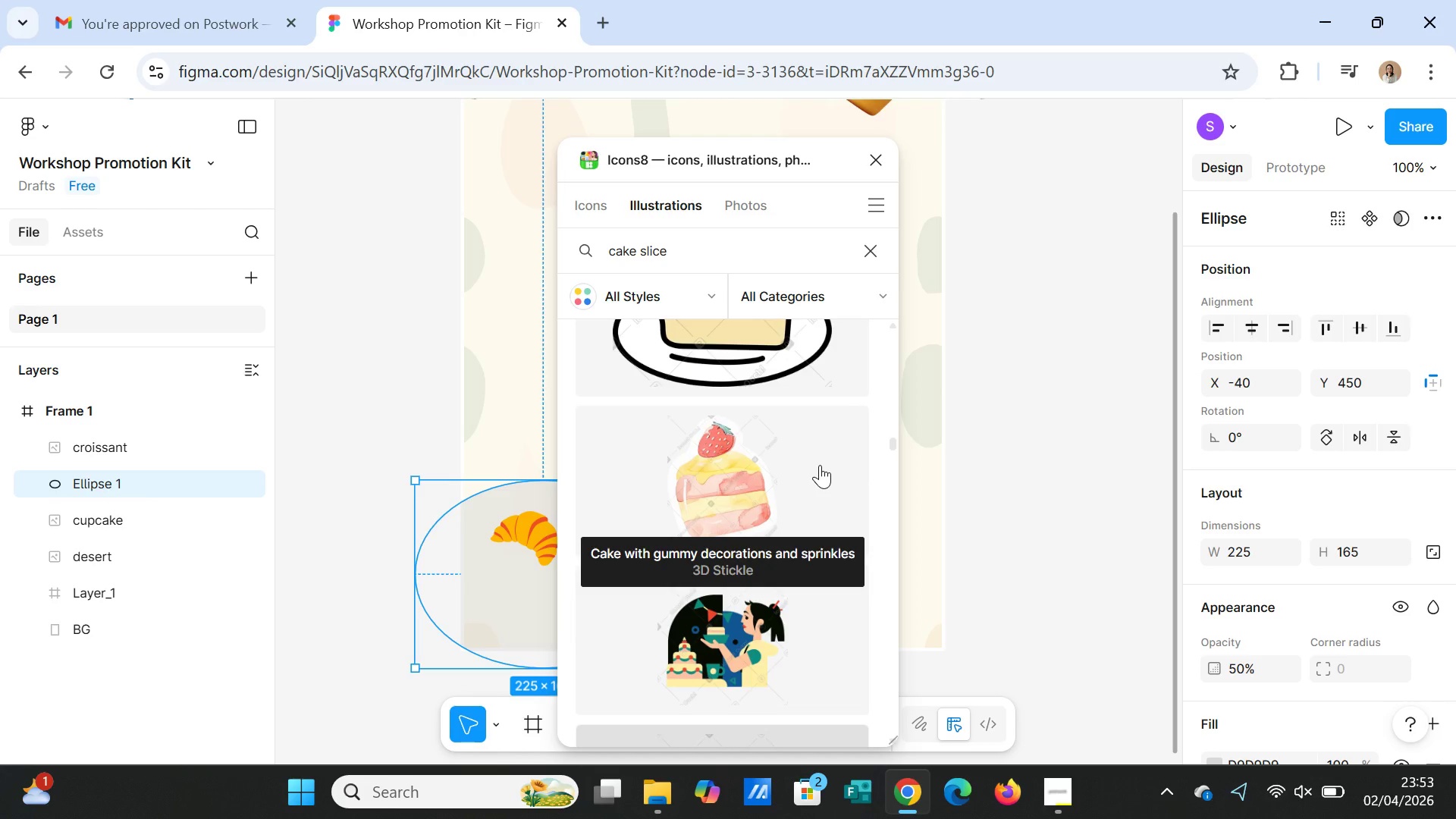 
scroll: coordinate [820, 465], scroll_direction: down, amount: 1.0
 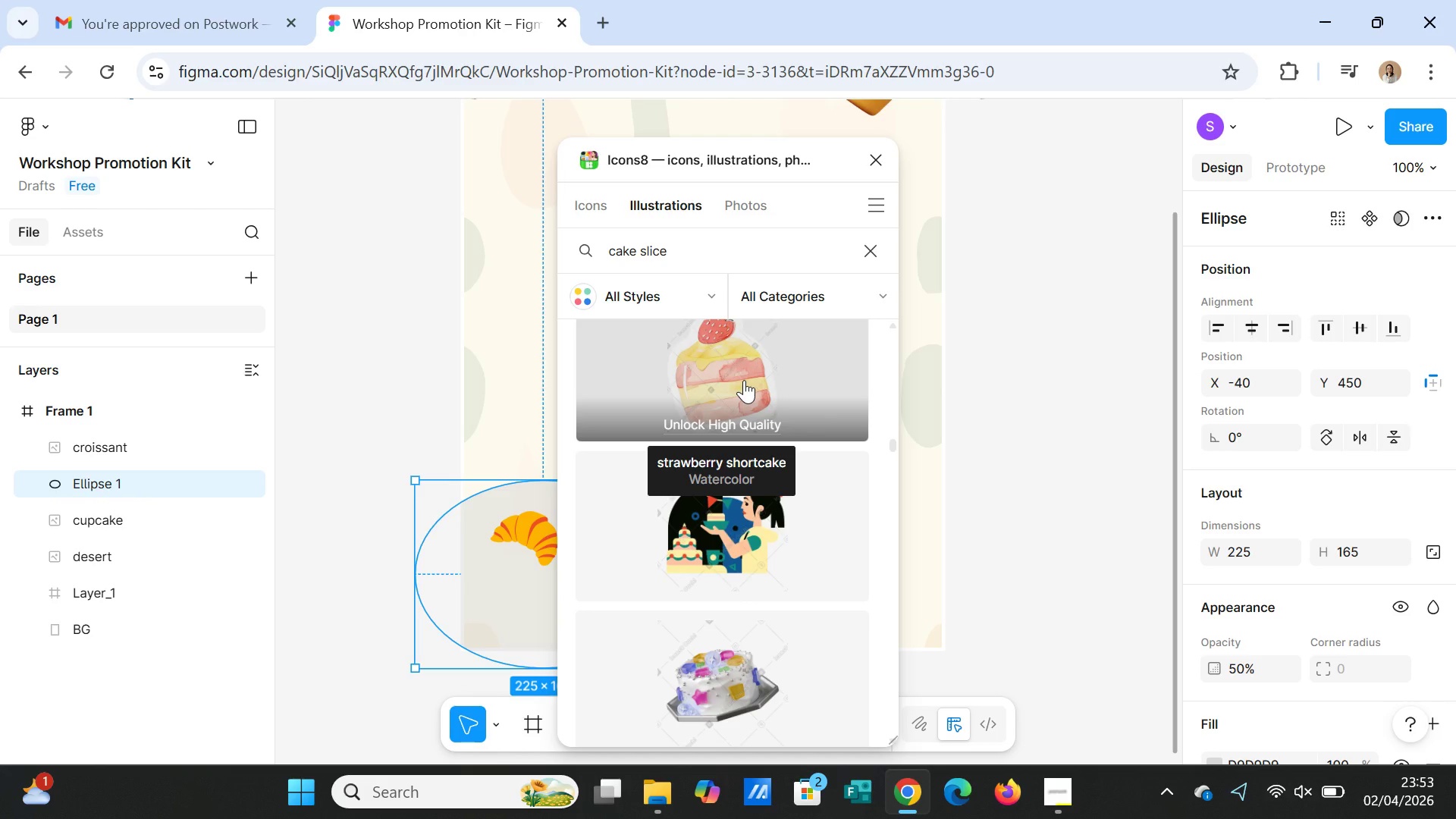 
left_click([744, 380])
 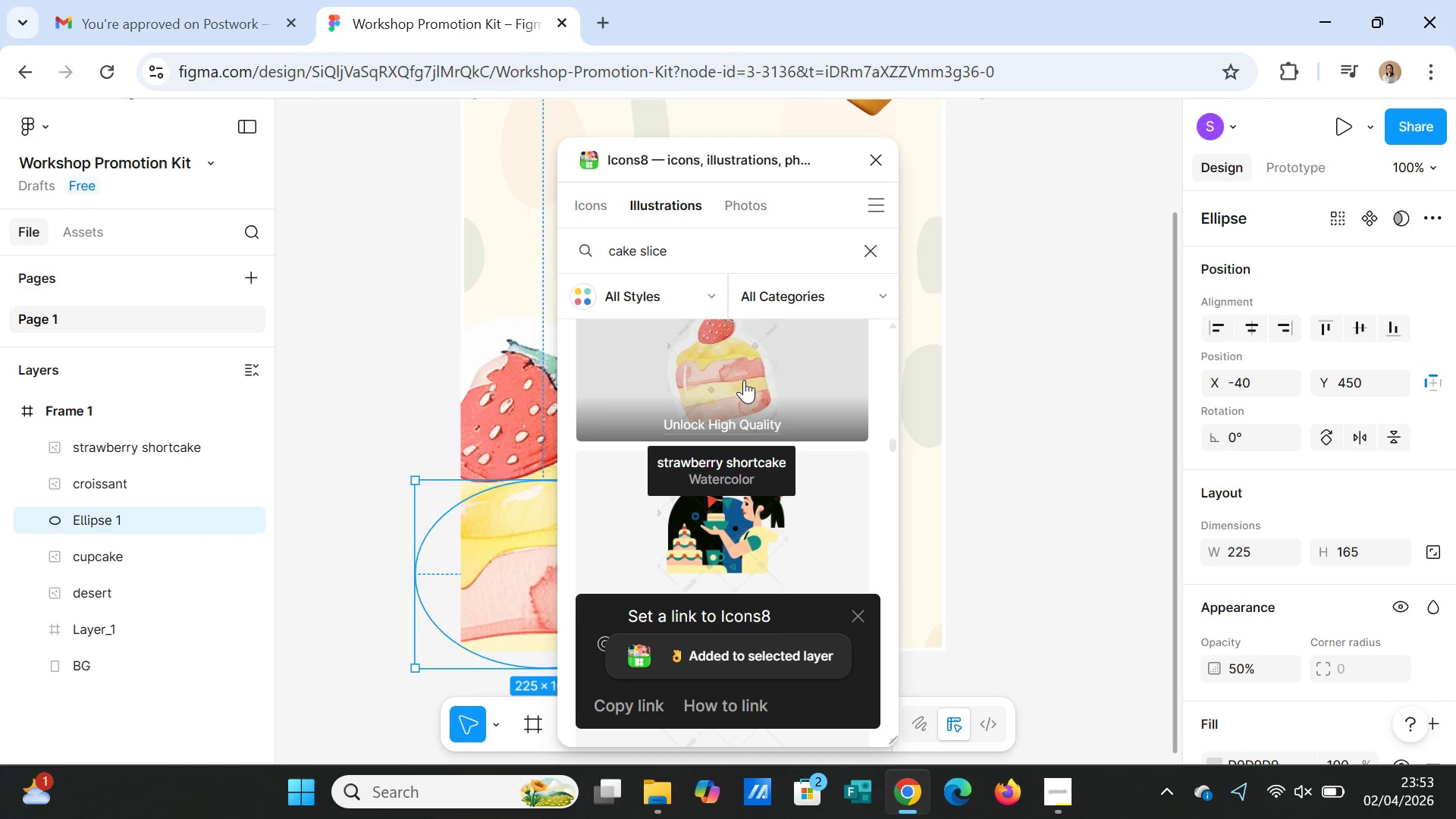 
wait(7.22)
 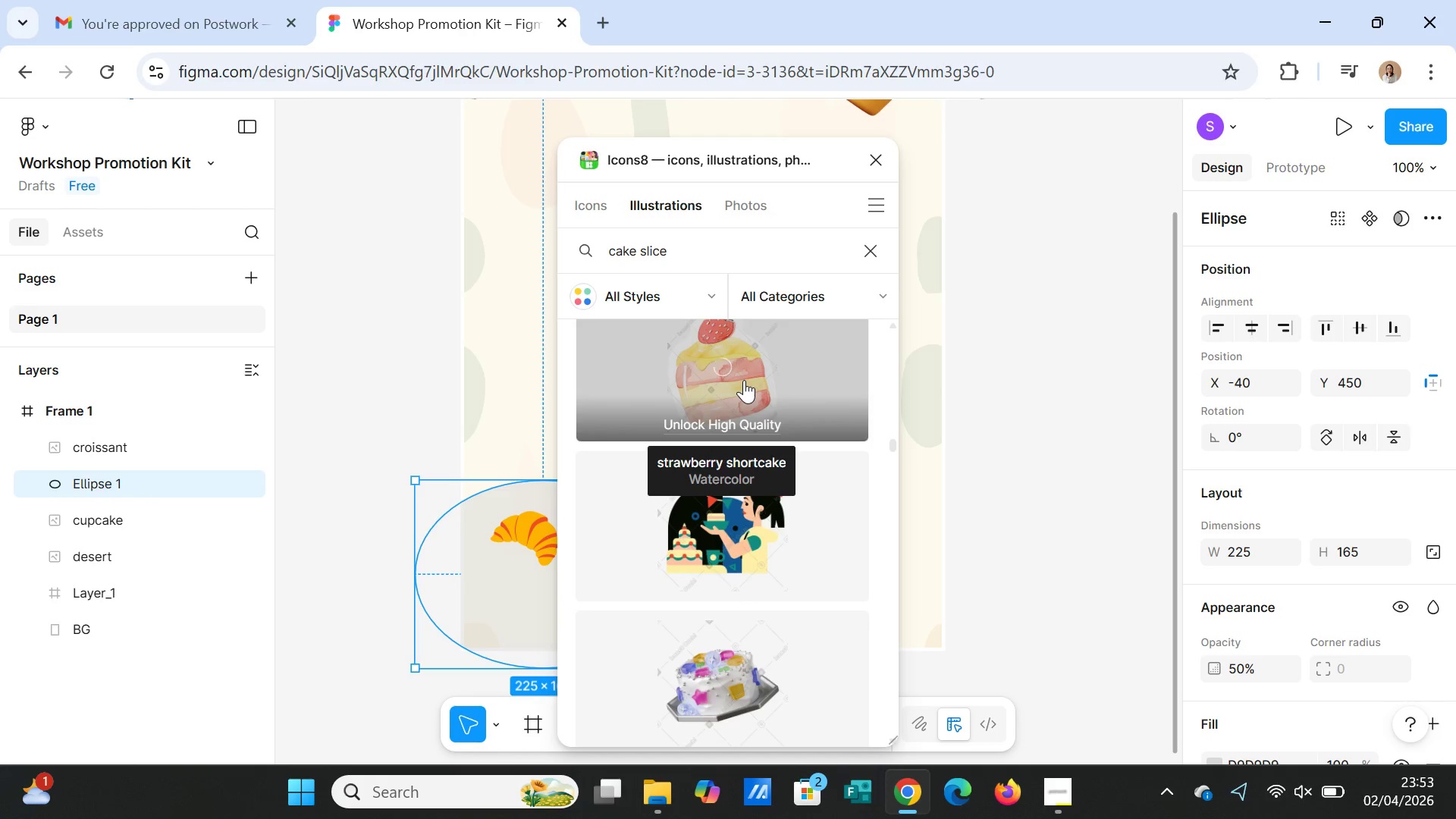 
left_click([880, 156])
 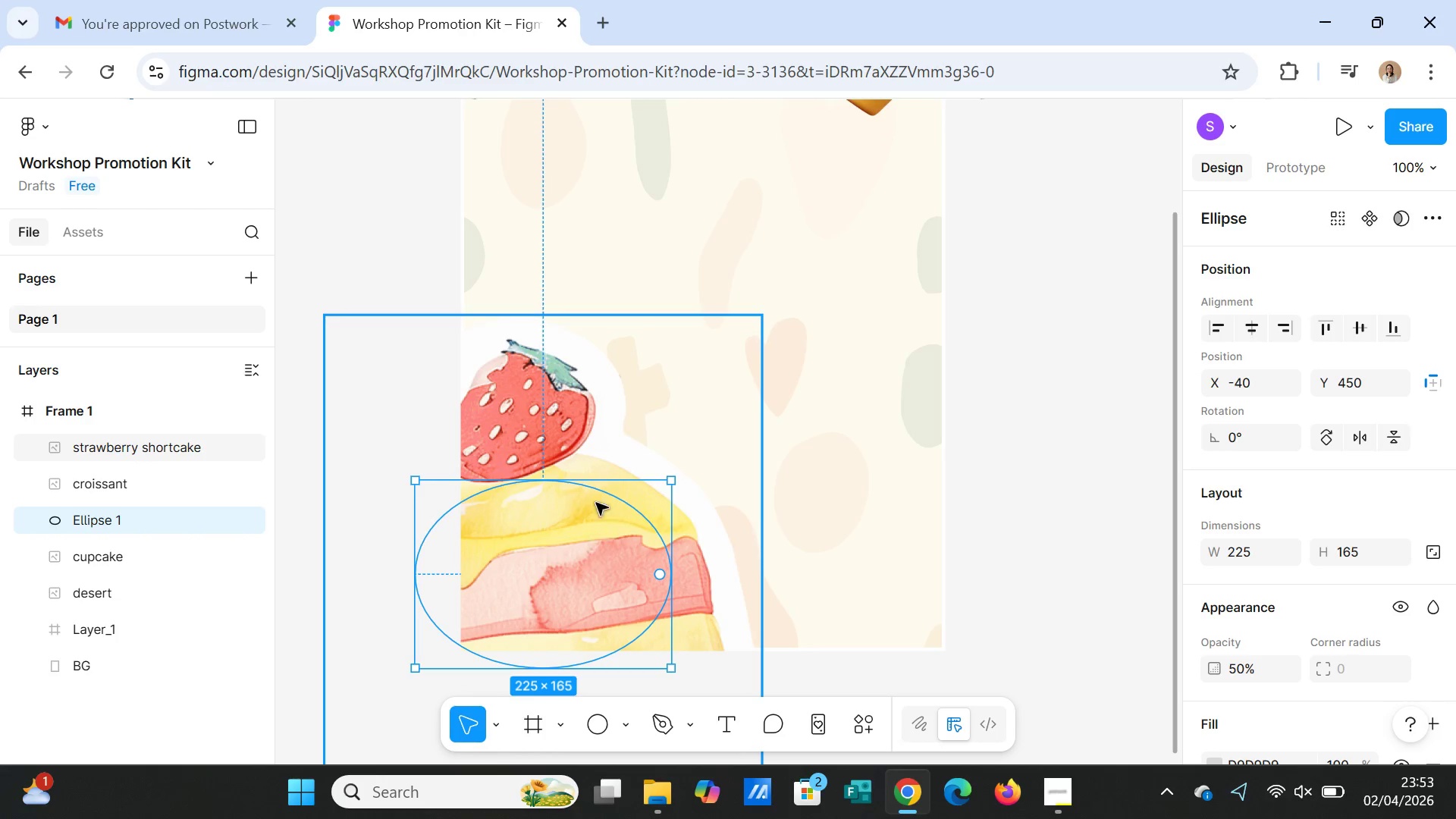 
left_click([640, 398])
 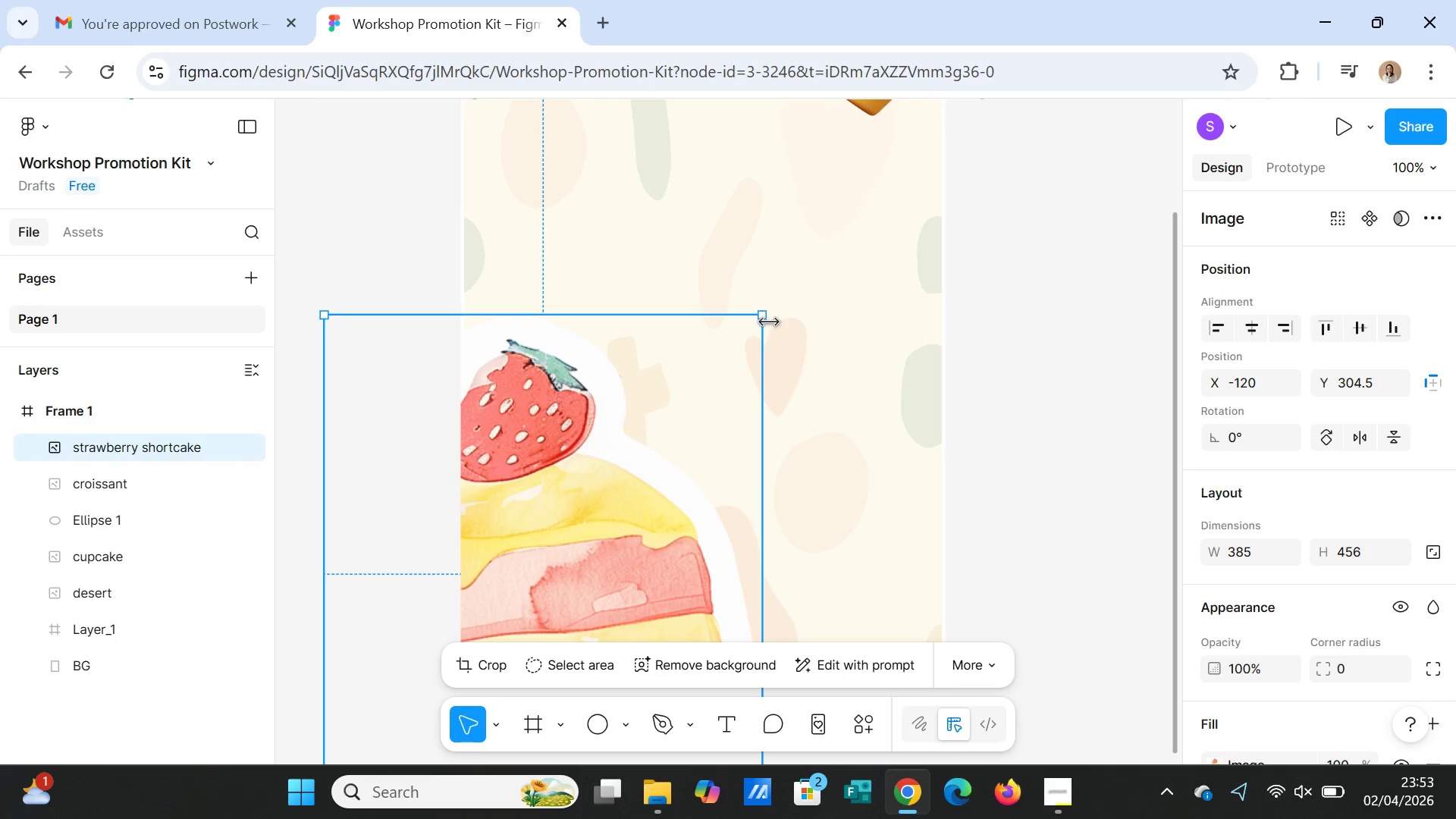 
left_click_drag(start_coordinate=[765, 315], to_coordinate=[587, 530])
 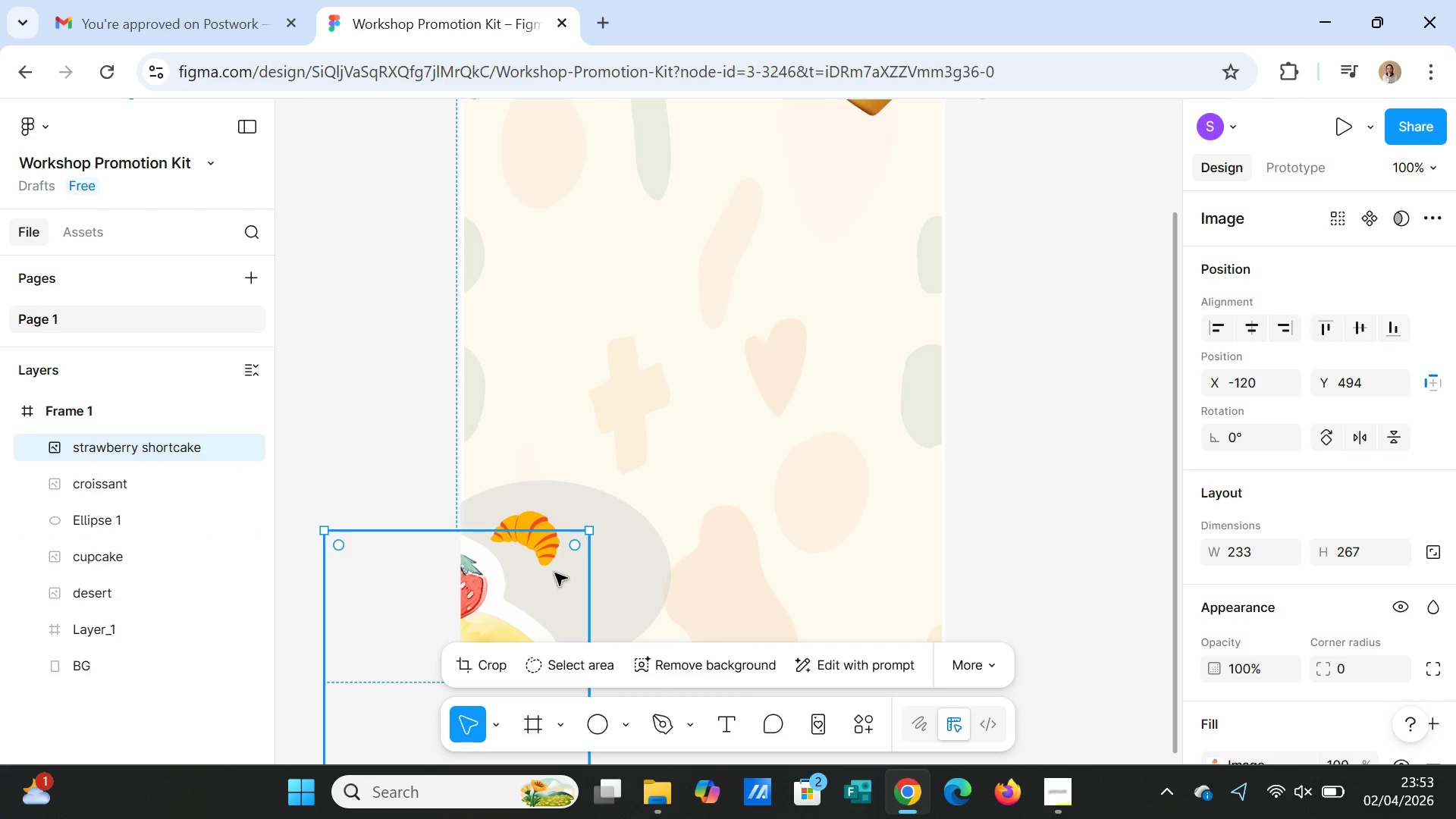 
left_click_drag(start_coordinate=[554, 576], to_coordinate=[799, 317])
 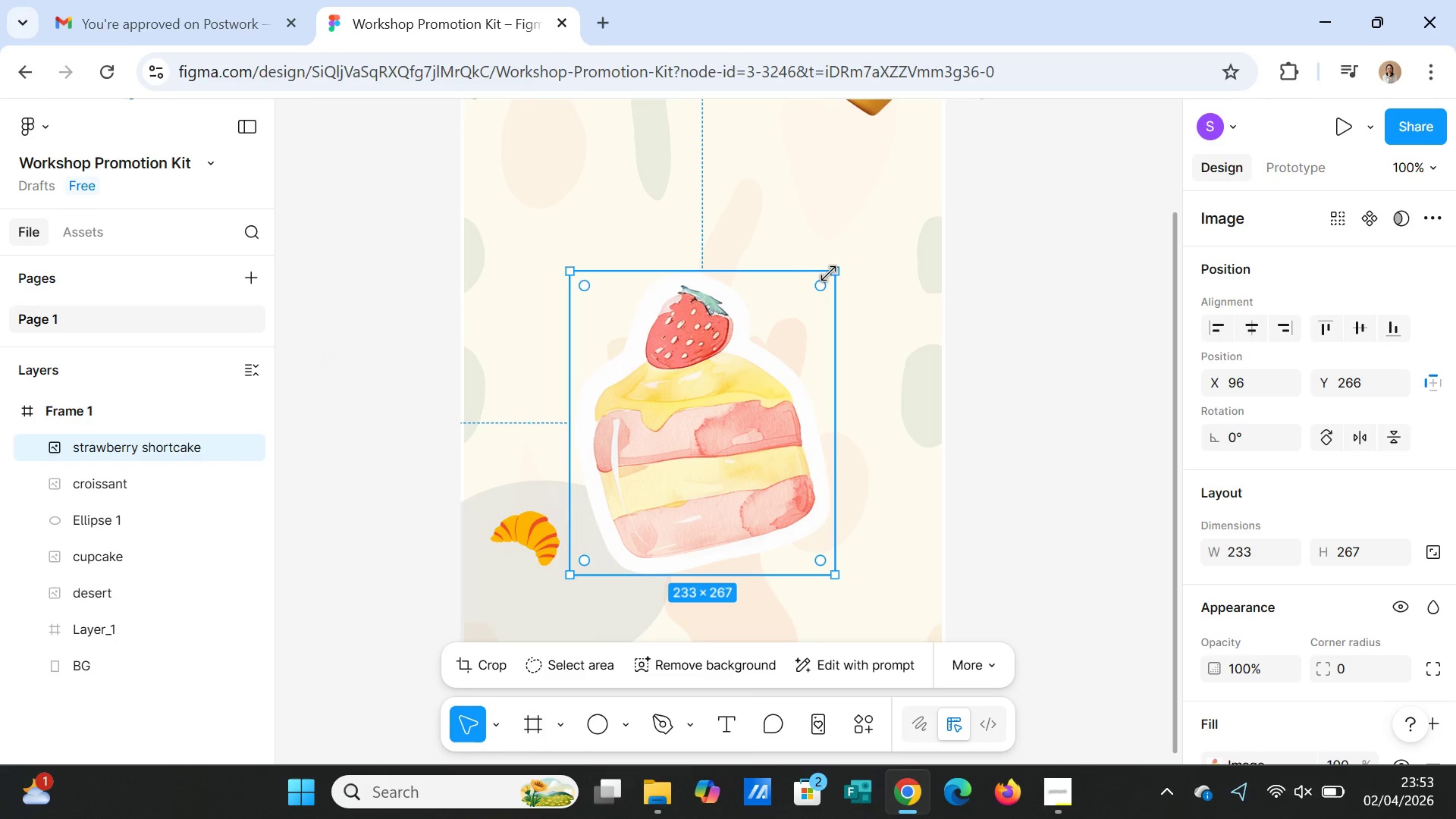 
left_click_drag(start_coordinate=[830, 273], to_coordinate=[717, 482])
 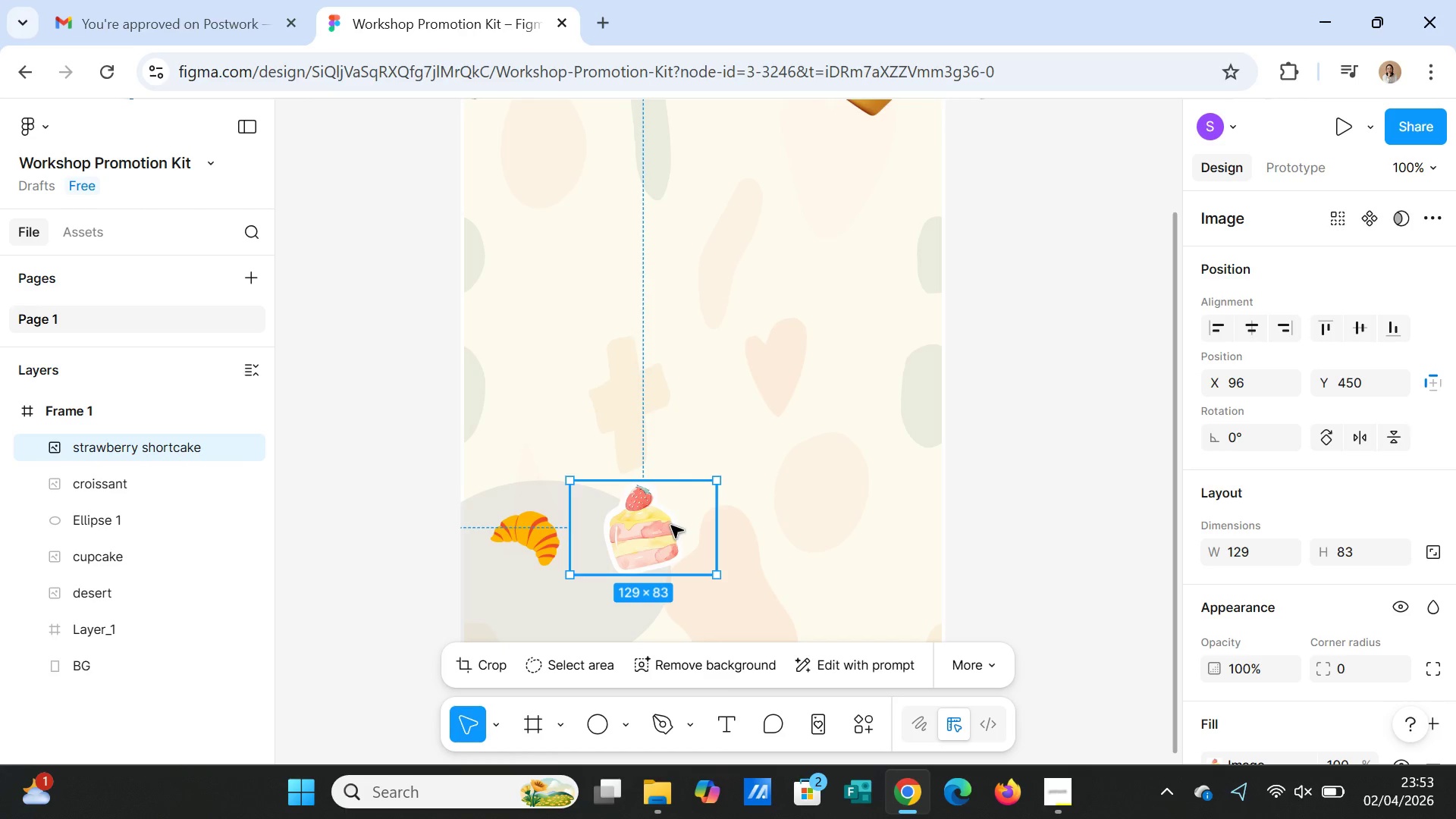 
left_click_drag(start_coordinate=[671, 526], to_coordinate=[900, 195])
 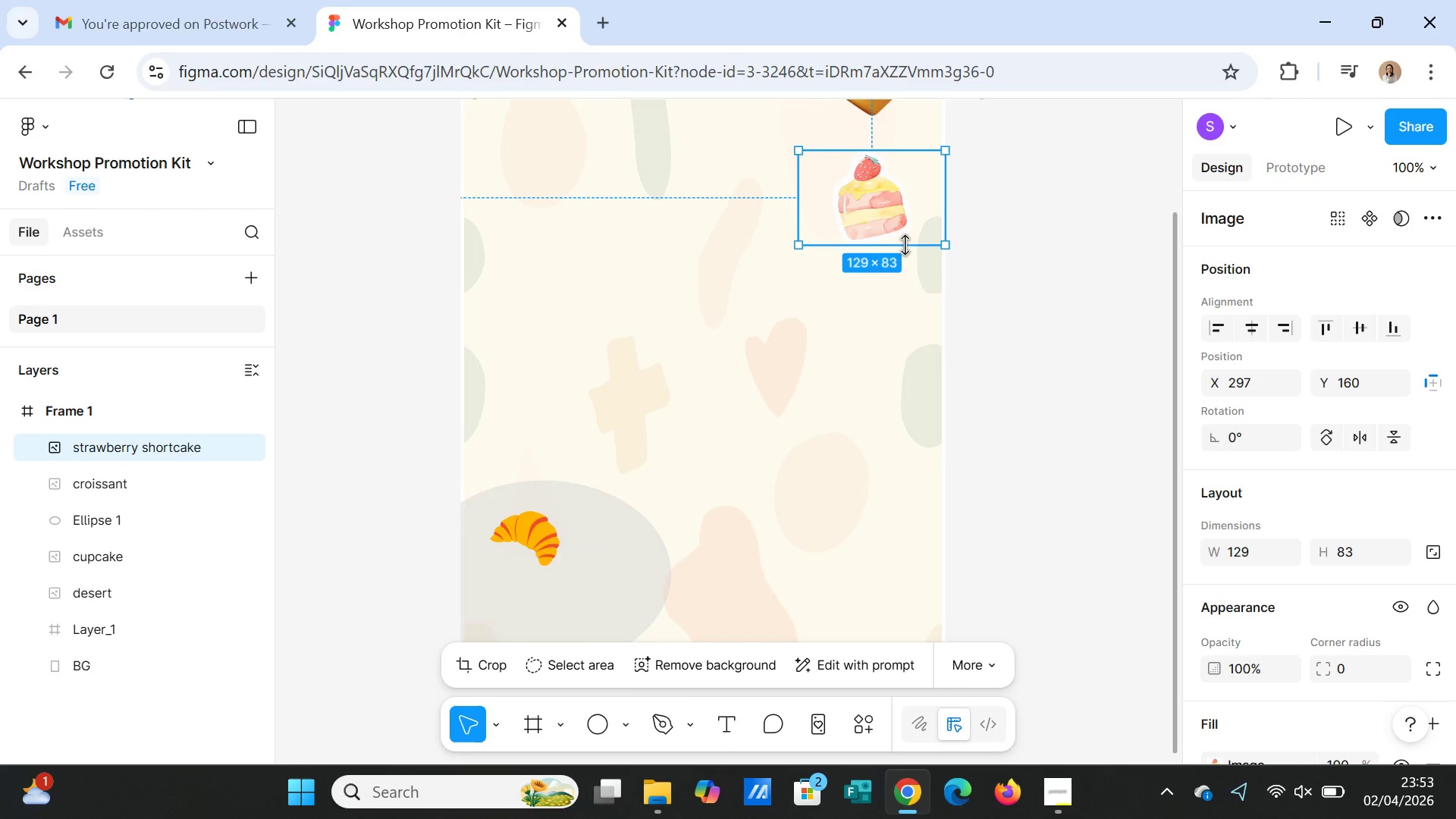 
scroll: coordinate [905, 249], scroll_direction: up, amount: 4.0
 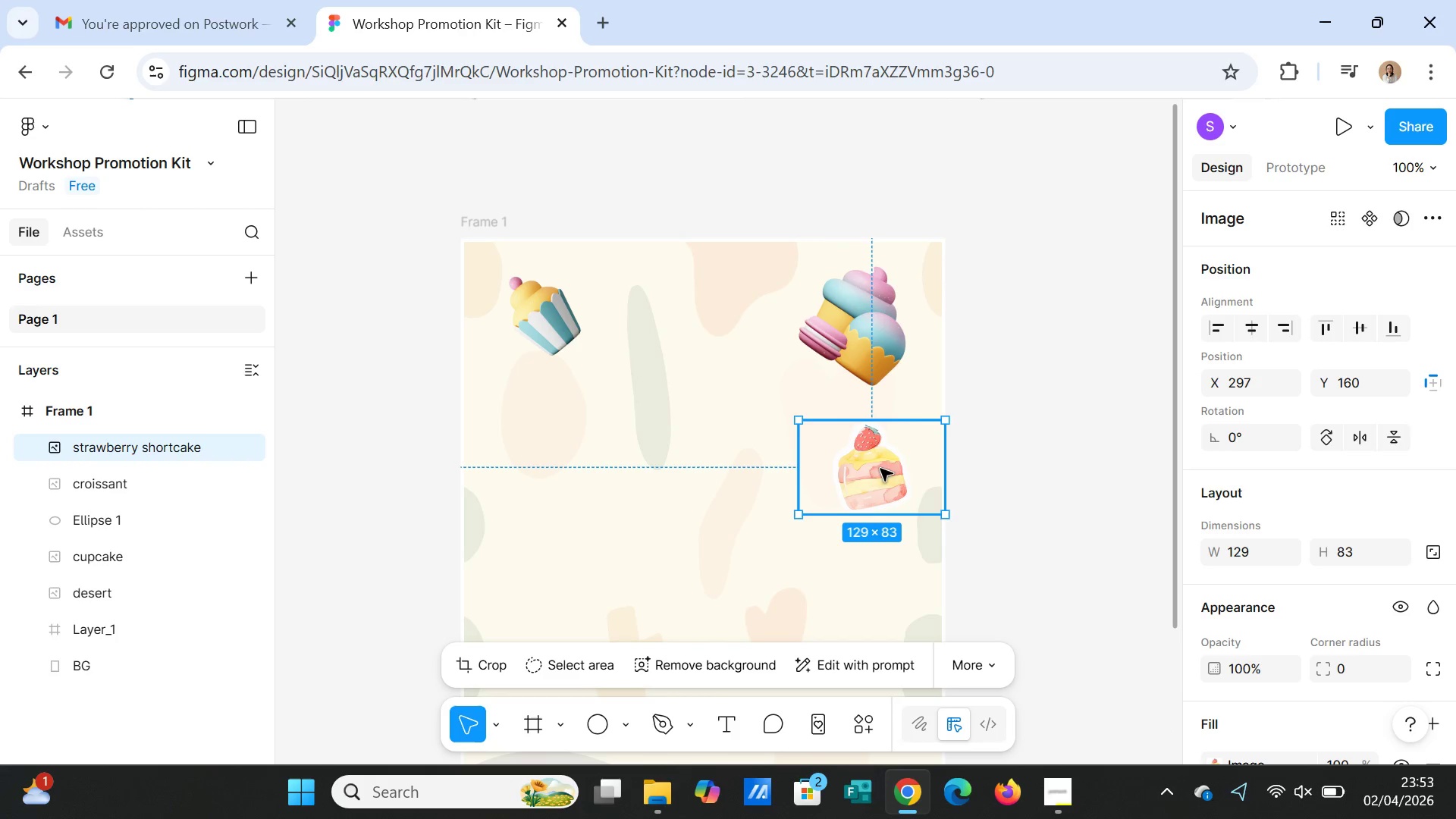 
left_click_drag(start_coordinate=[880, 469], to_coordinate=[723, 410])
 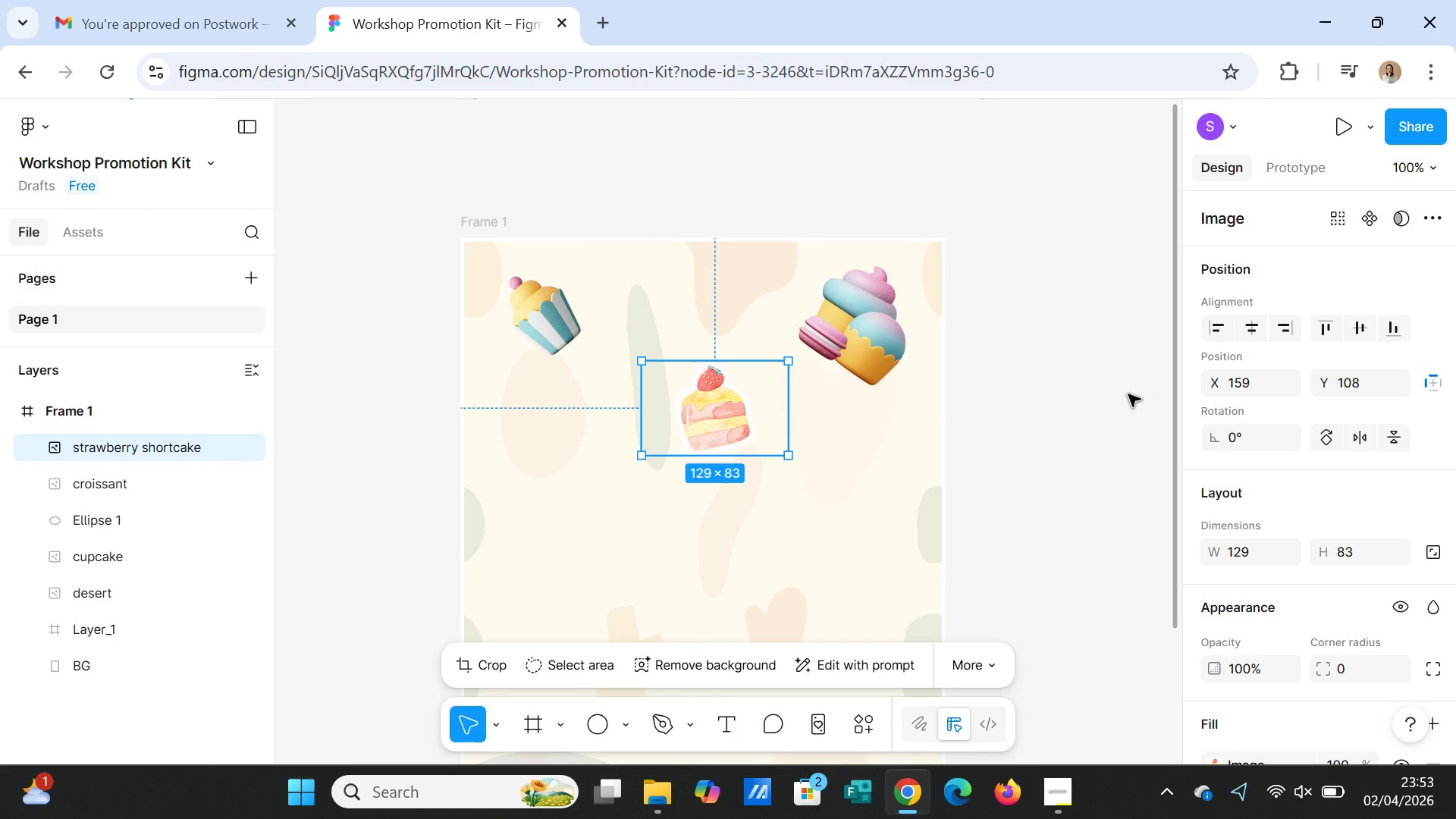 
left_click([1128, 394])
 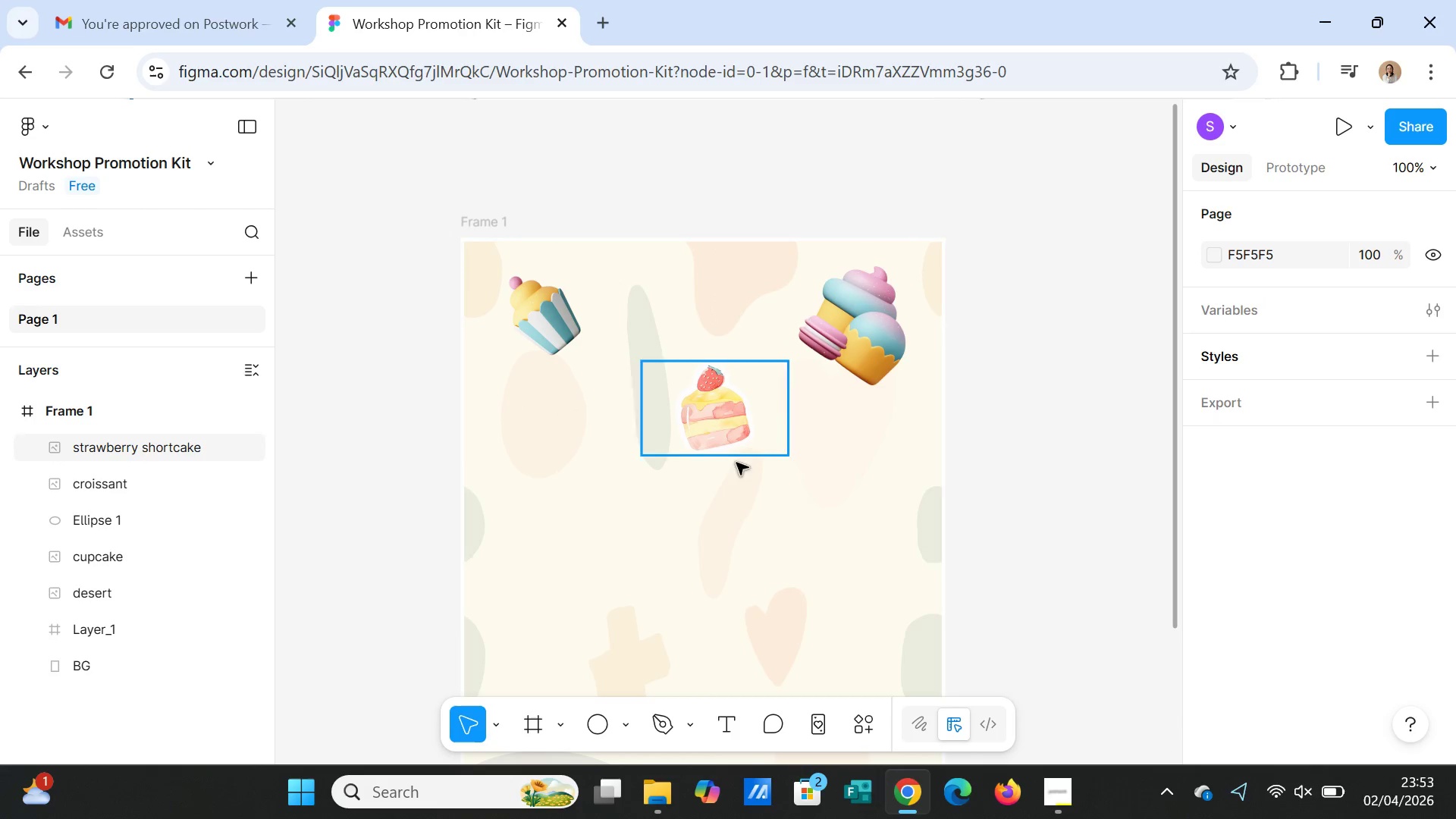 
scroll: coordinate [838, 526], scroll_direction: down, amount: 1.0
 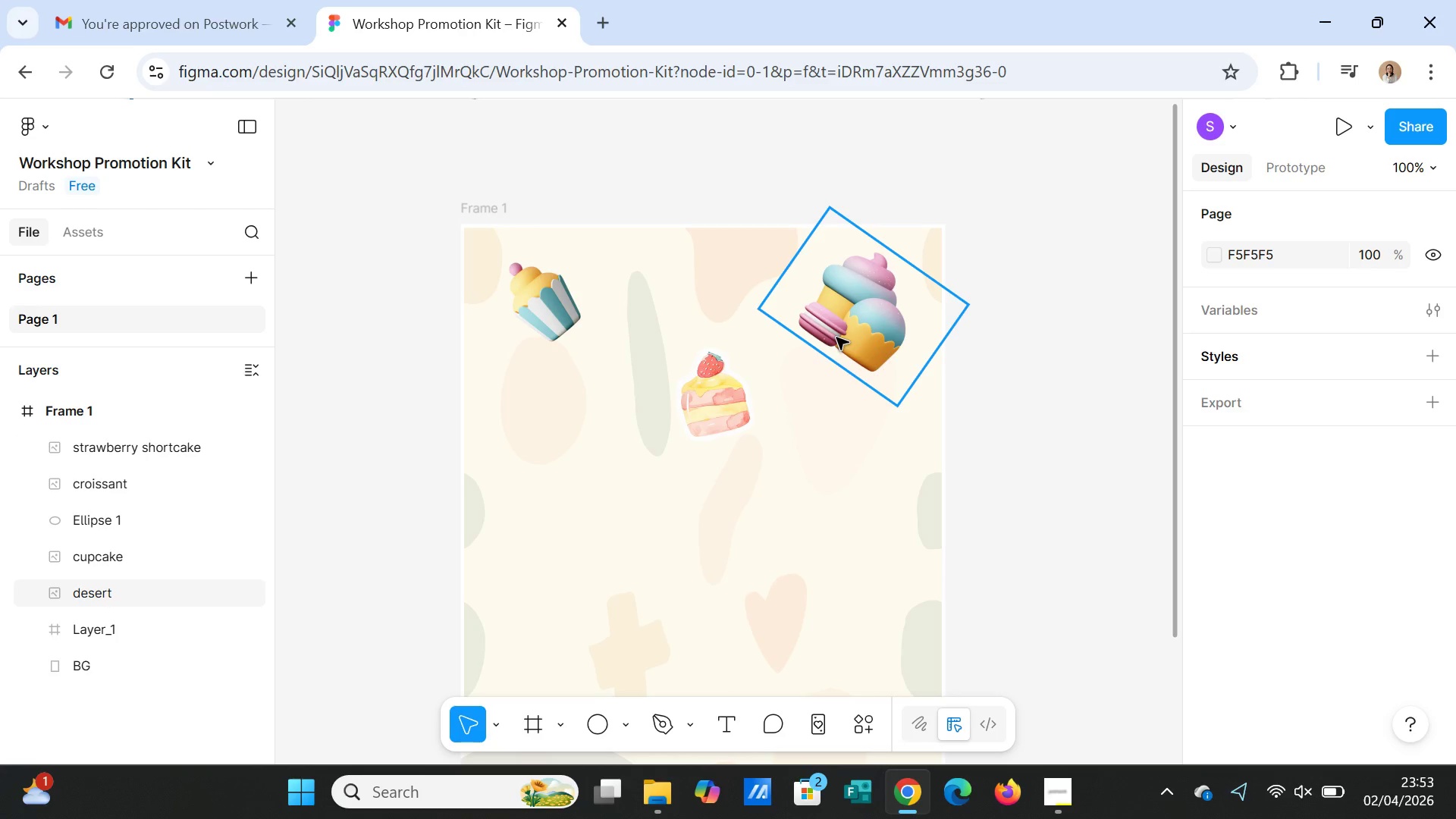 
left_click([836, 337])
 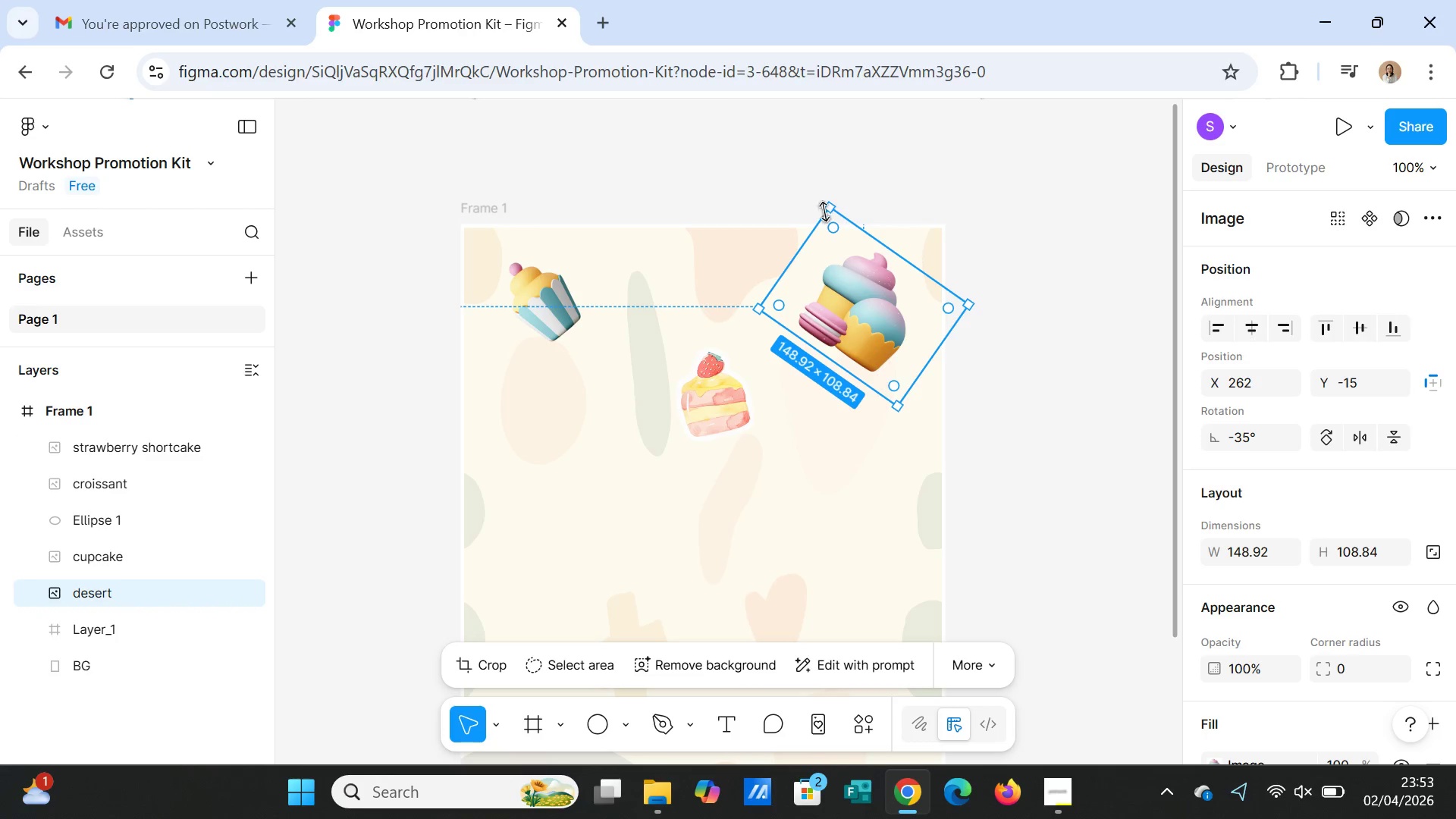 
left_click_drag(start_coordinate=[833, 208], to_coordinate=[855, 250])
 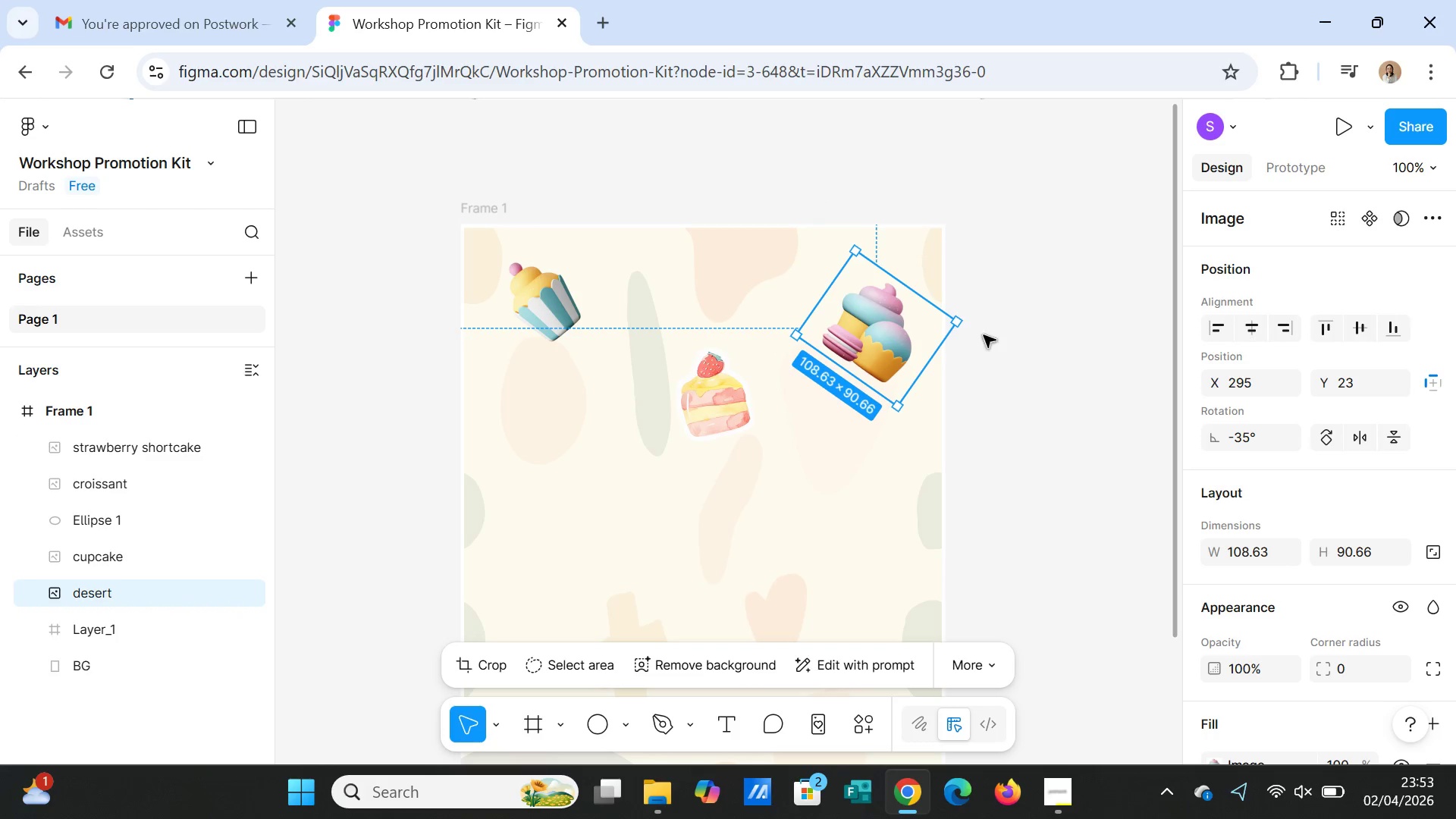 
left_click([984, 335])
 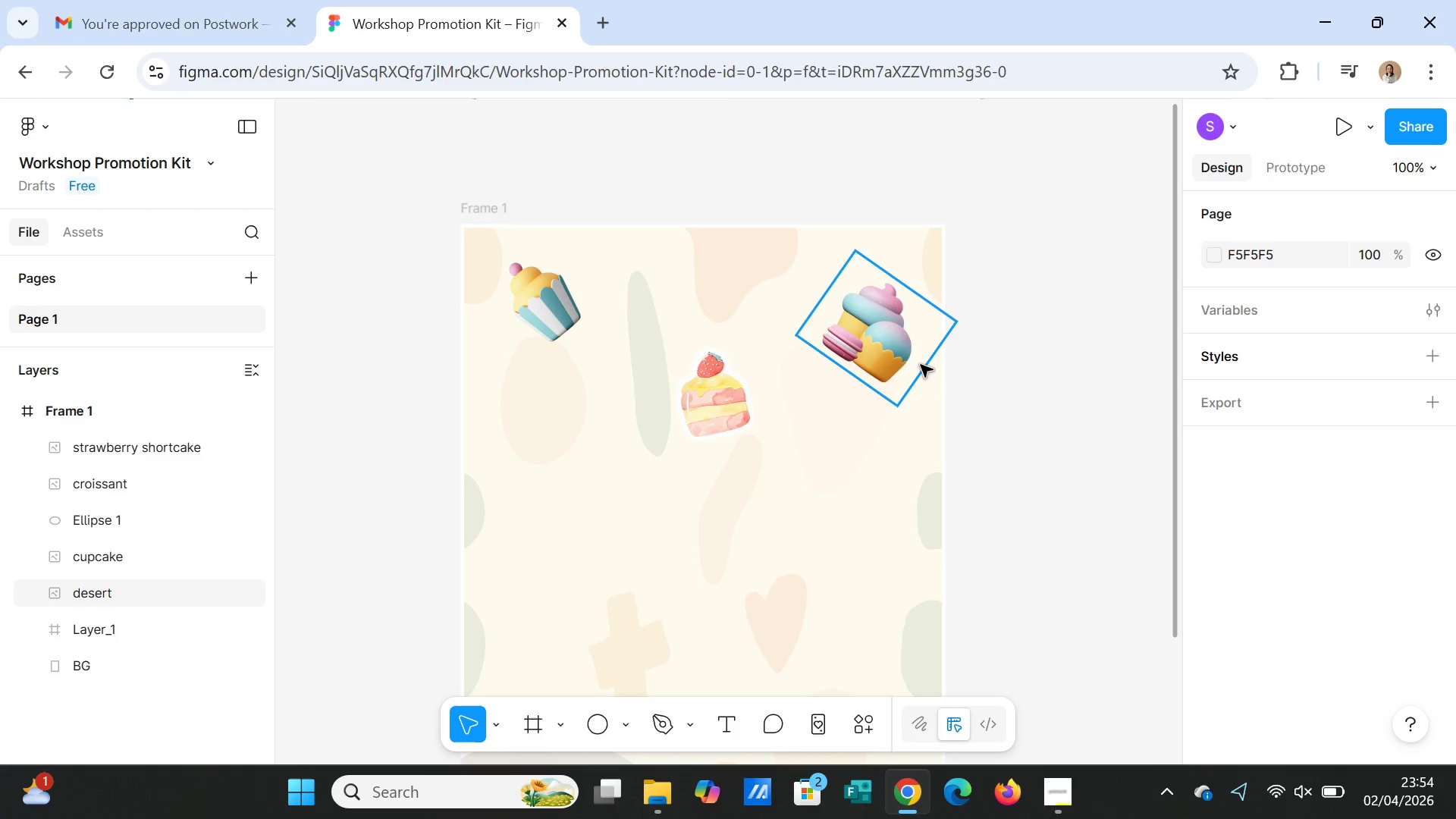 
left_click([901, 352])
 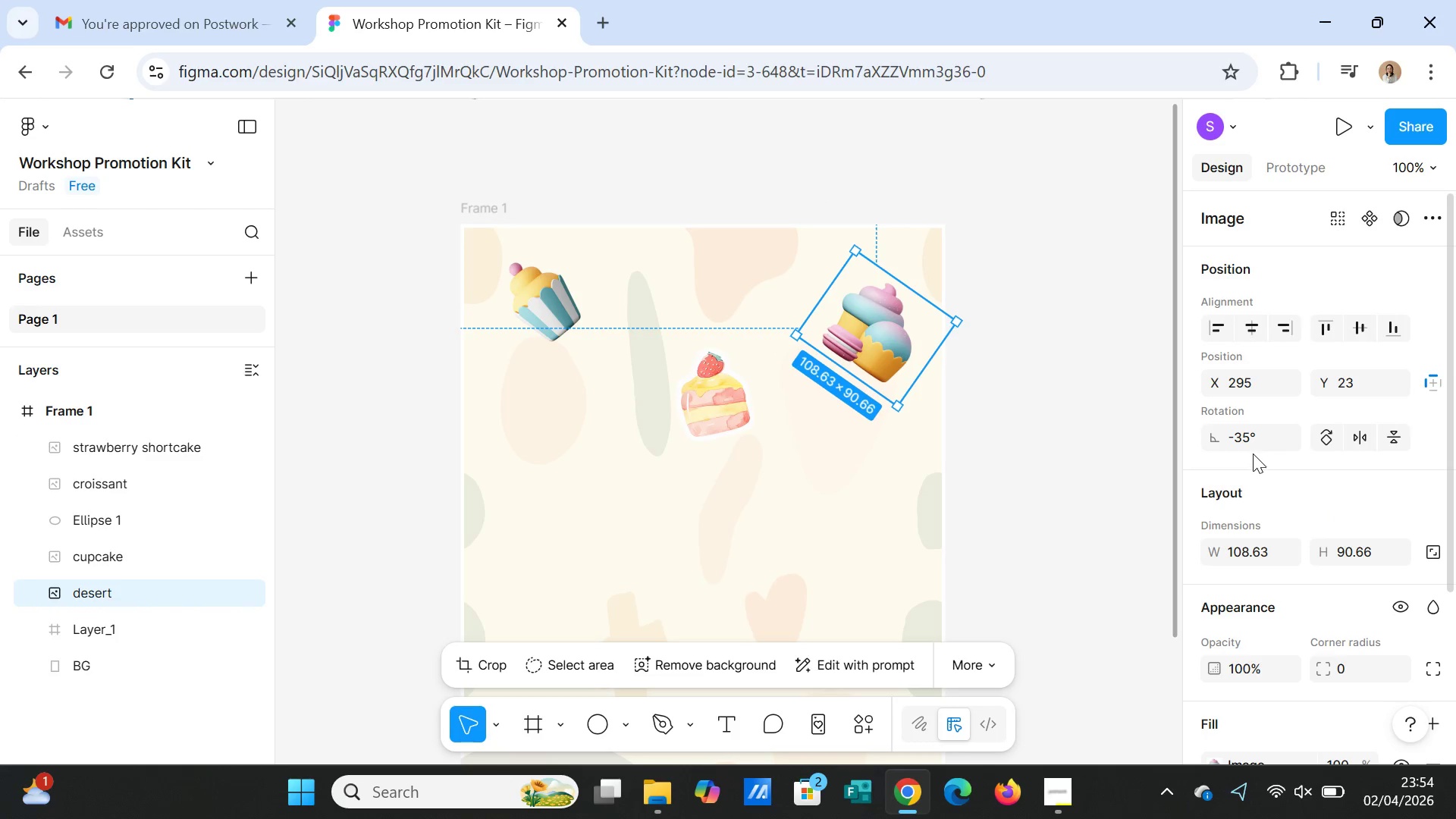 
left_click([1241, 439])
 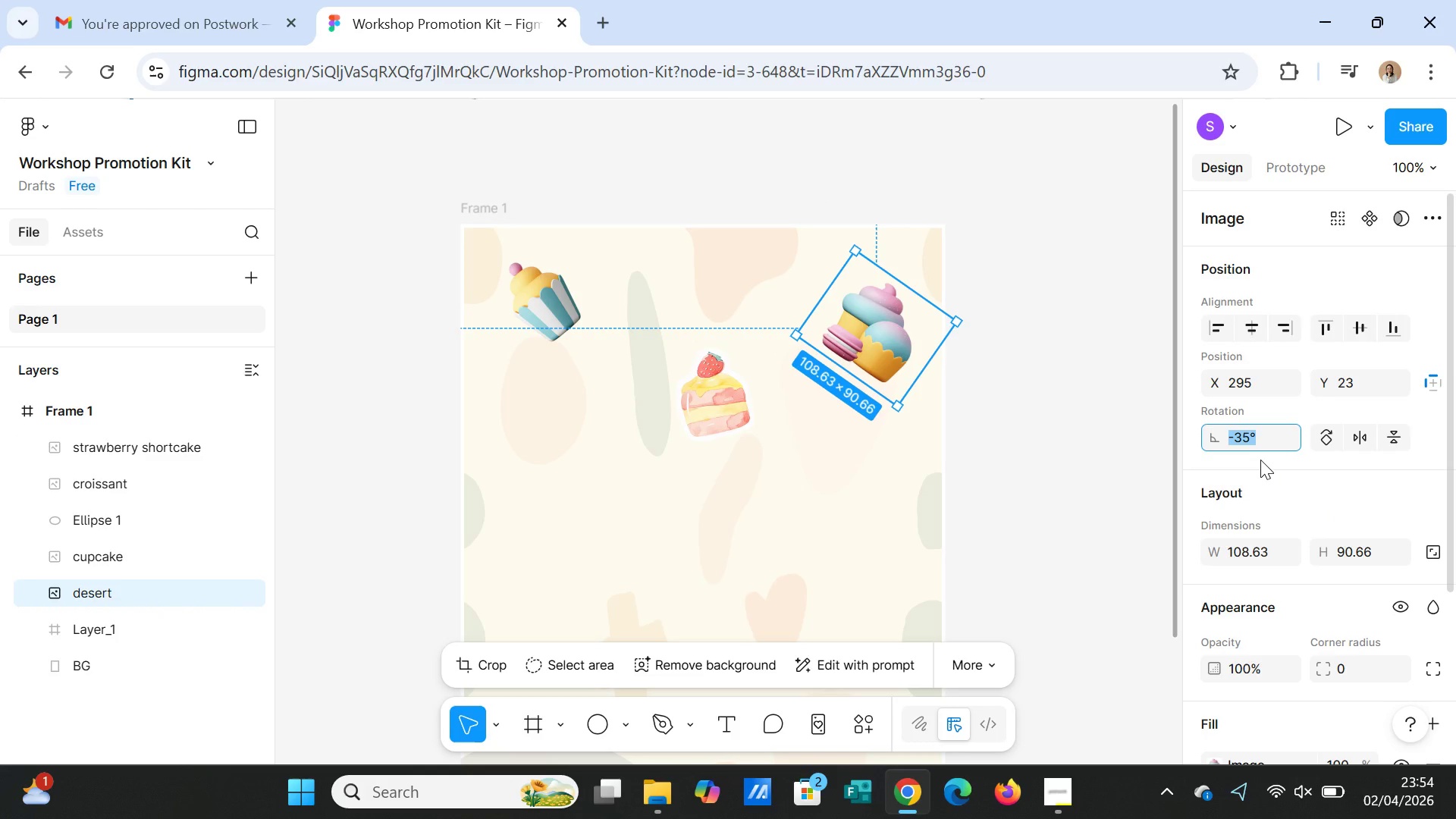 
type(30)
key(Backspace)
key(Backspace)
type(-30)
 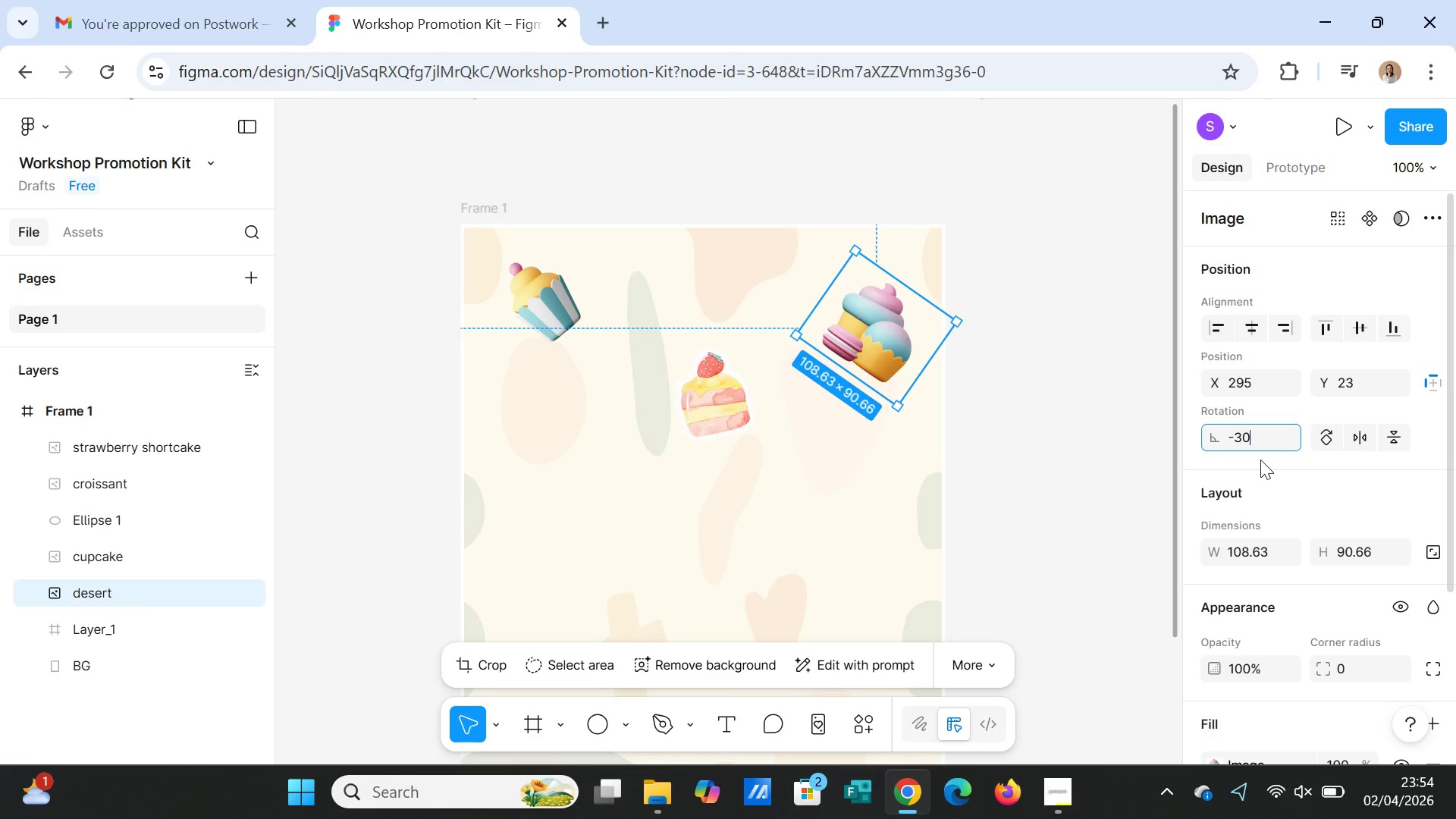 
key(Enter)
 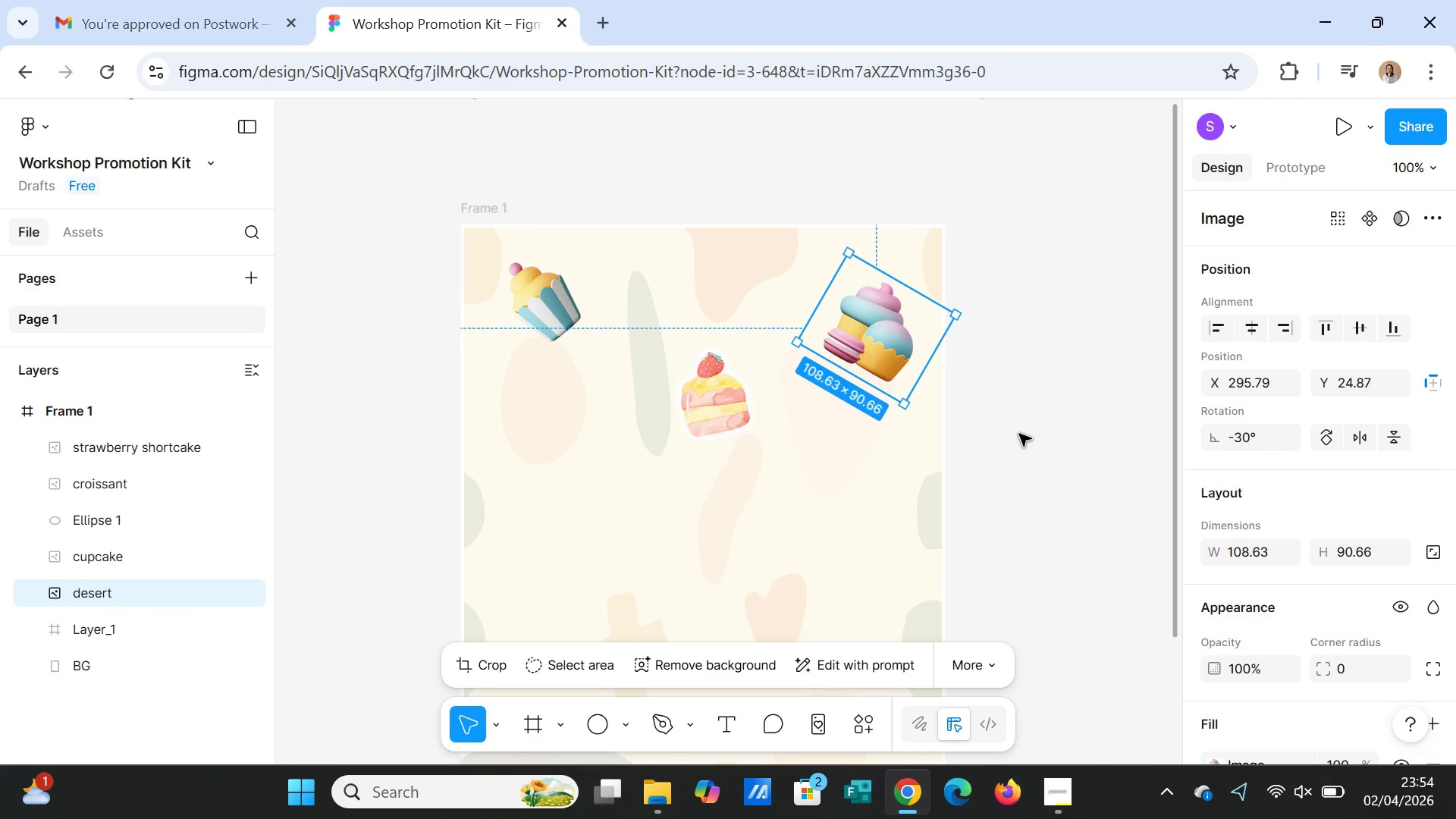 
left_click([1018, 431])
 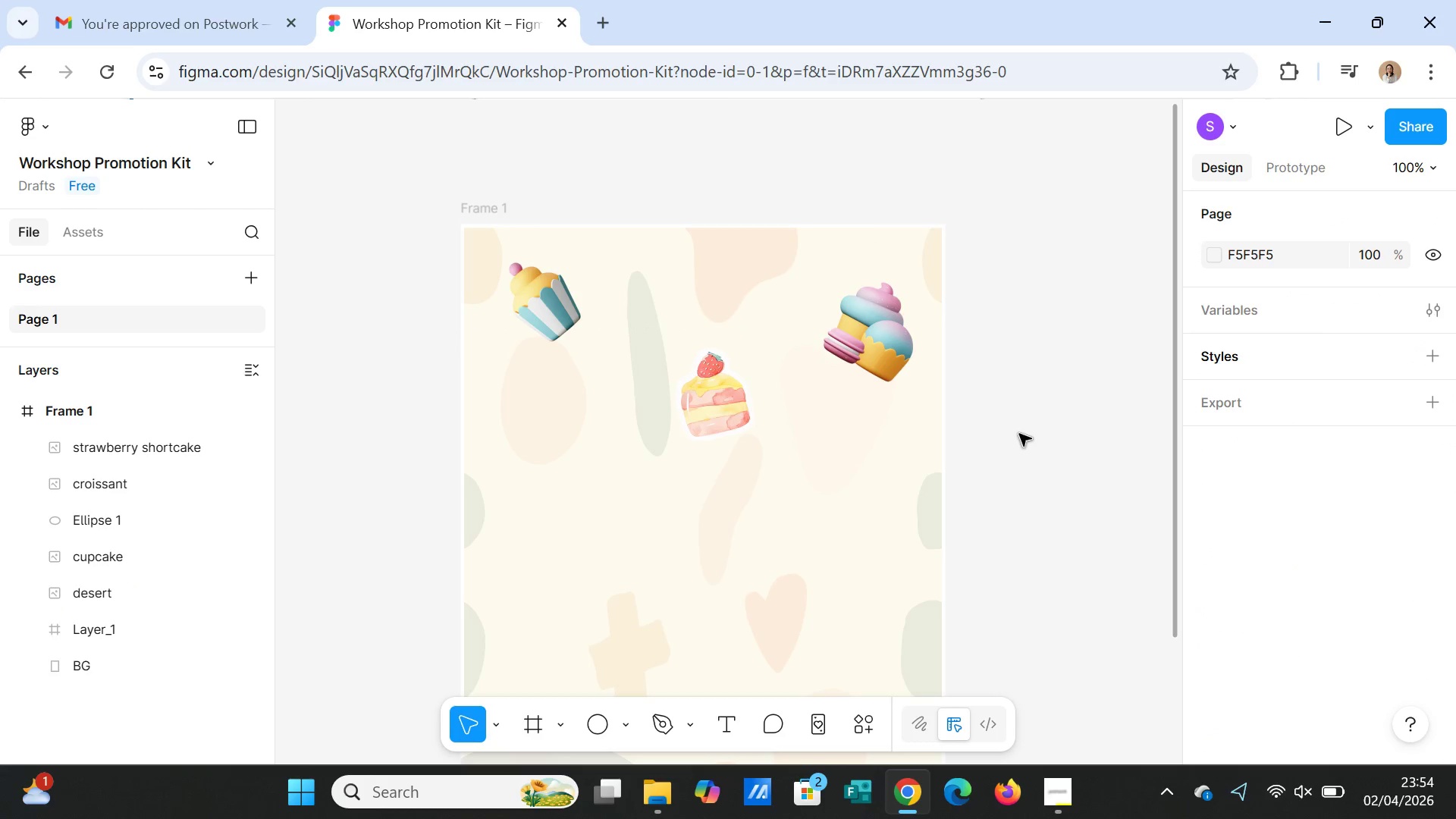 
scroll: coordinate [992, 519], scroll_direction: down, amount: 13.0
 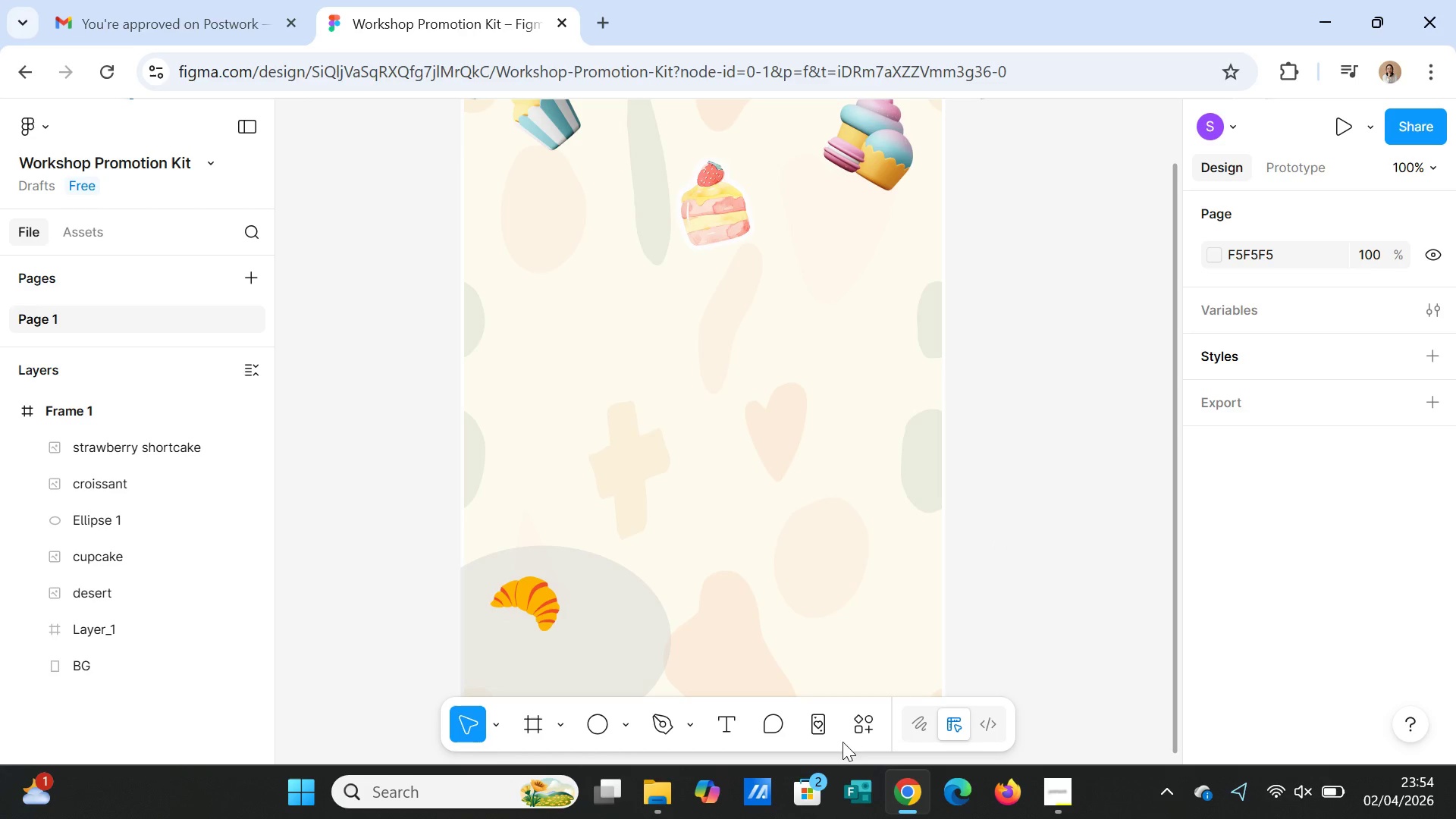 
left_click([858, 726])
 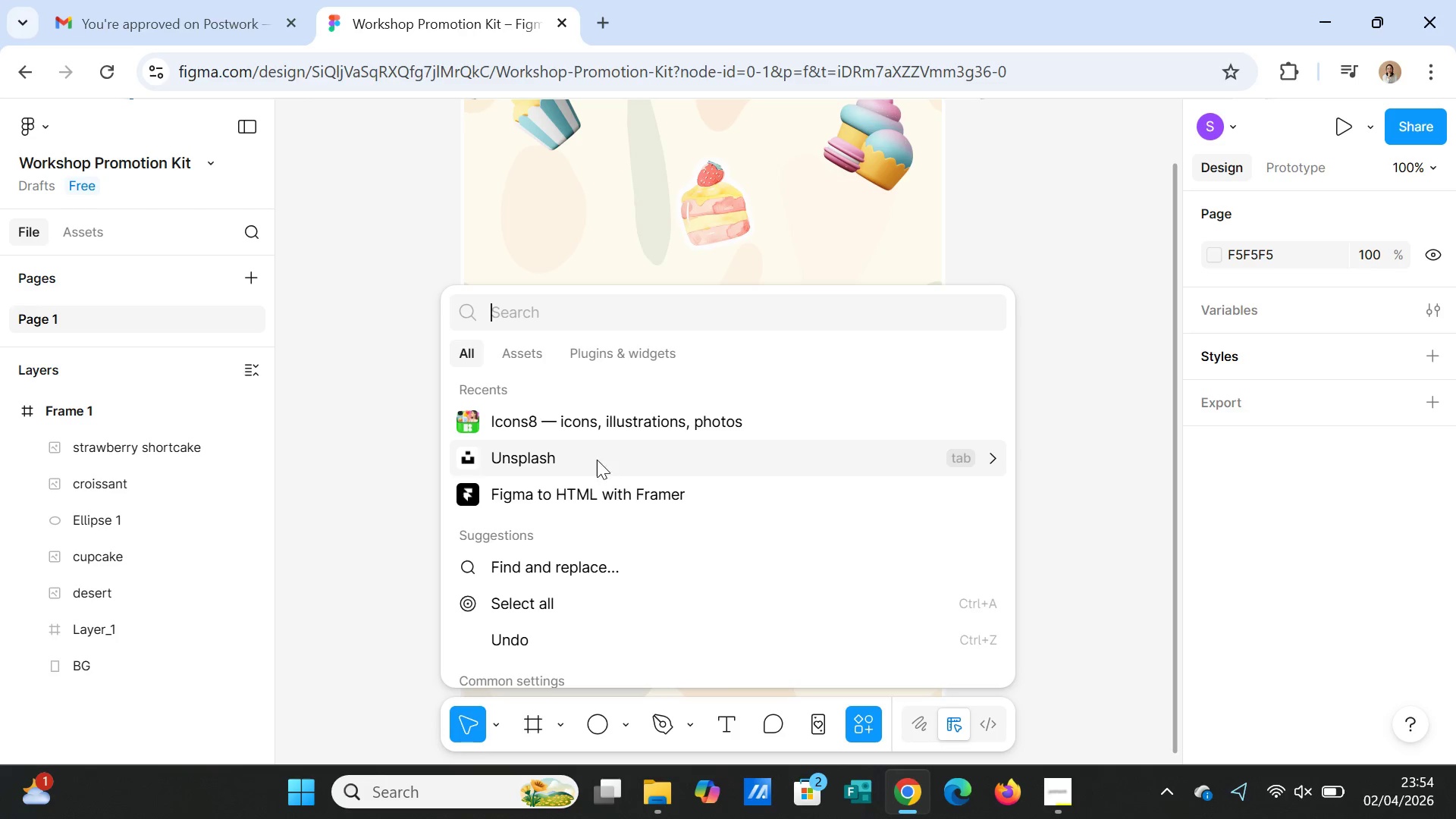 
left_click([589, 428])
 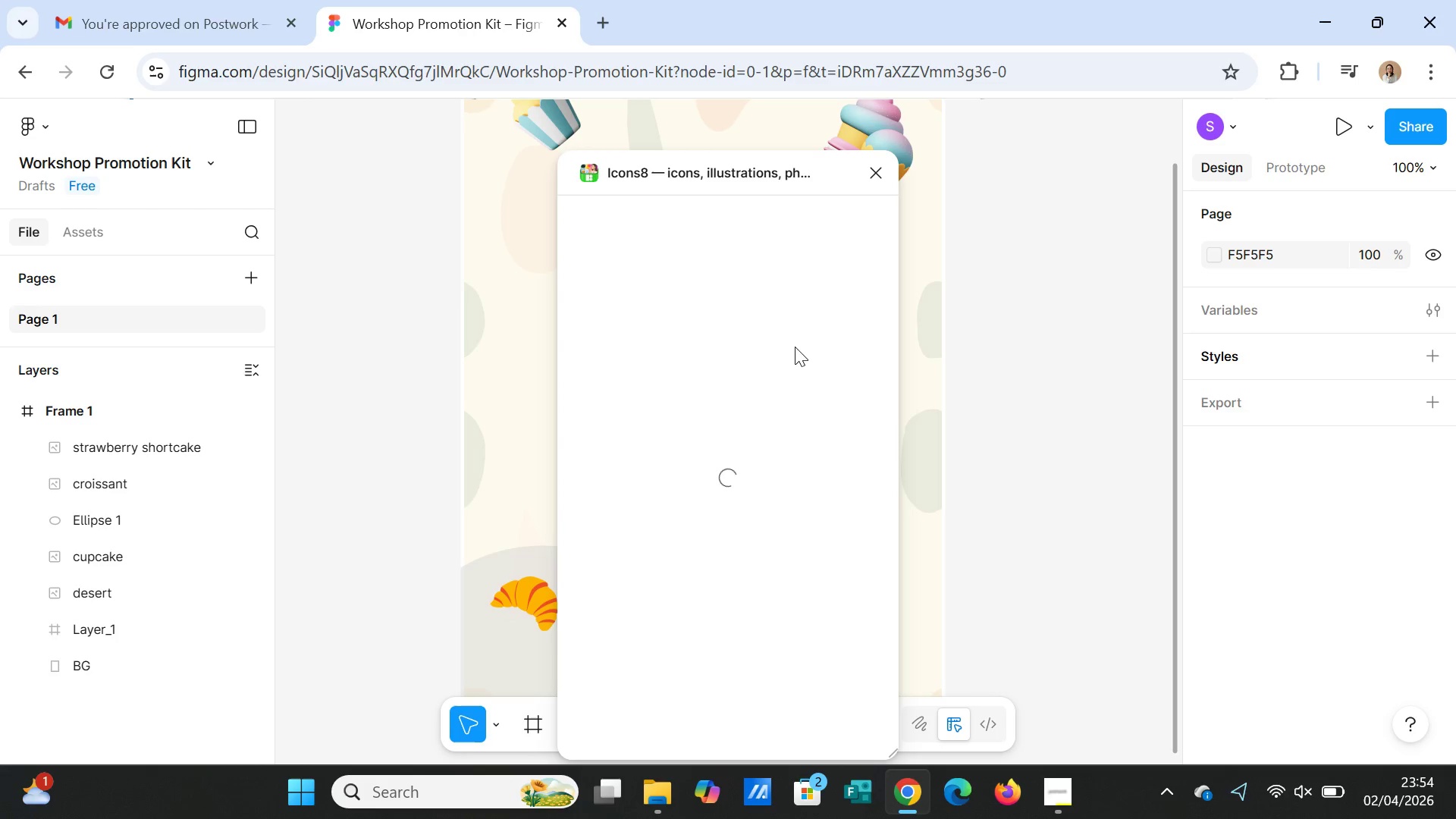 
mouse_move([824, 346])
 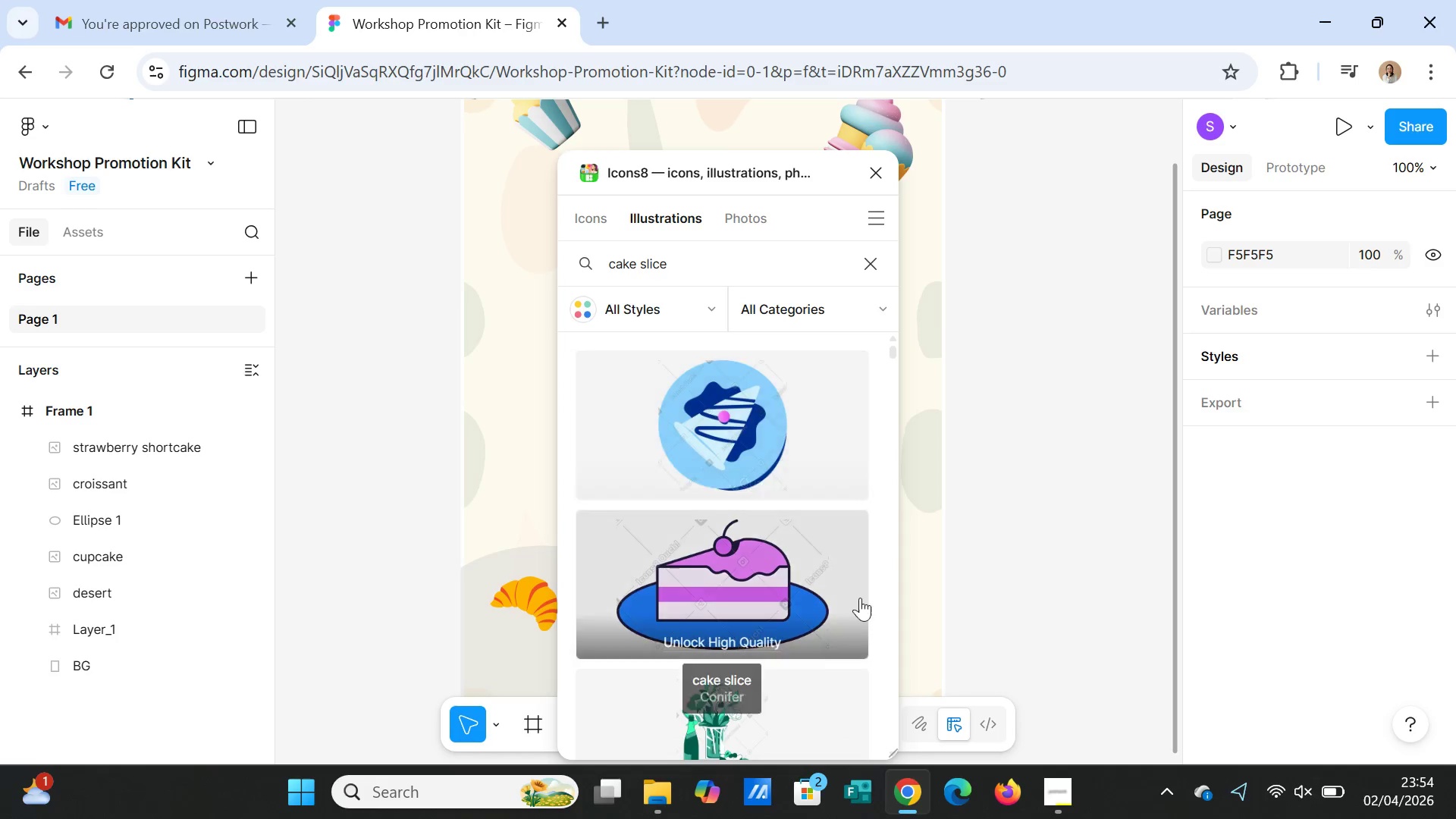 
scroll: coordinate [856, 596], scroll_direction: down, amount: 5.0
 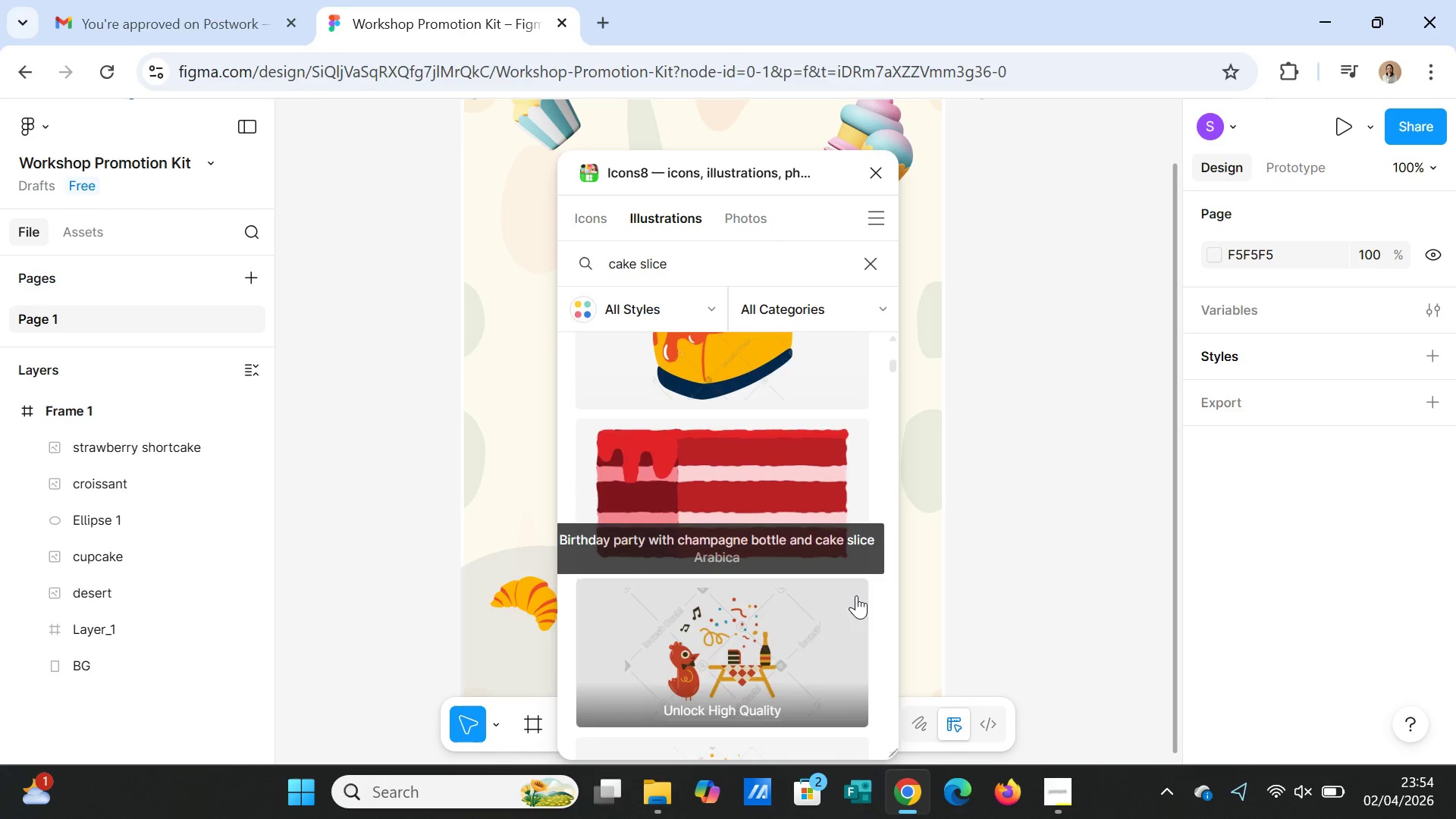 
scroll: coordinate [856, 595], scroll_direction: up, amount: 1.0
 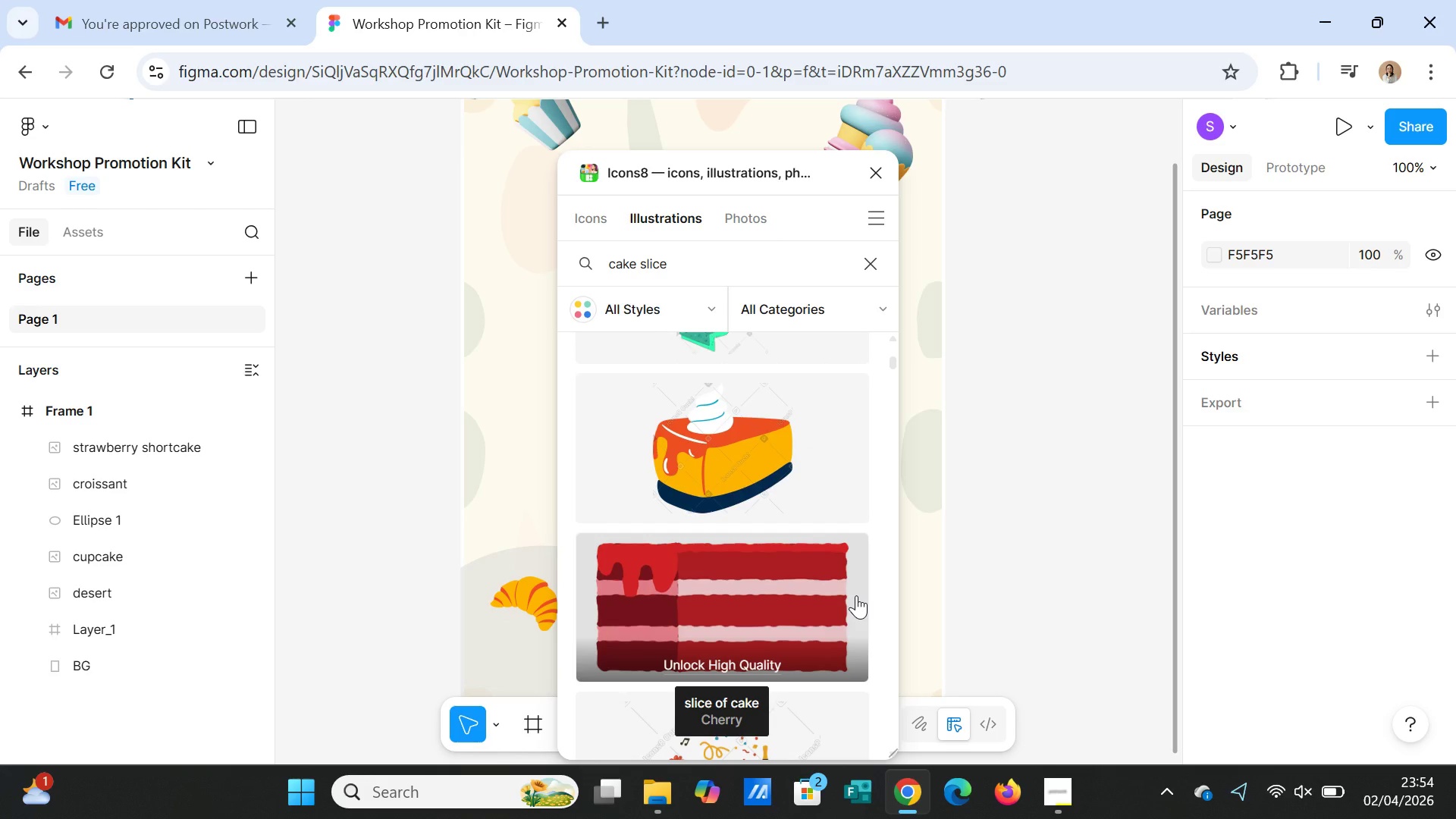 
scroll: coordinate [856, 599], scroll_direction: down, amount: 5.0
 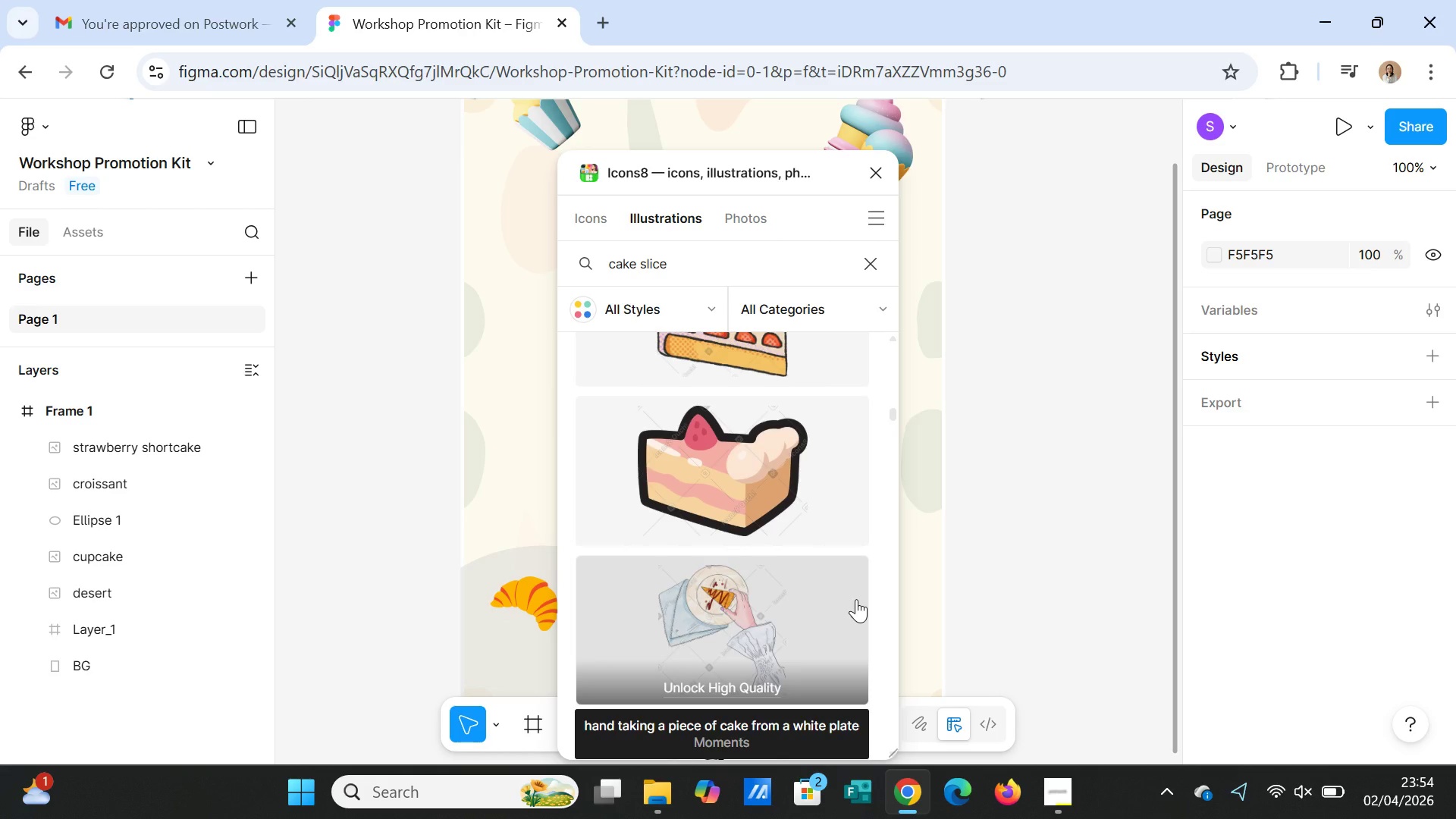 
scroll: coordinate [856, 599], scroll_direction: up, amount: 1.0
 